 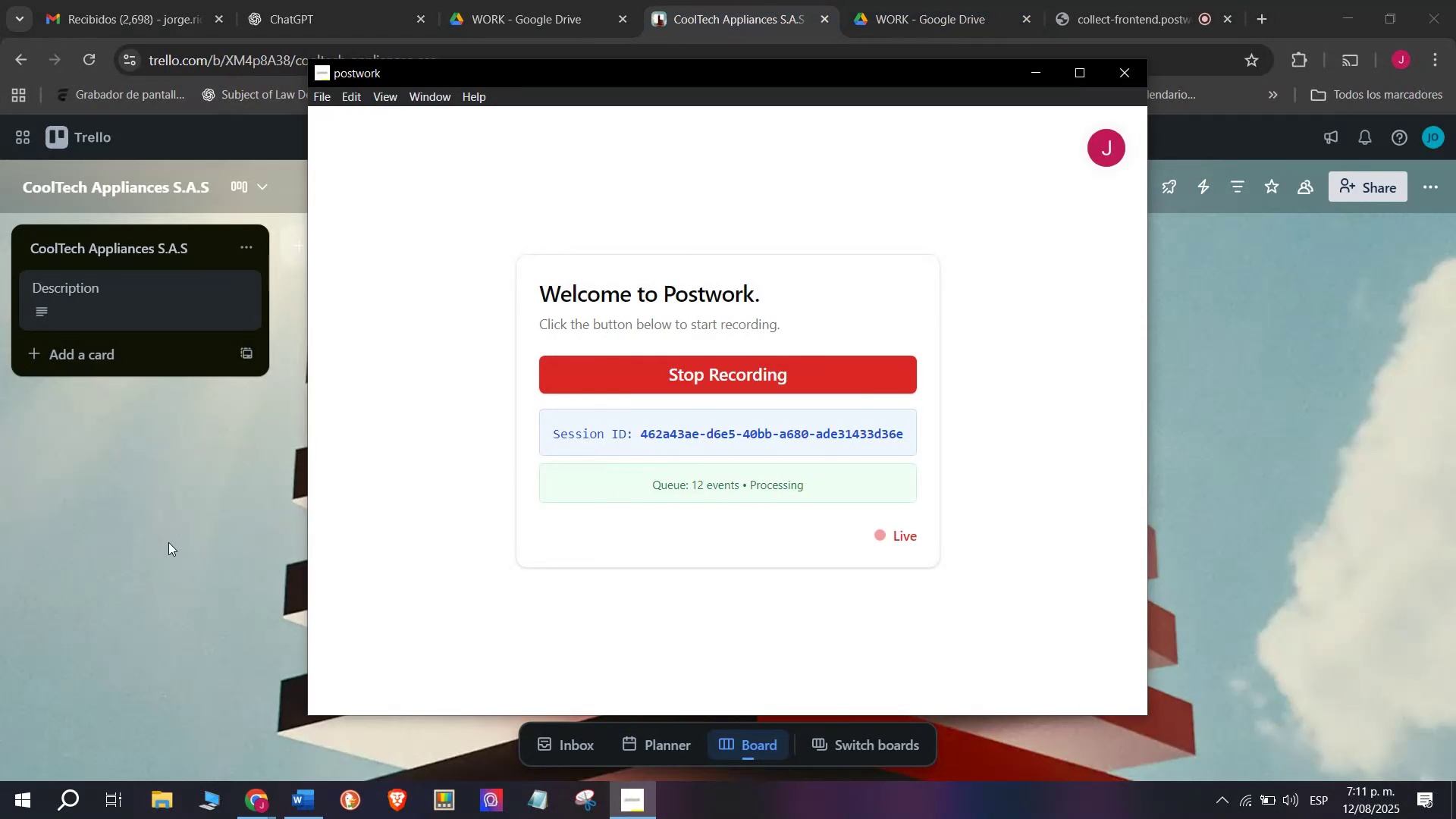 
left_click([689, 635])
 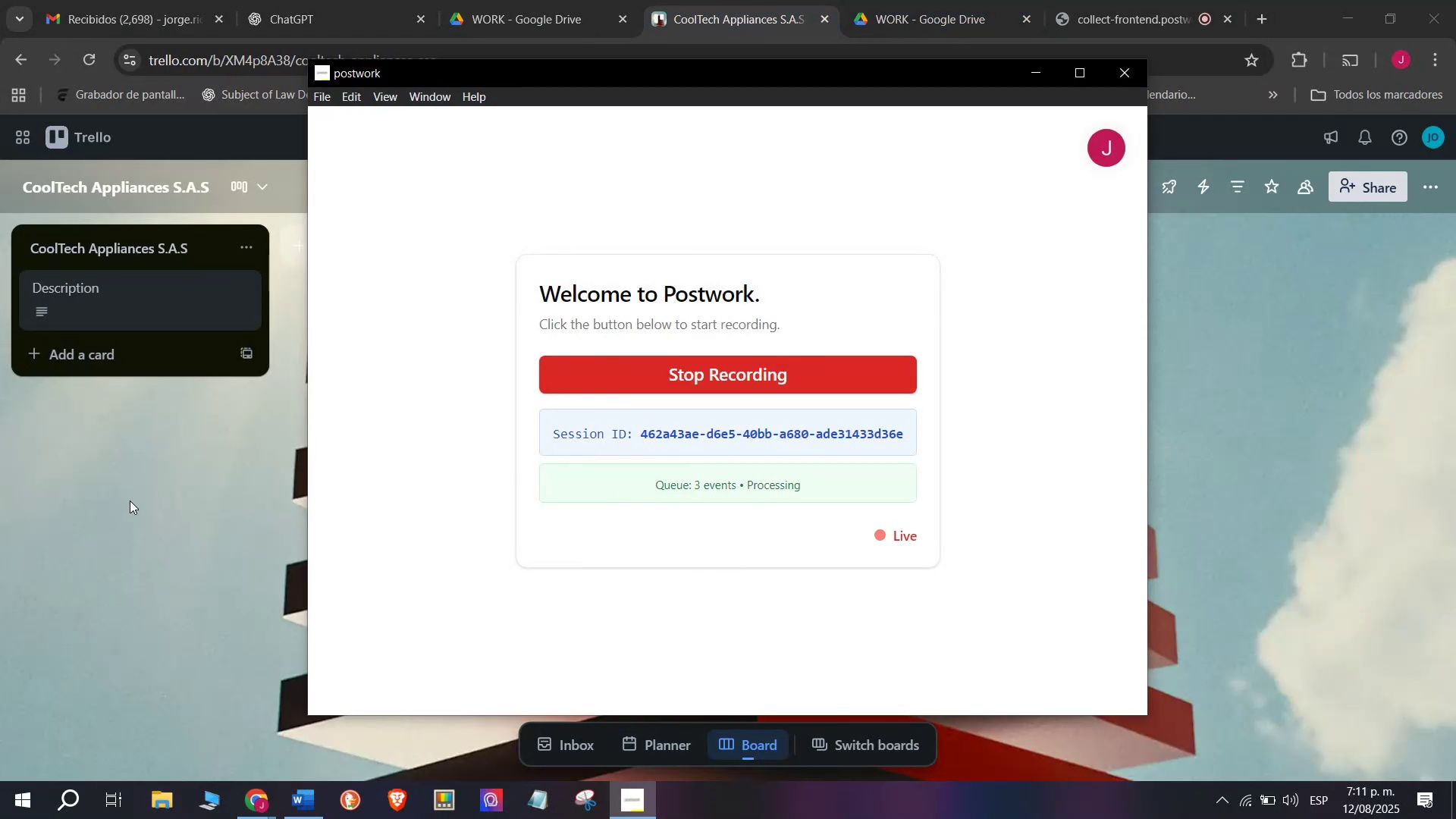 
left_click([130, 500])
 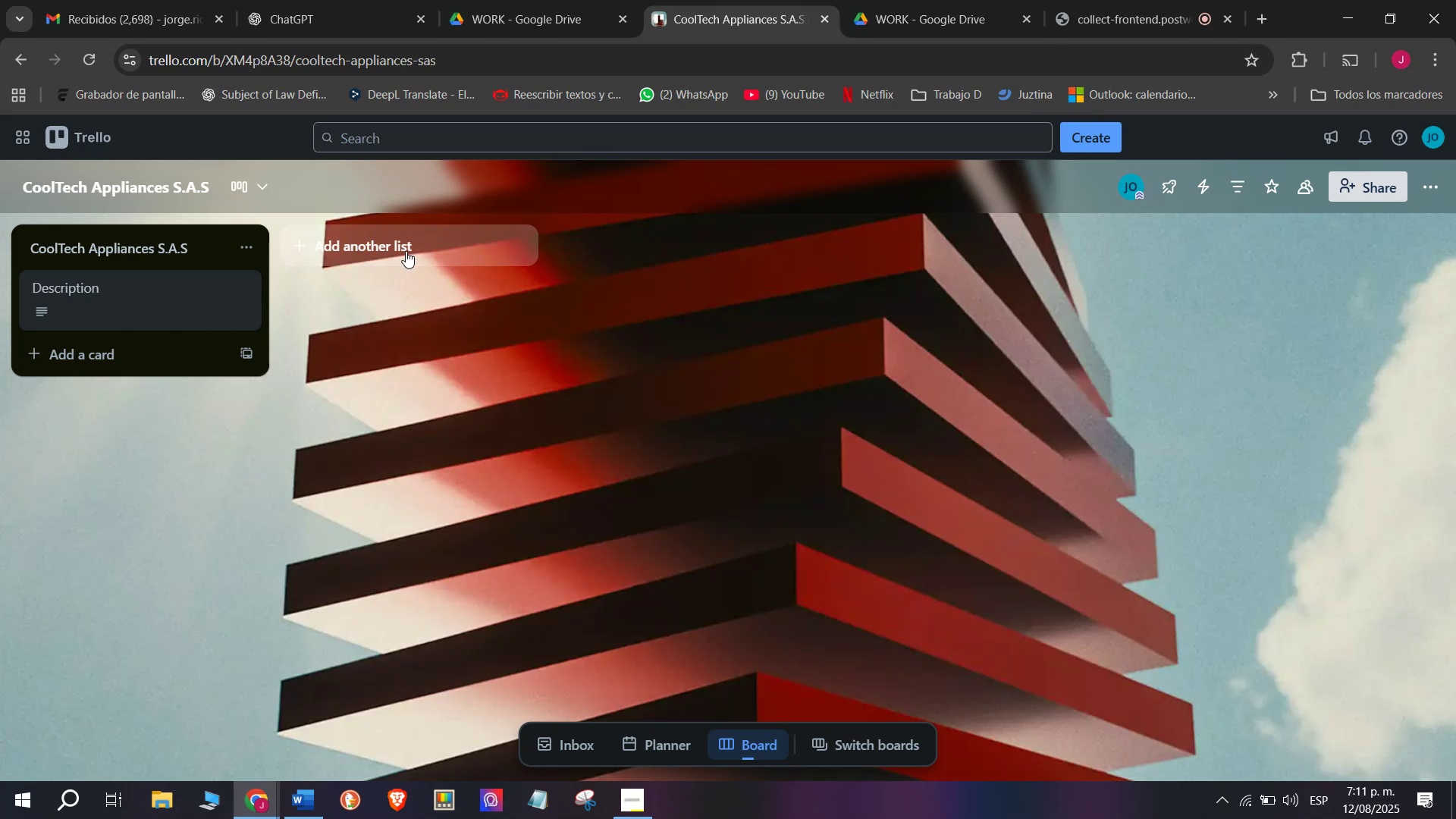 
left_click([427, 250])
 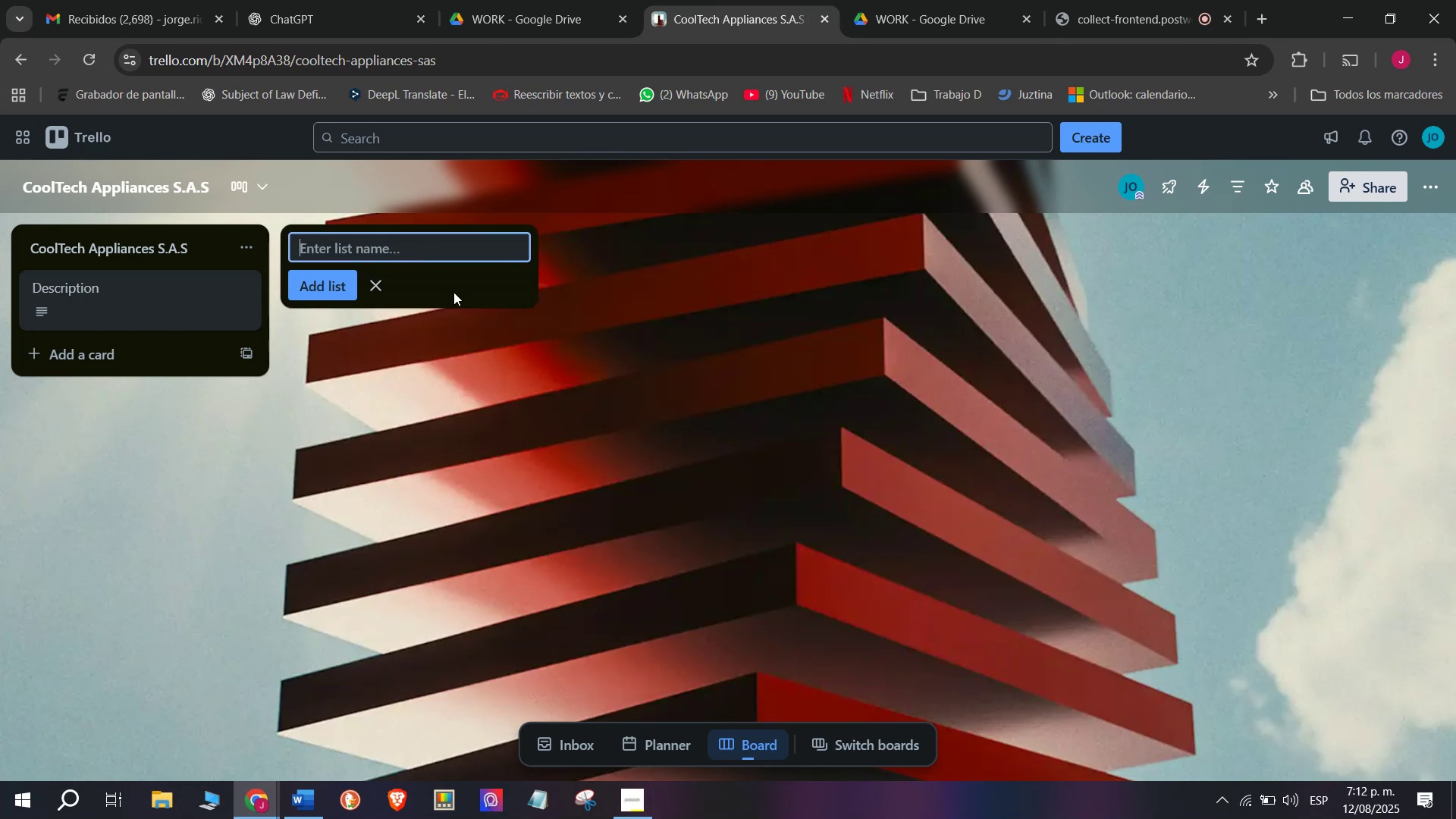 
type(cLIENT oRDERAS)
key(Backspace)
type(S)
key(Backspace)
key(Backspace)
key(Backspace)
key(Backspace)
key(Backspace)
type(Client S)
key(Backspace)
type(CX)
key(Backspace)
key(Backspace)
type(Orders ^ Dek)
key(Backspace)
type(livers)
 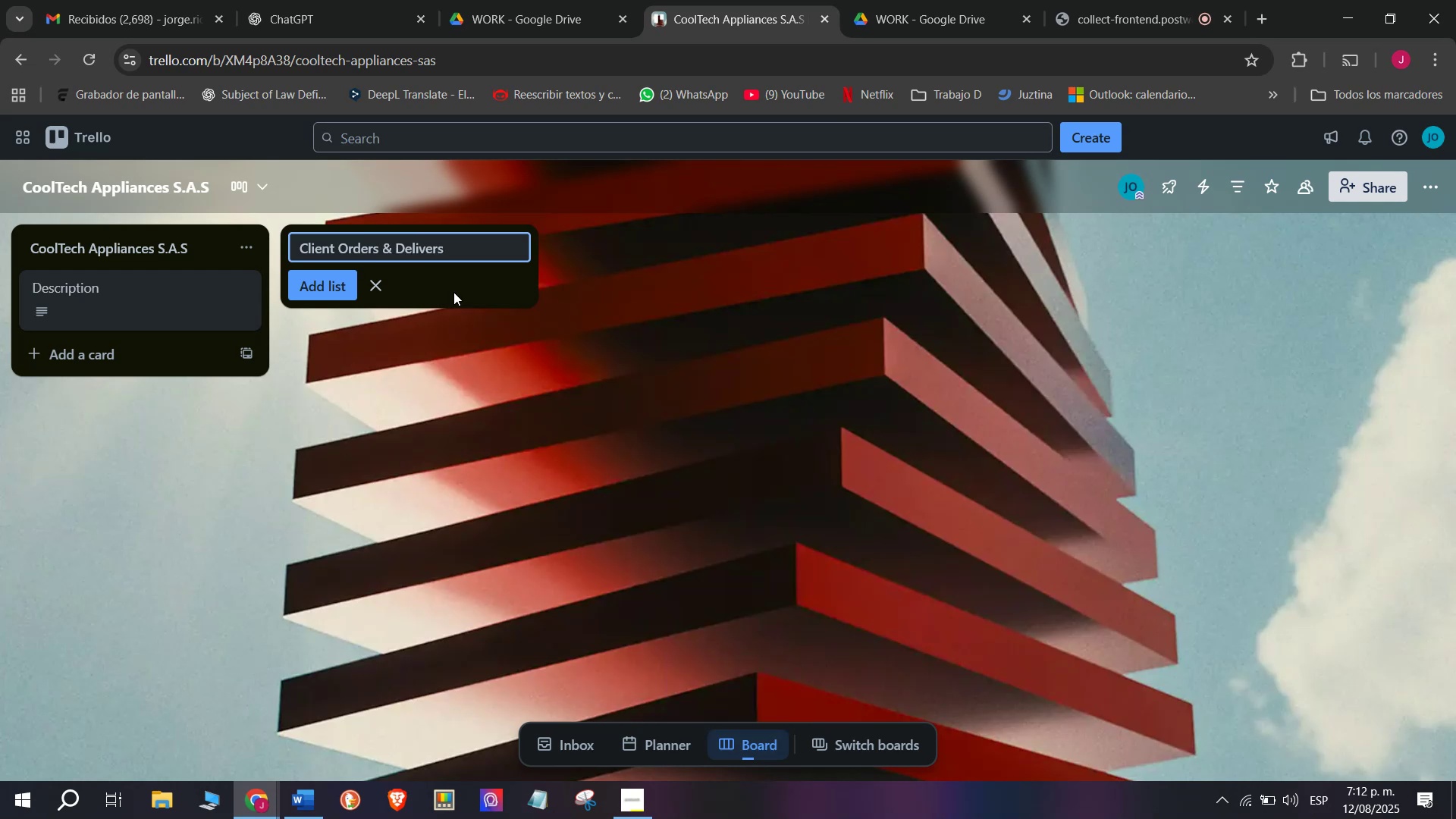 
key(Enter)
 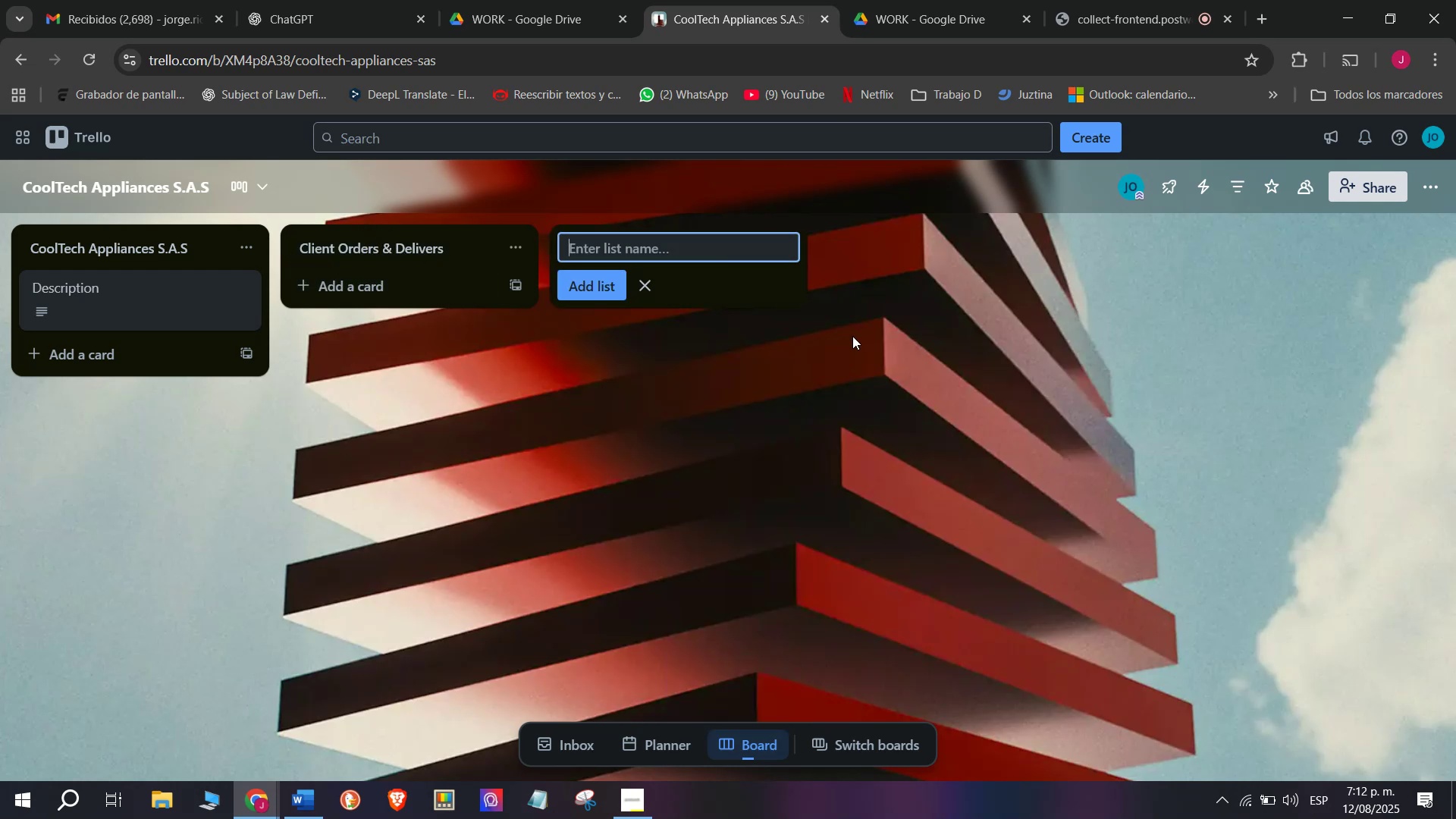 
left_click([355, 286])
 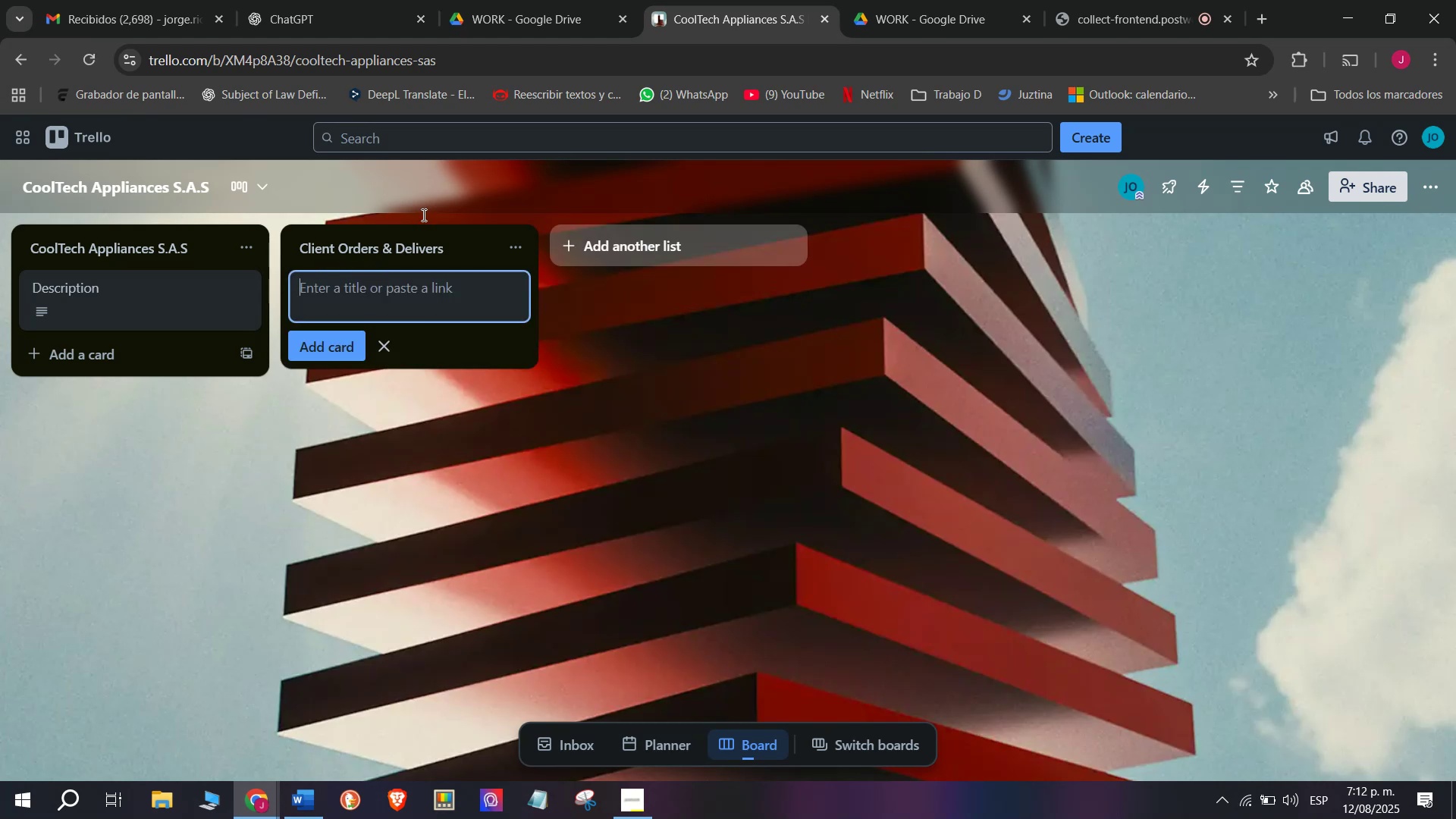 
mouse_move([277, 300])
 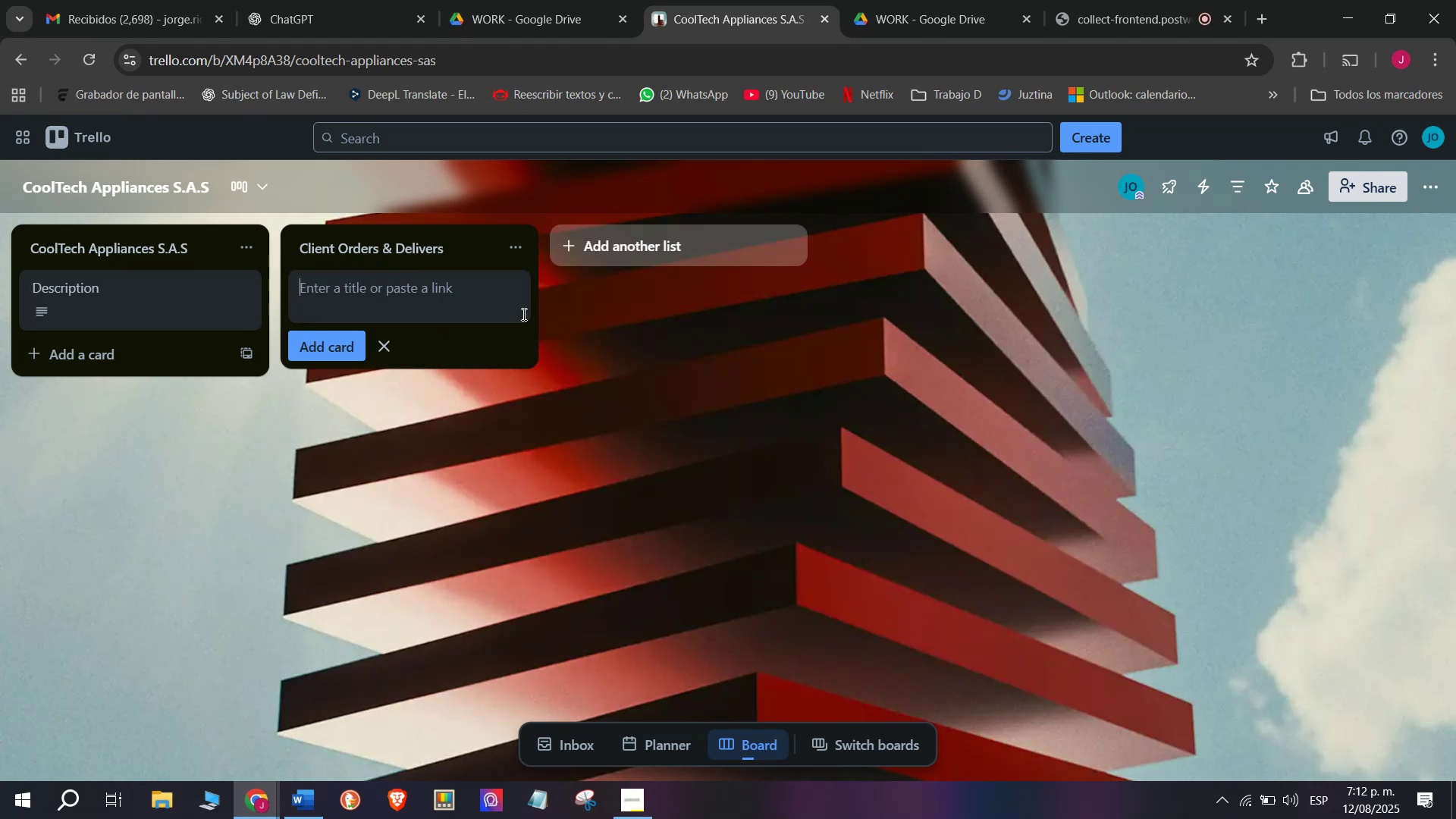 
wait(6.8)
 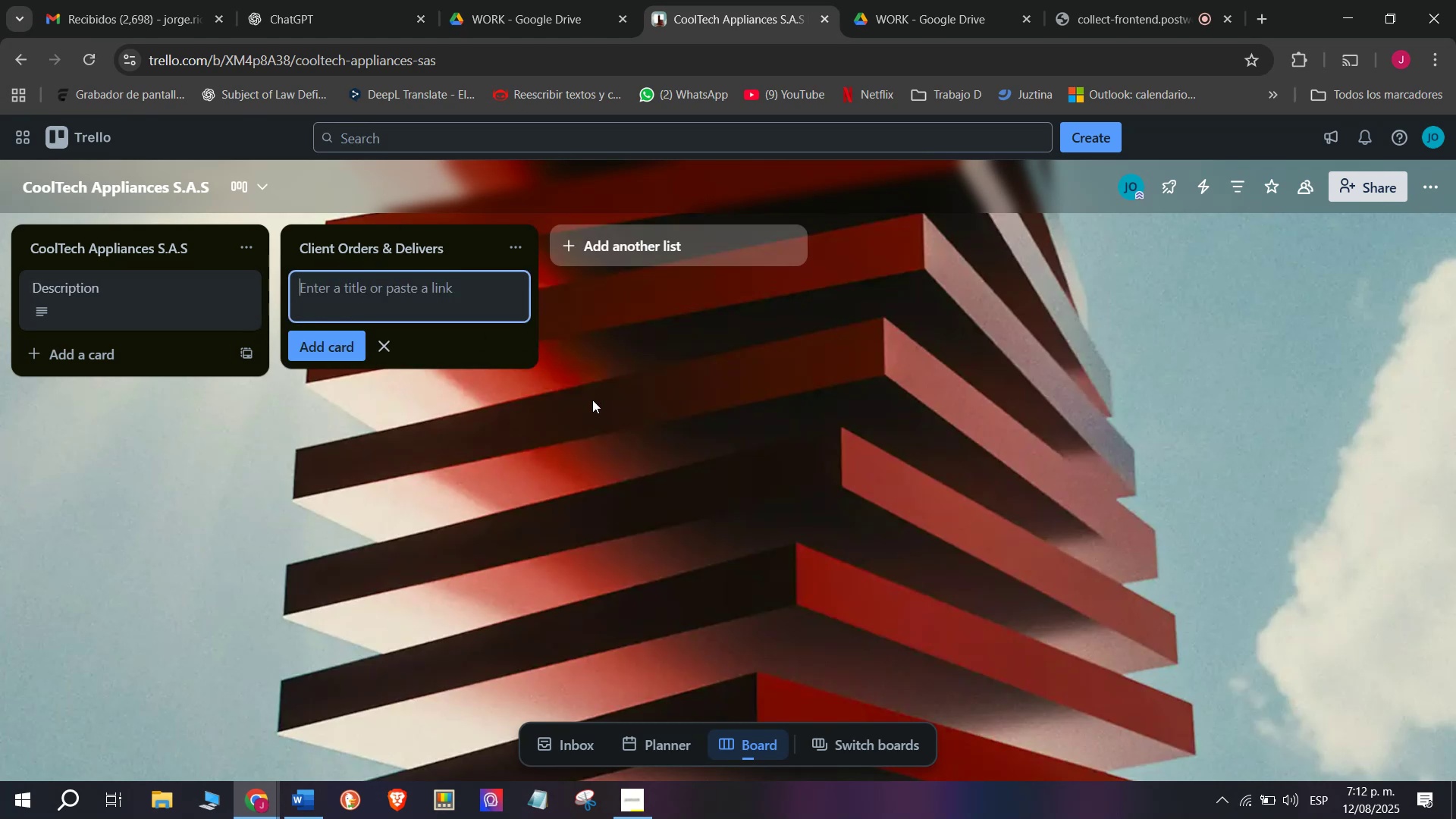 
key(CapsLock)
 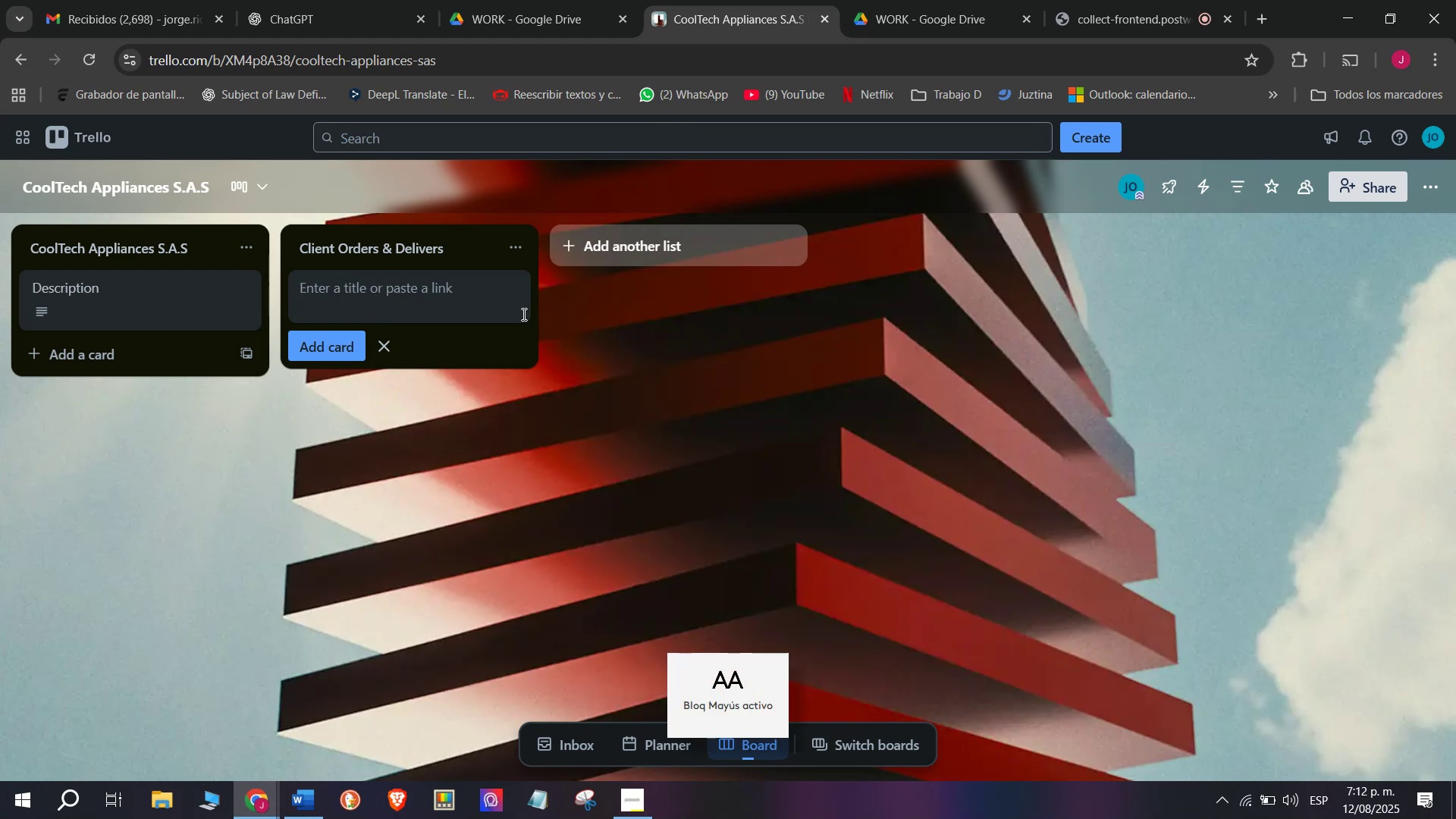 
key(L)
 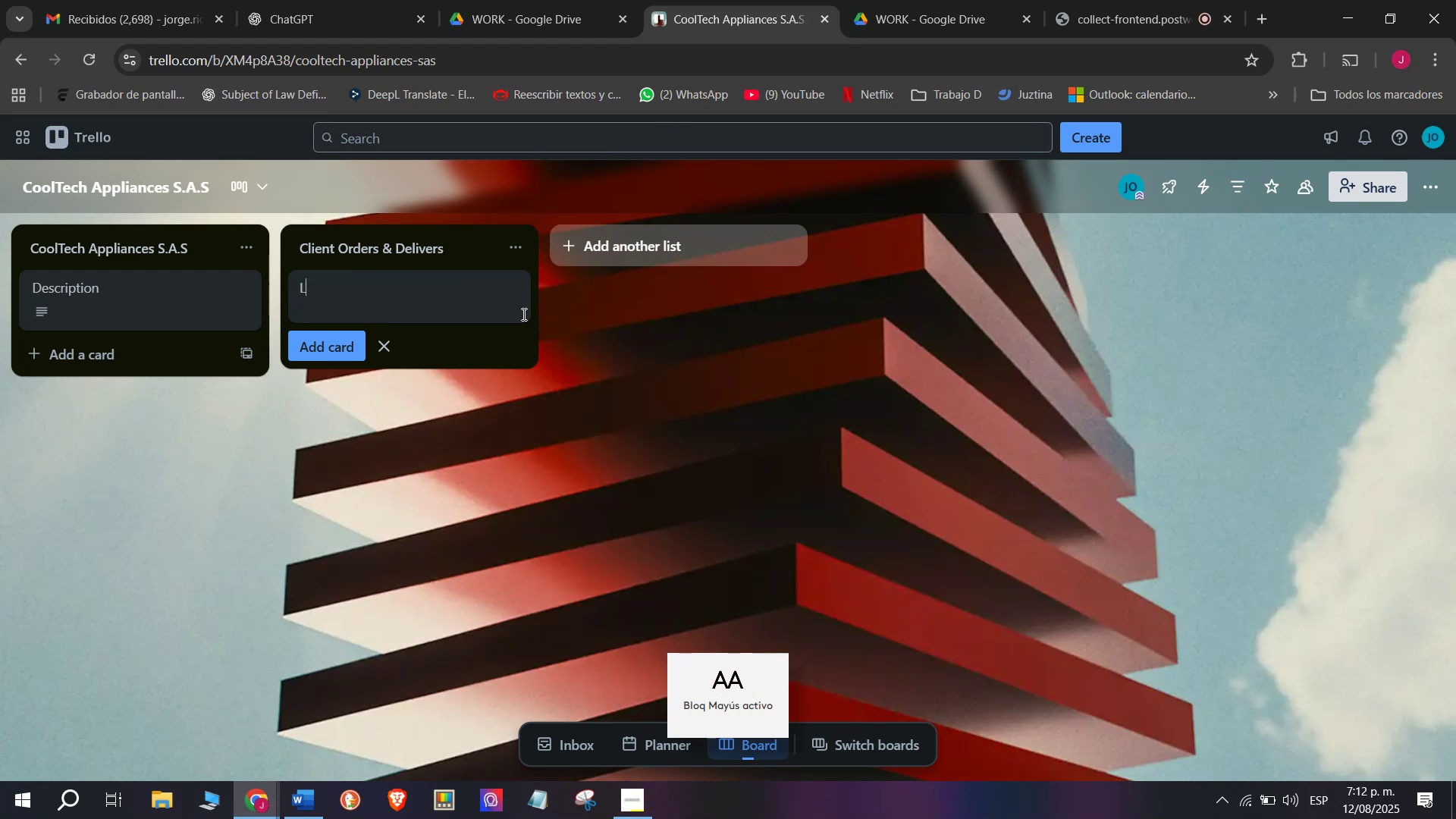 
key(CapsLock)
 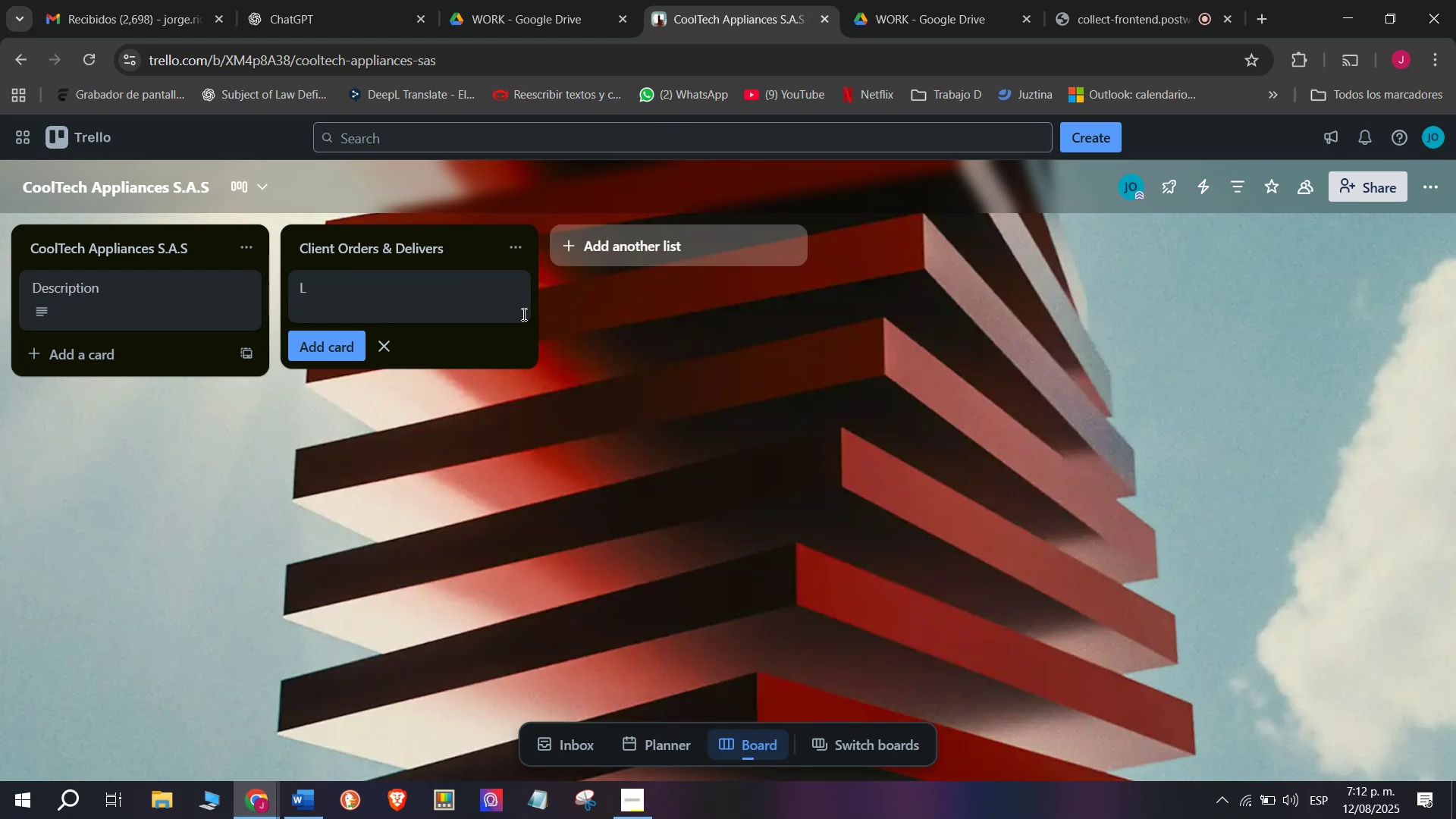 
type(G SmartFridge - bogota)
 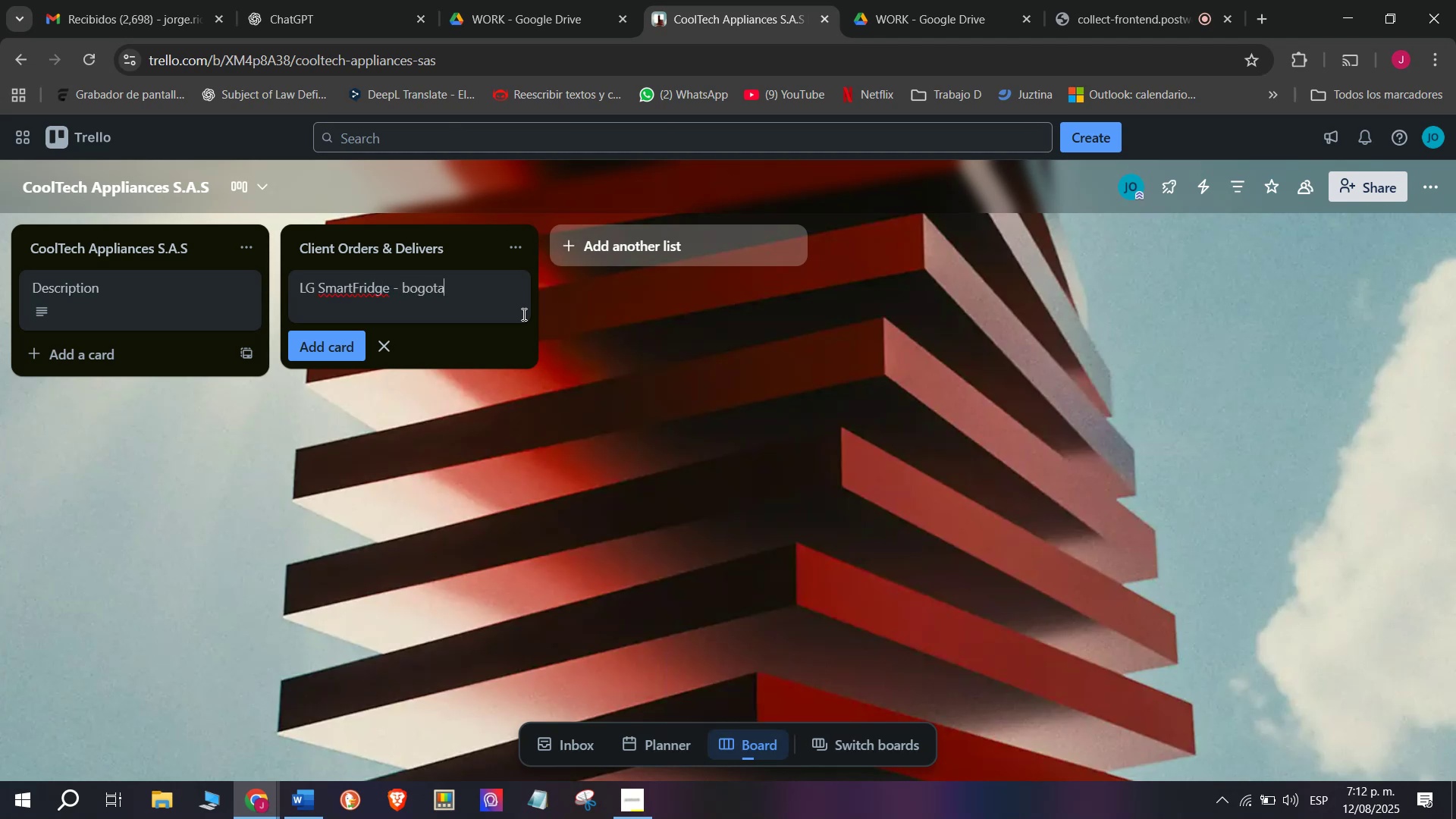 
key(Enter)
 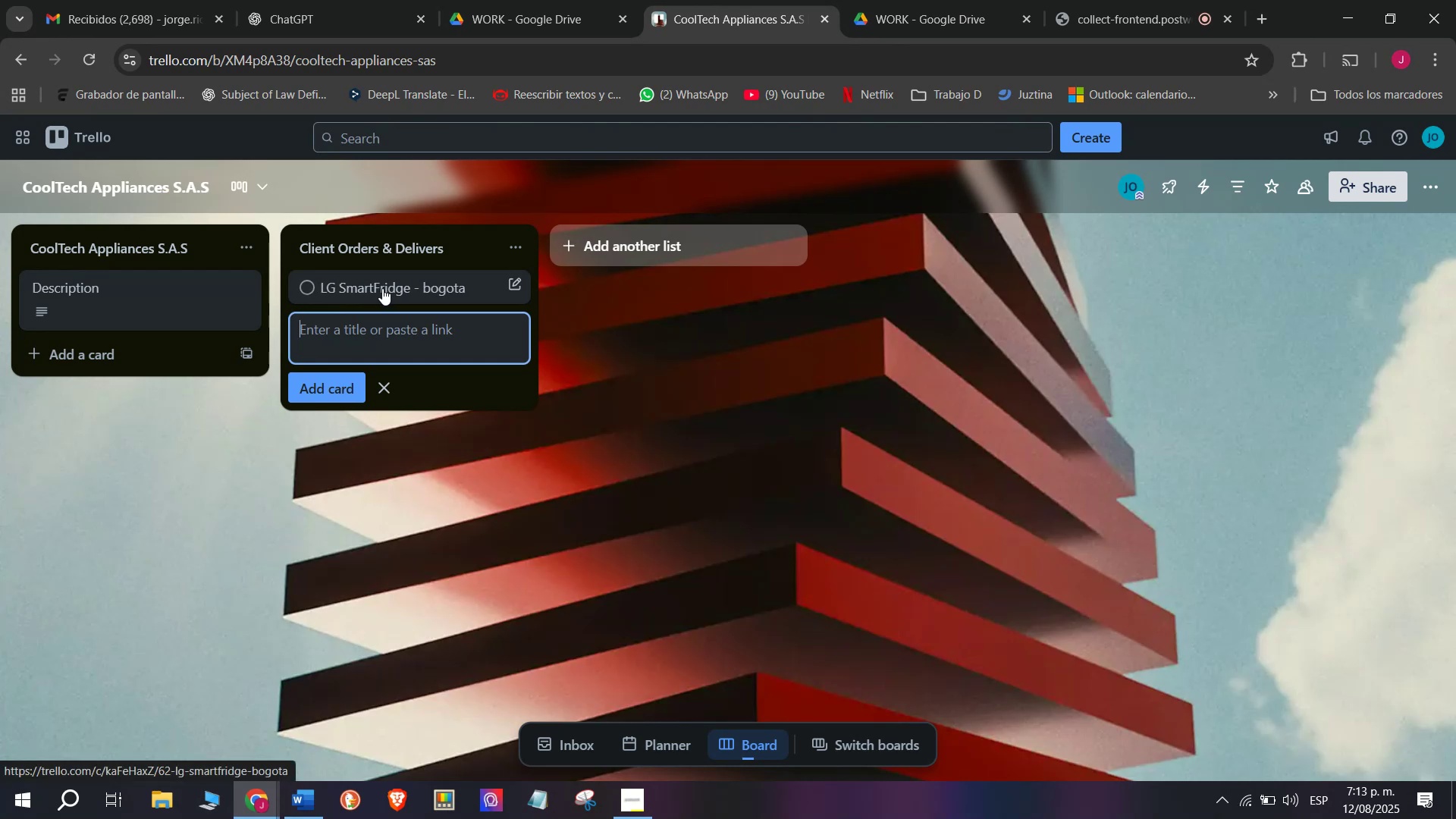 
left_click([382, 288])
 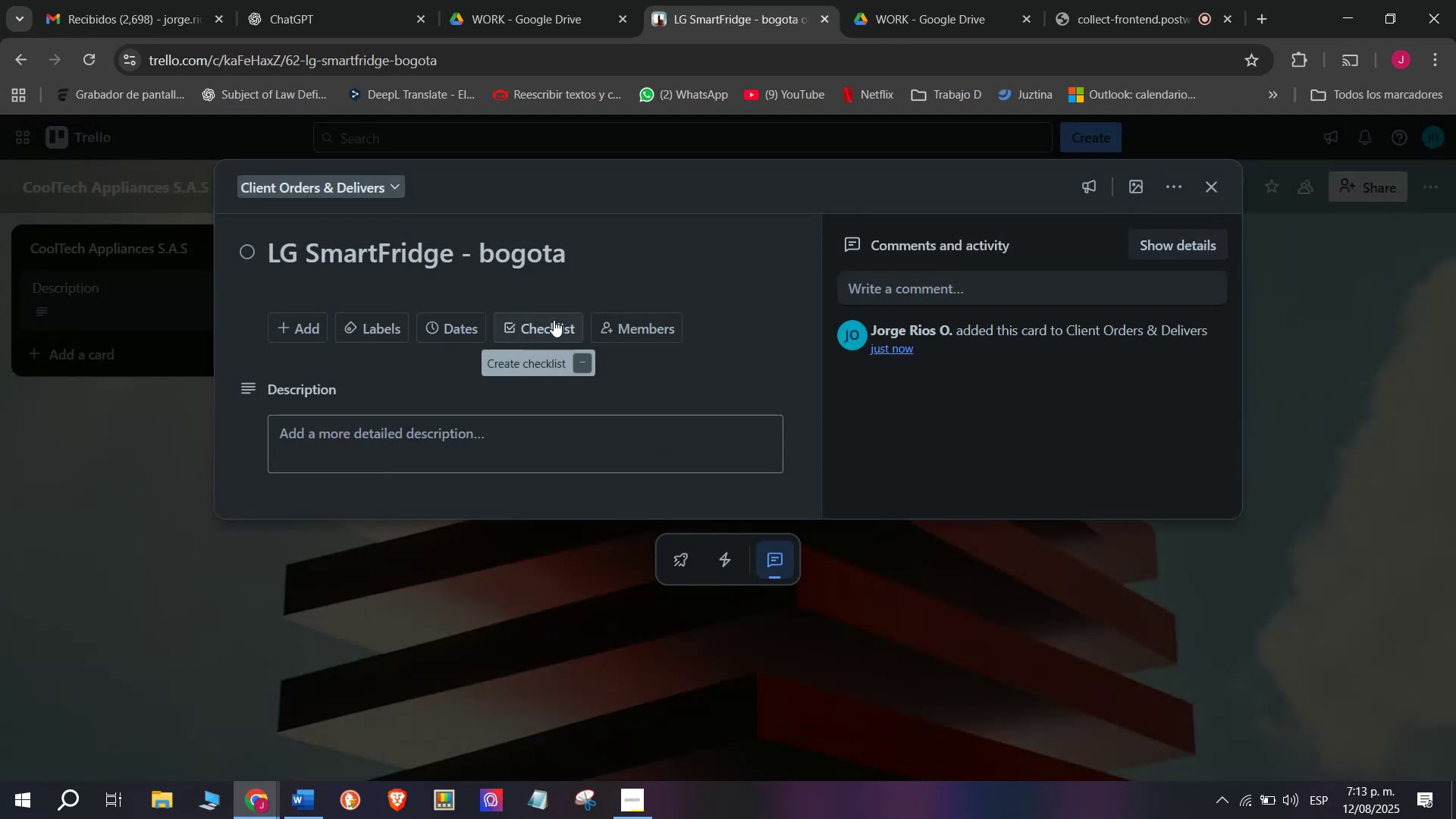 
left_click([548, 328])
 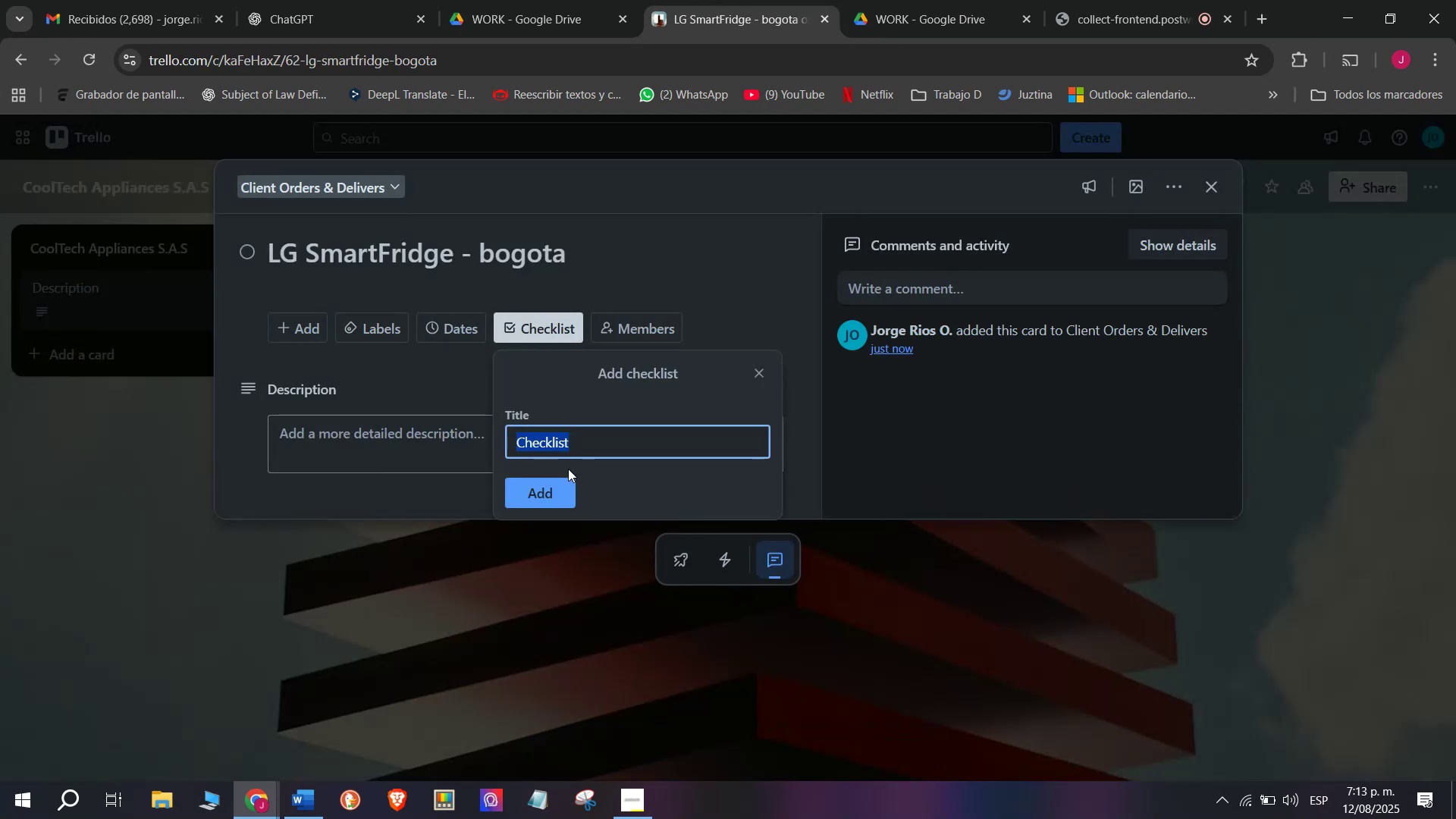 
left_click([552, 494])
 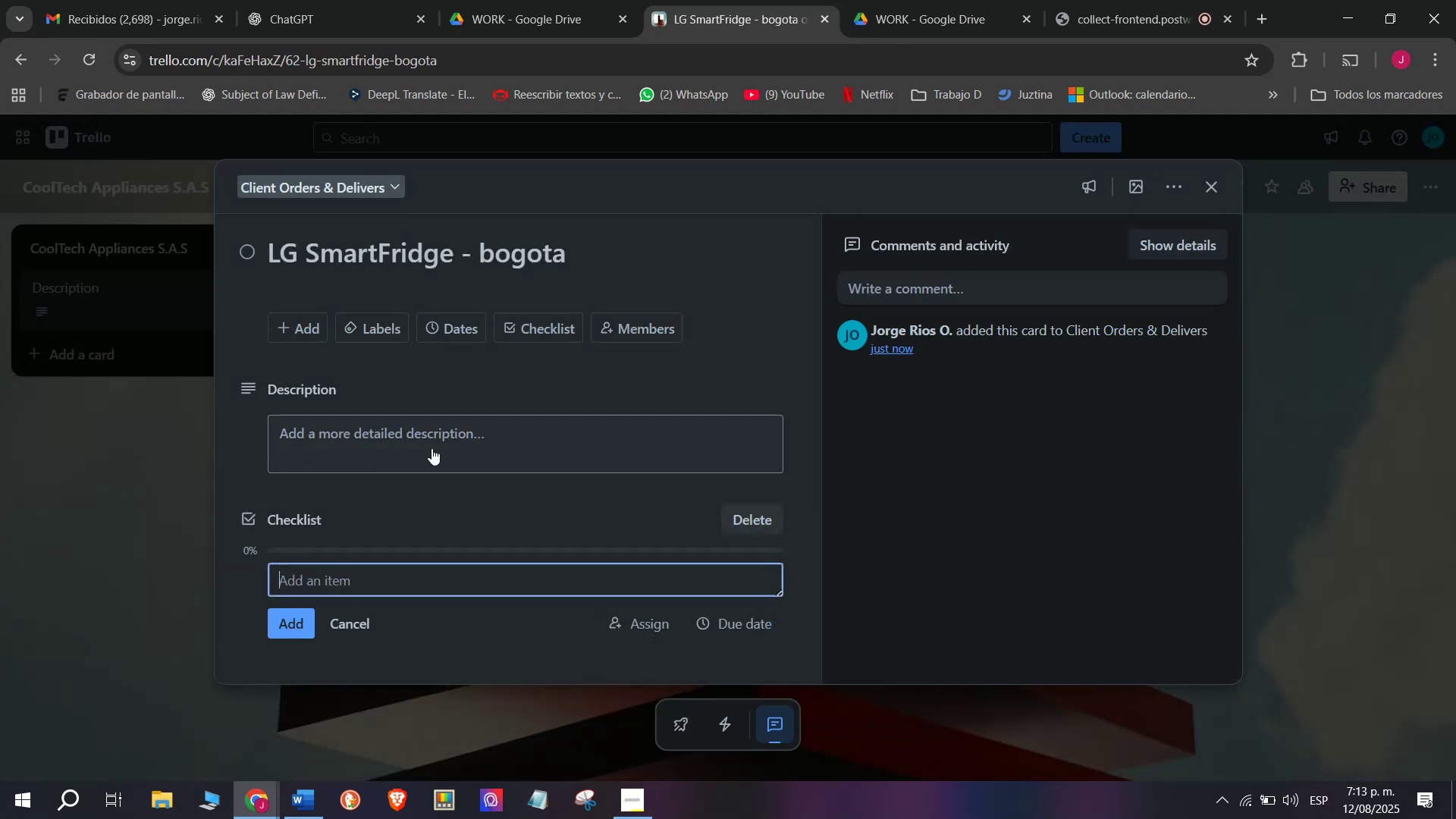 
scroll: coordinate [409, 484], scroll_direction: down, amount: 7.0
 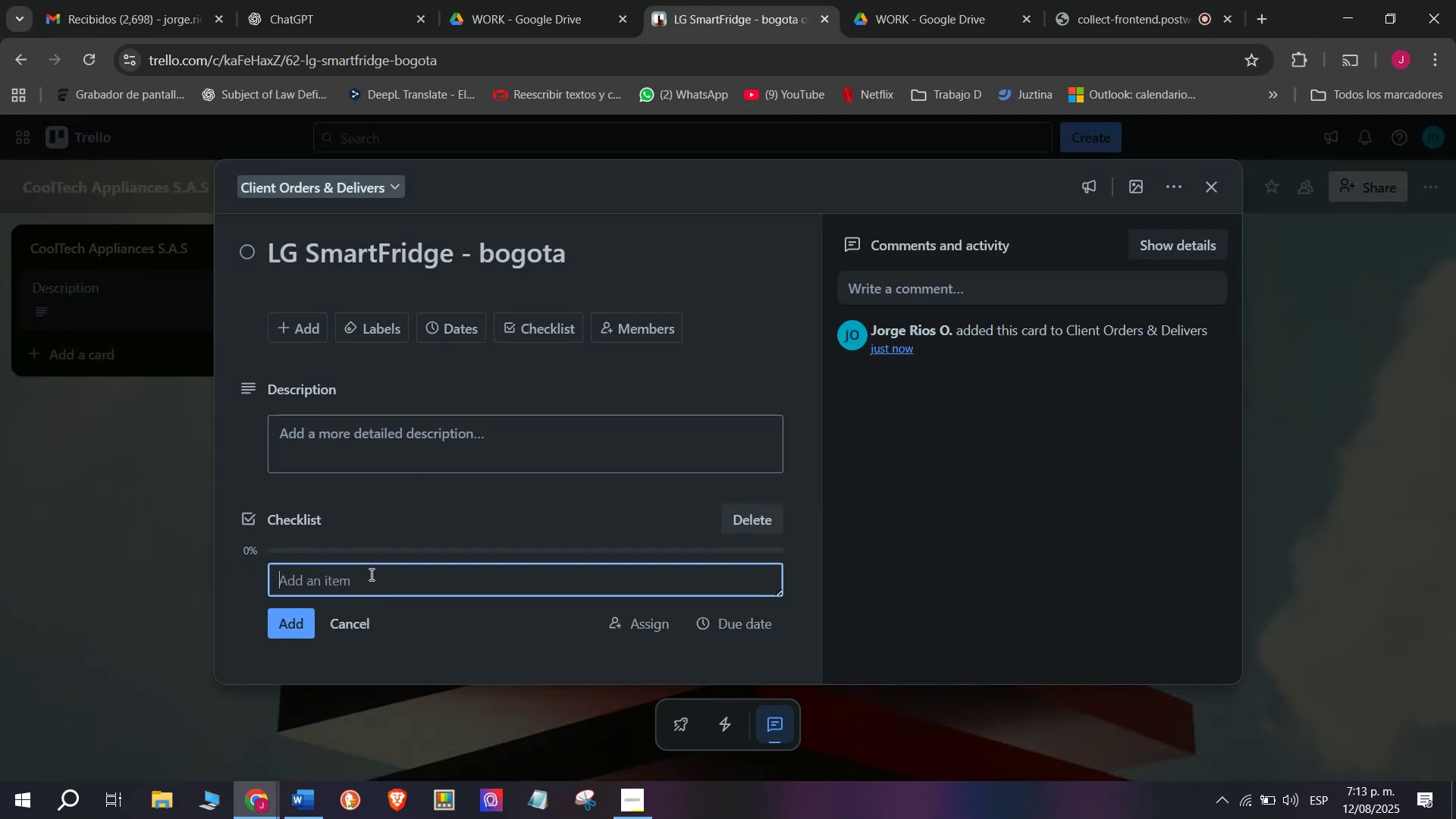 
type(Confirm proudc)
key(Backspace)
key(Backspace)
key(Backspace)
type(duct ala)
key(Backspace)
key(Backspace)
type(ba)
key(Backspace)
key(Backspace)
type(vailab)
 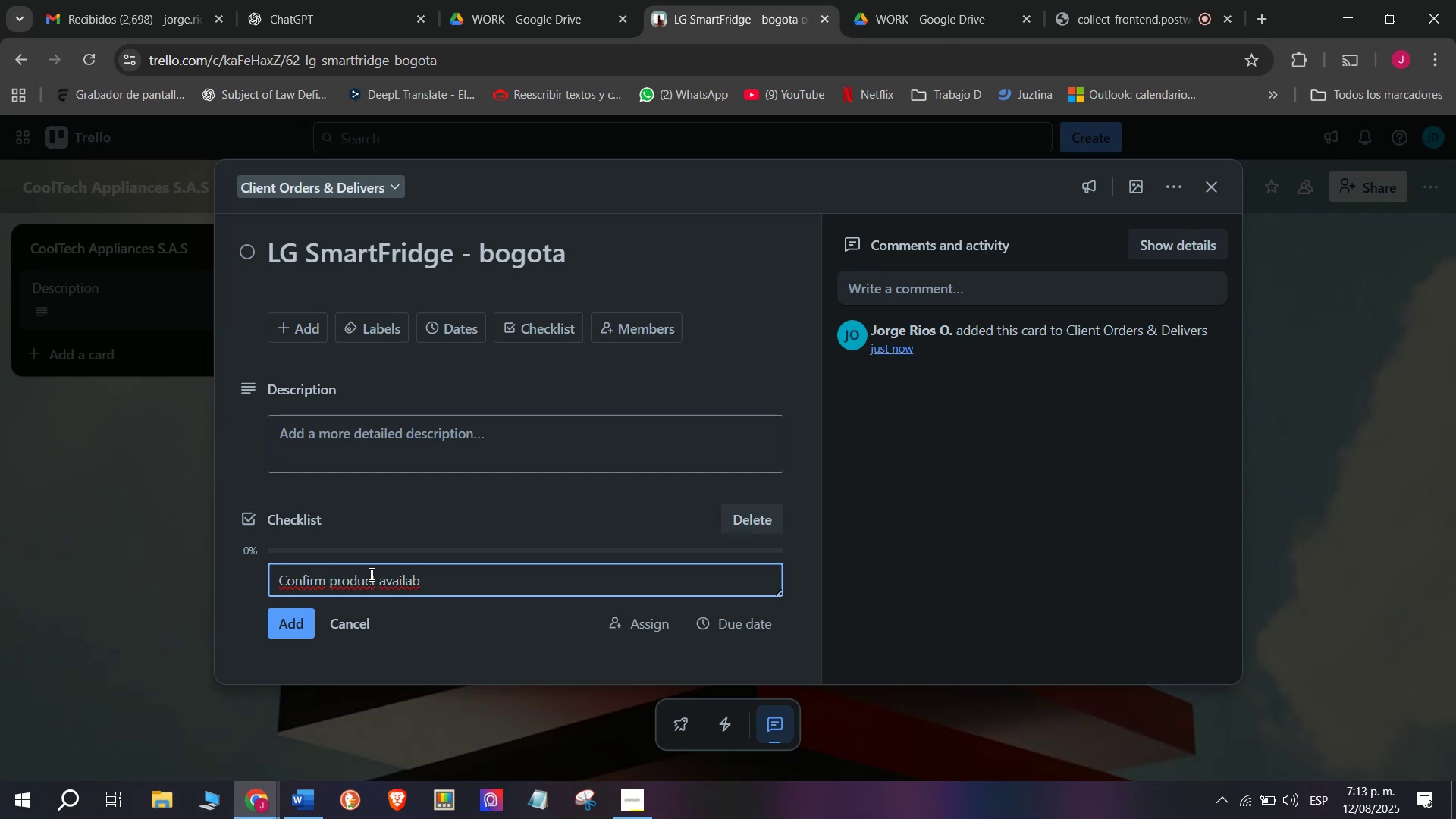 
wait(5.08)
 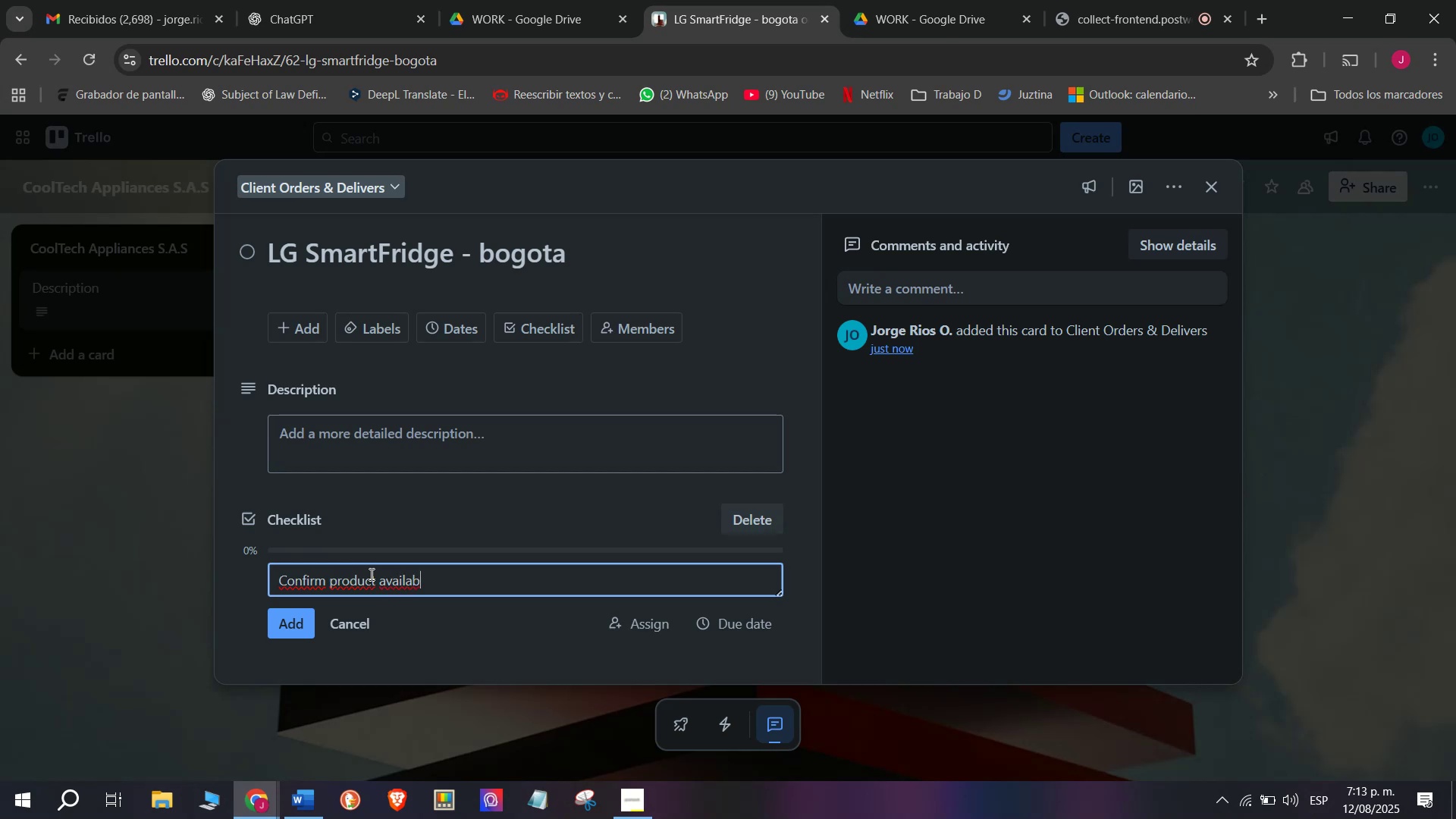 
type(ility)
 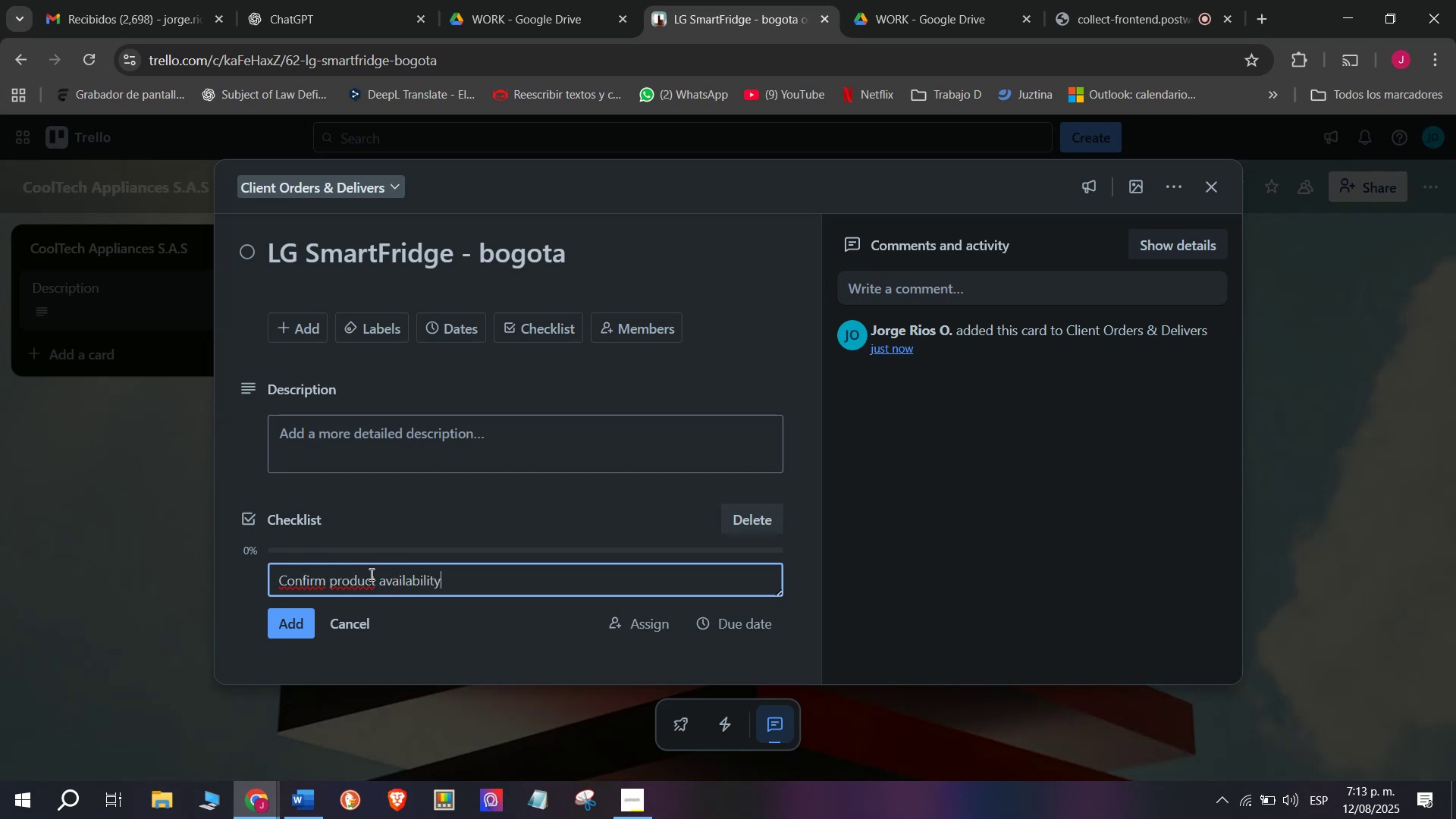 
key(Enter)
 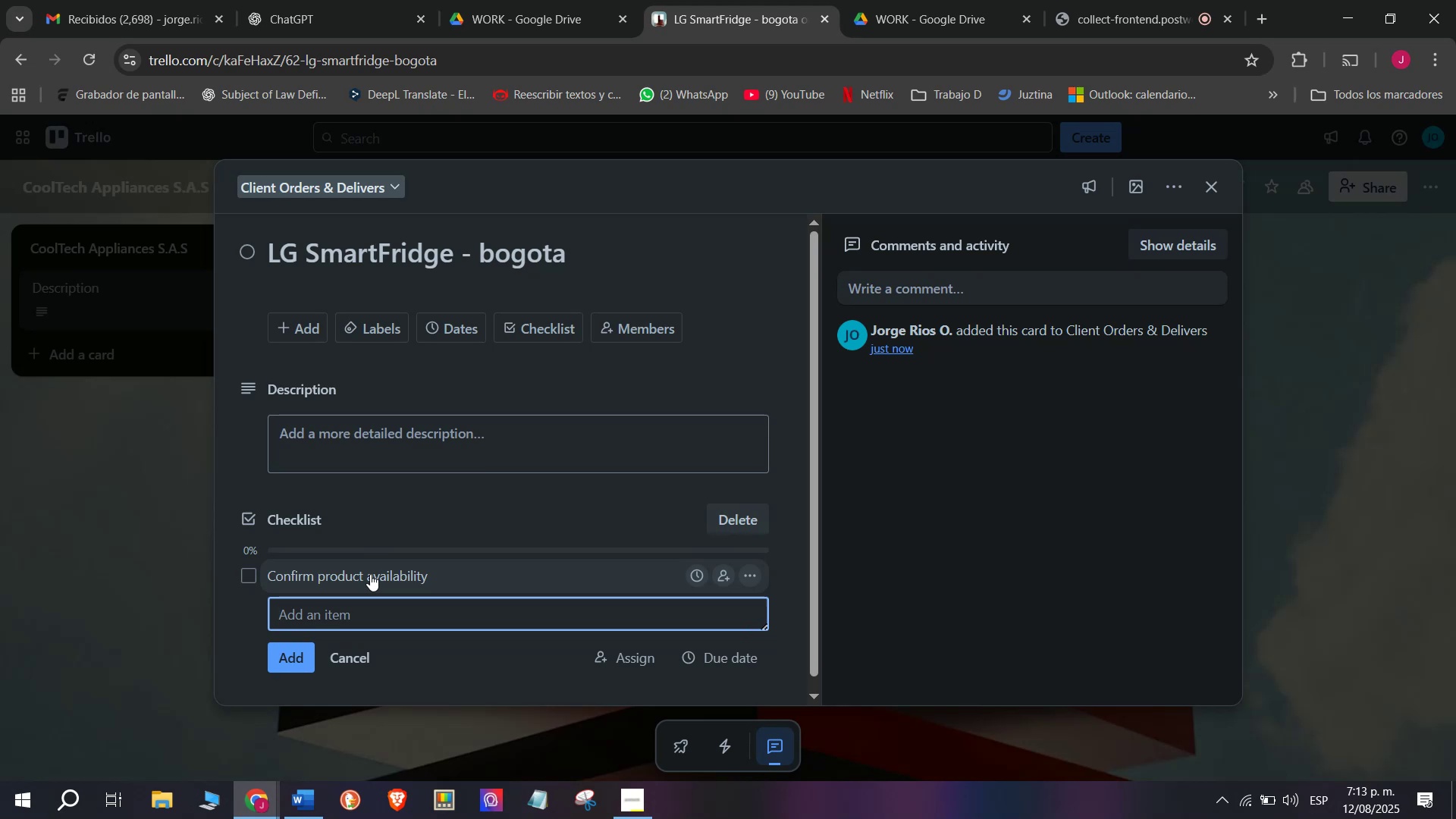 
wait(5.6)
 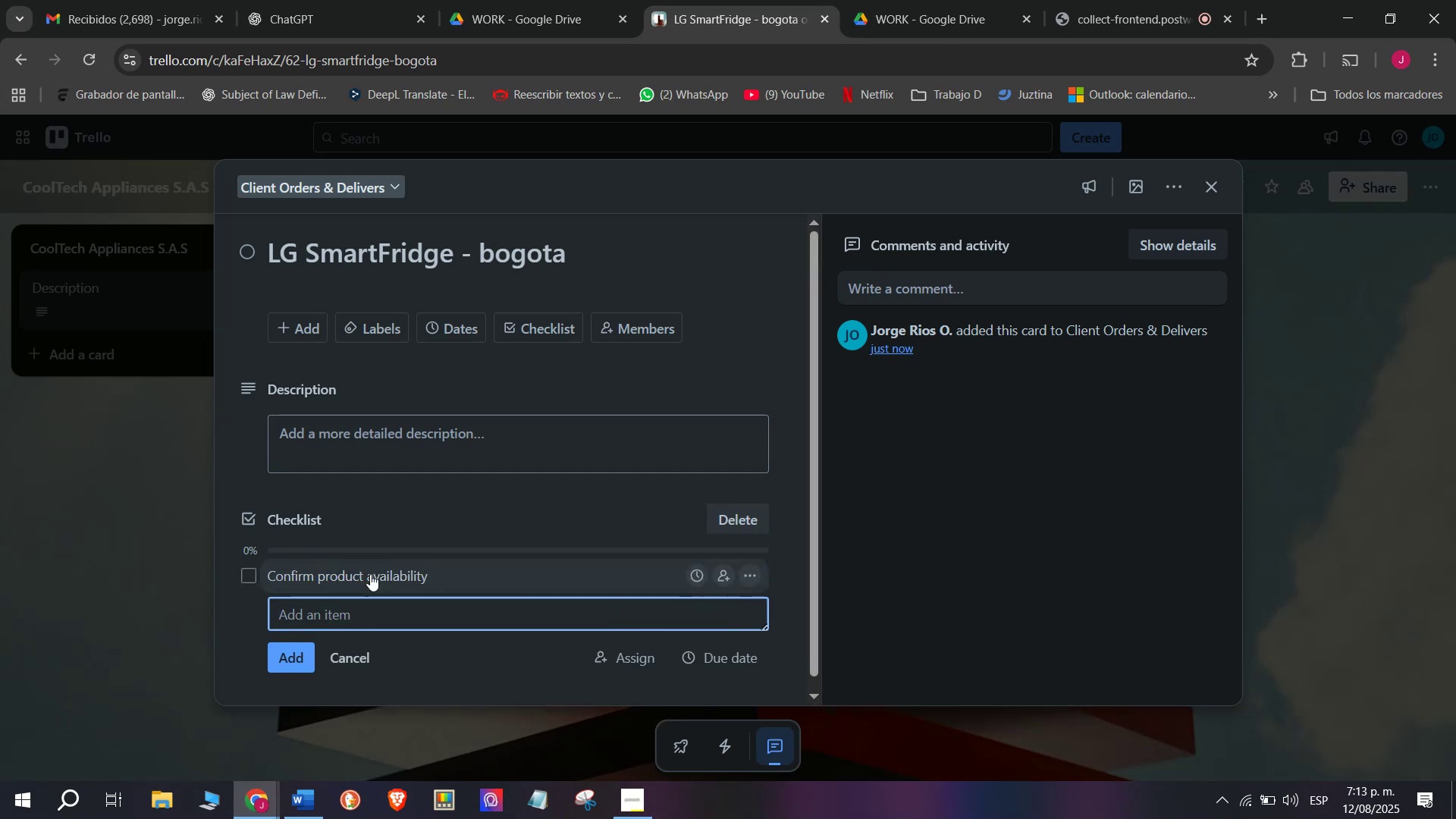 
type(Apr)
key(Backspace)
type(provee)
key(Backspace)
type( payment)
 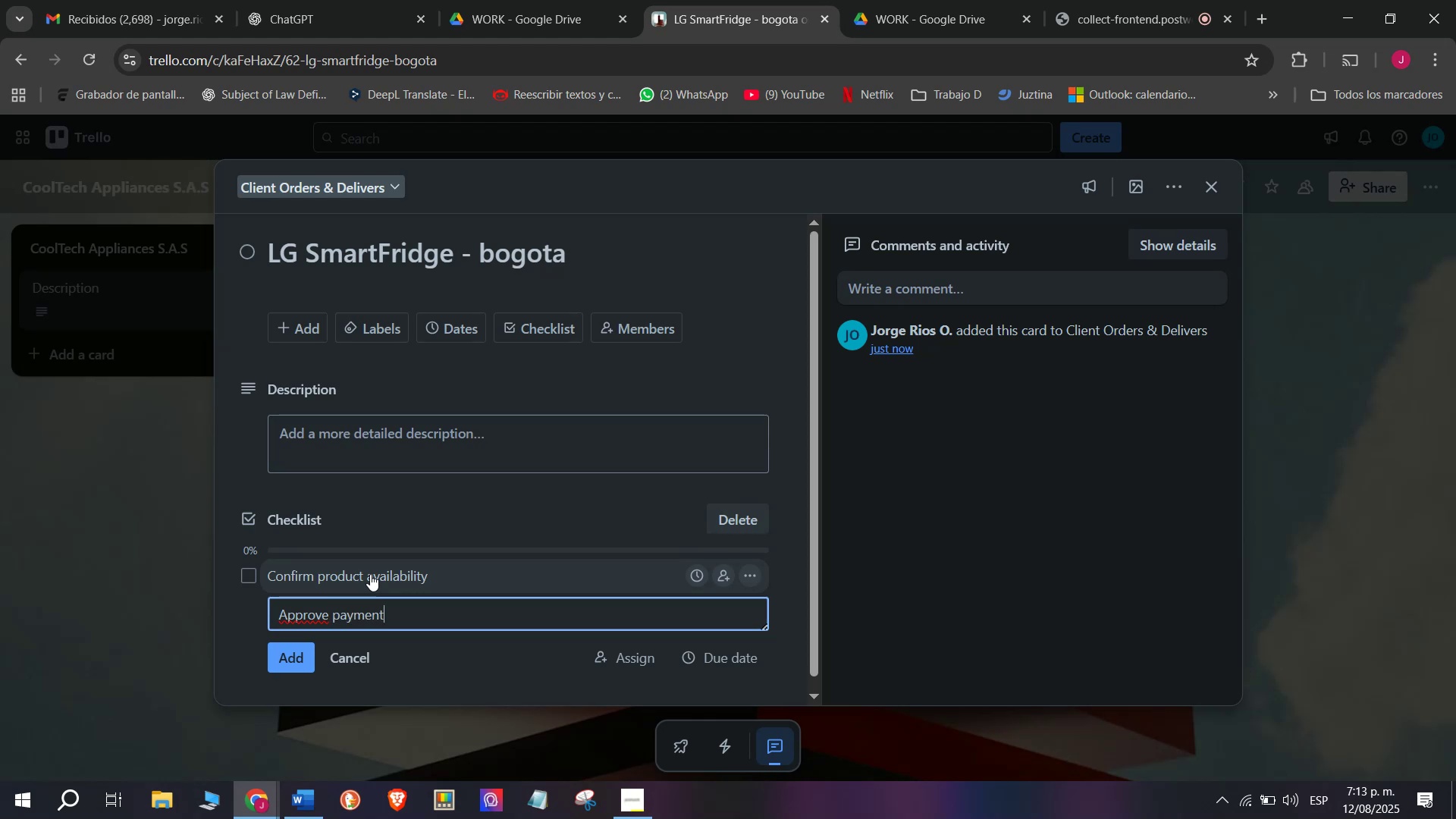 
key(Enter)
 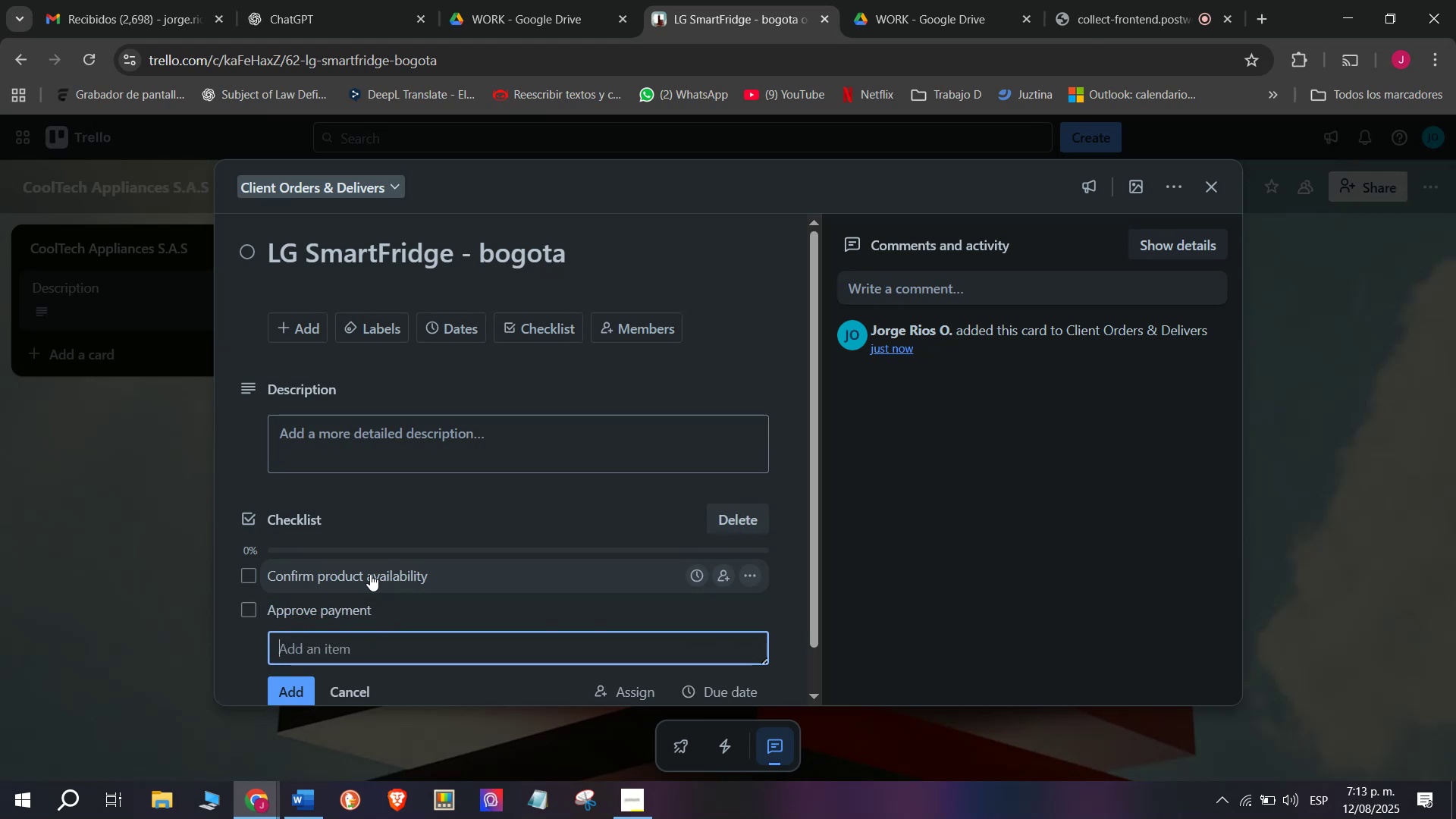 
wait(5.05)
 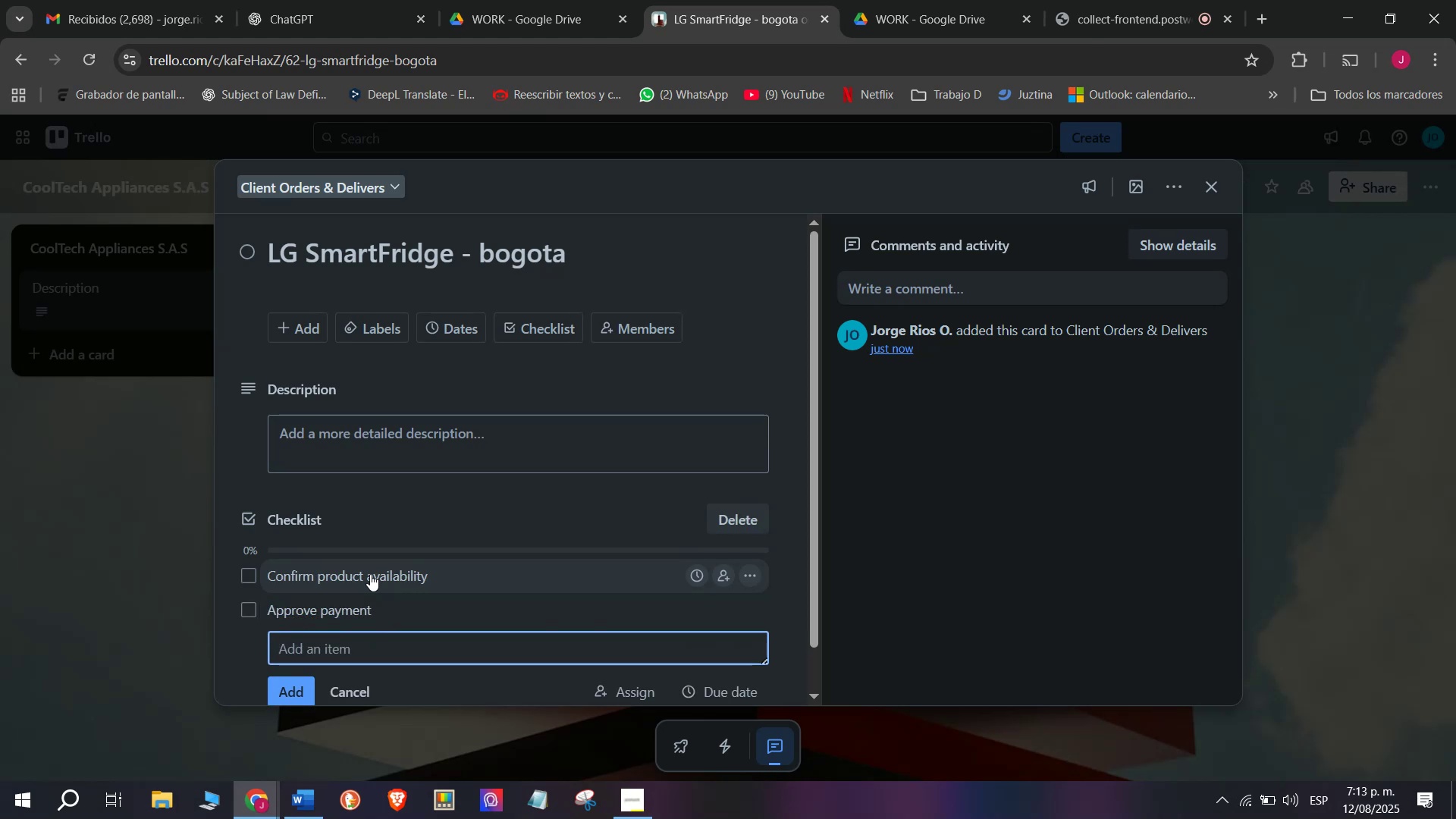 
type(Shedule delivery date)
 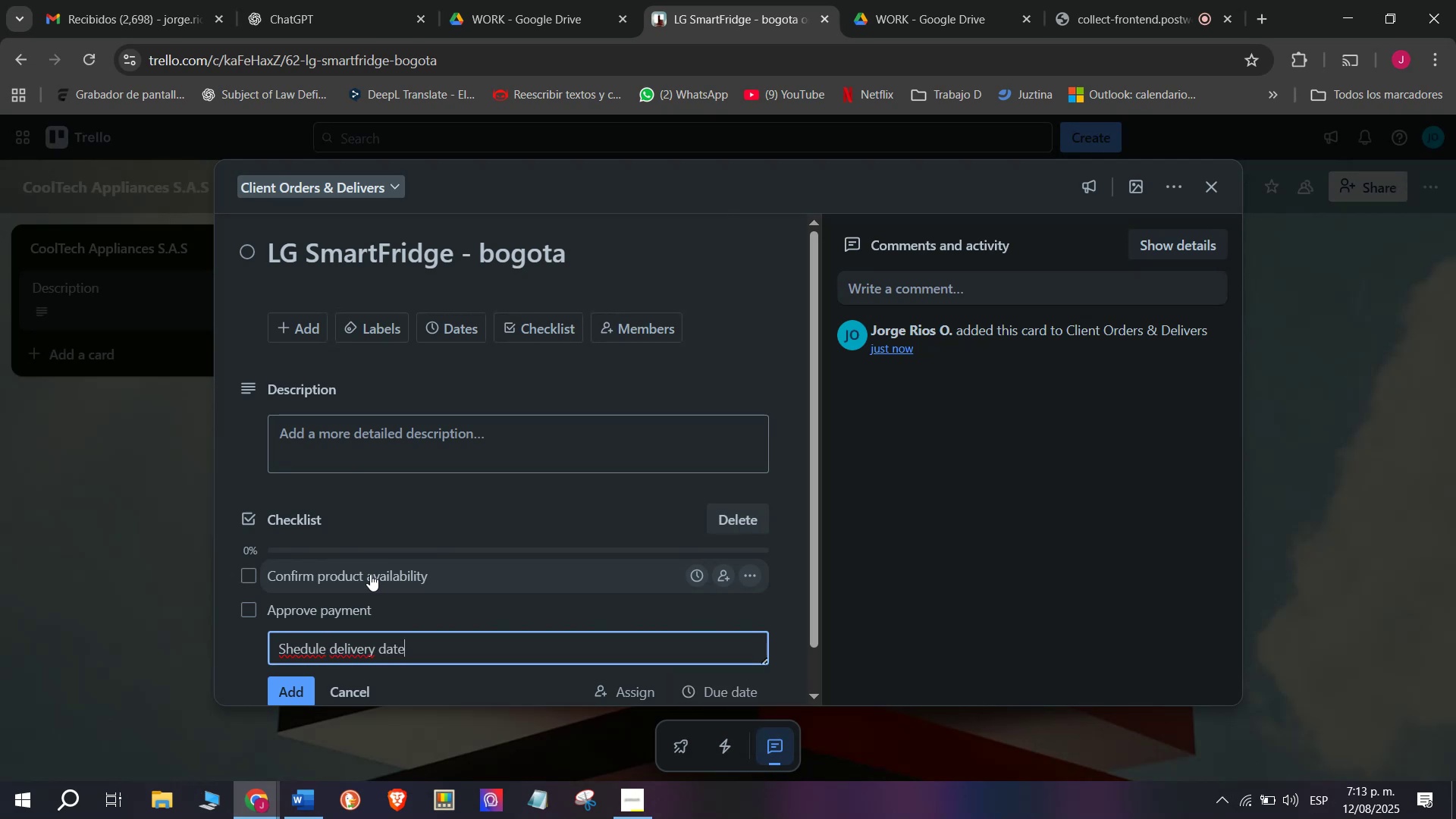 
key(Enter)
 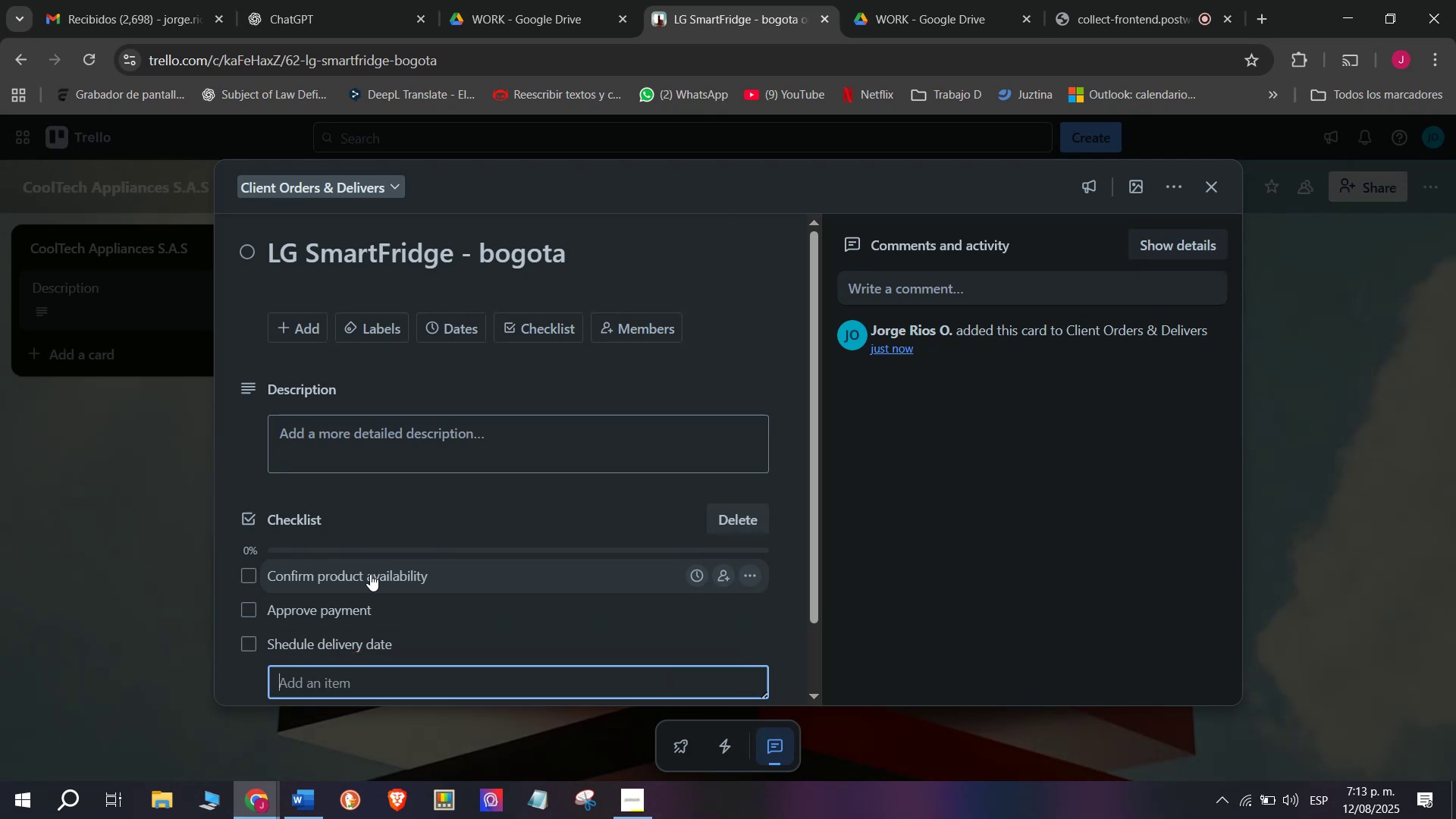 
scroll: coordinate [372, 575], scroll_direction: down, amount: 3.0
 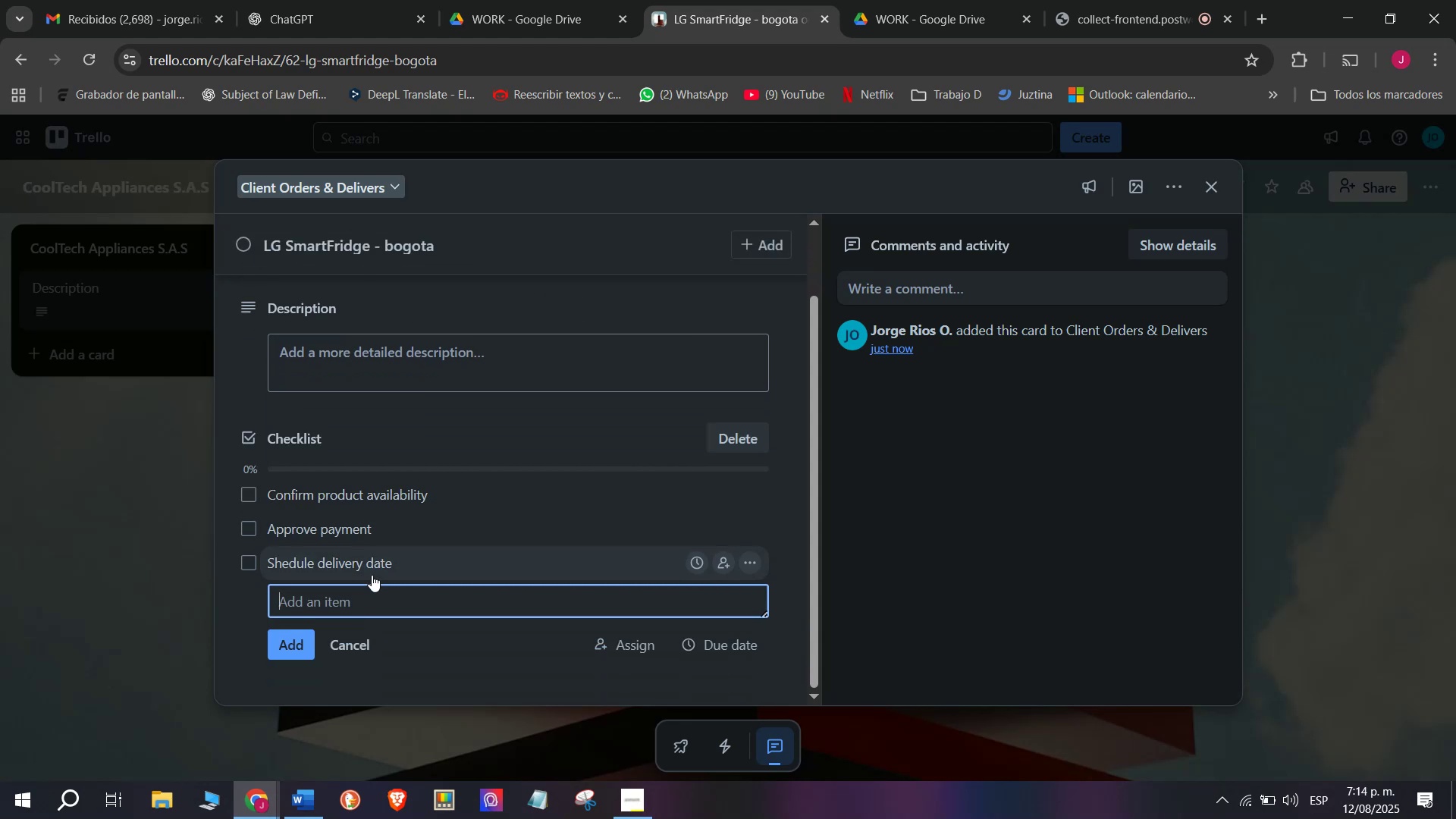 
type(Prepare prodfuvt)
key(Backspace)
key(Backspace)
key(Backspace)
key(Backspace)
type(uvt)
key(Backspace)
key(Backspace)
type(ct )
 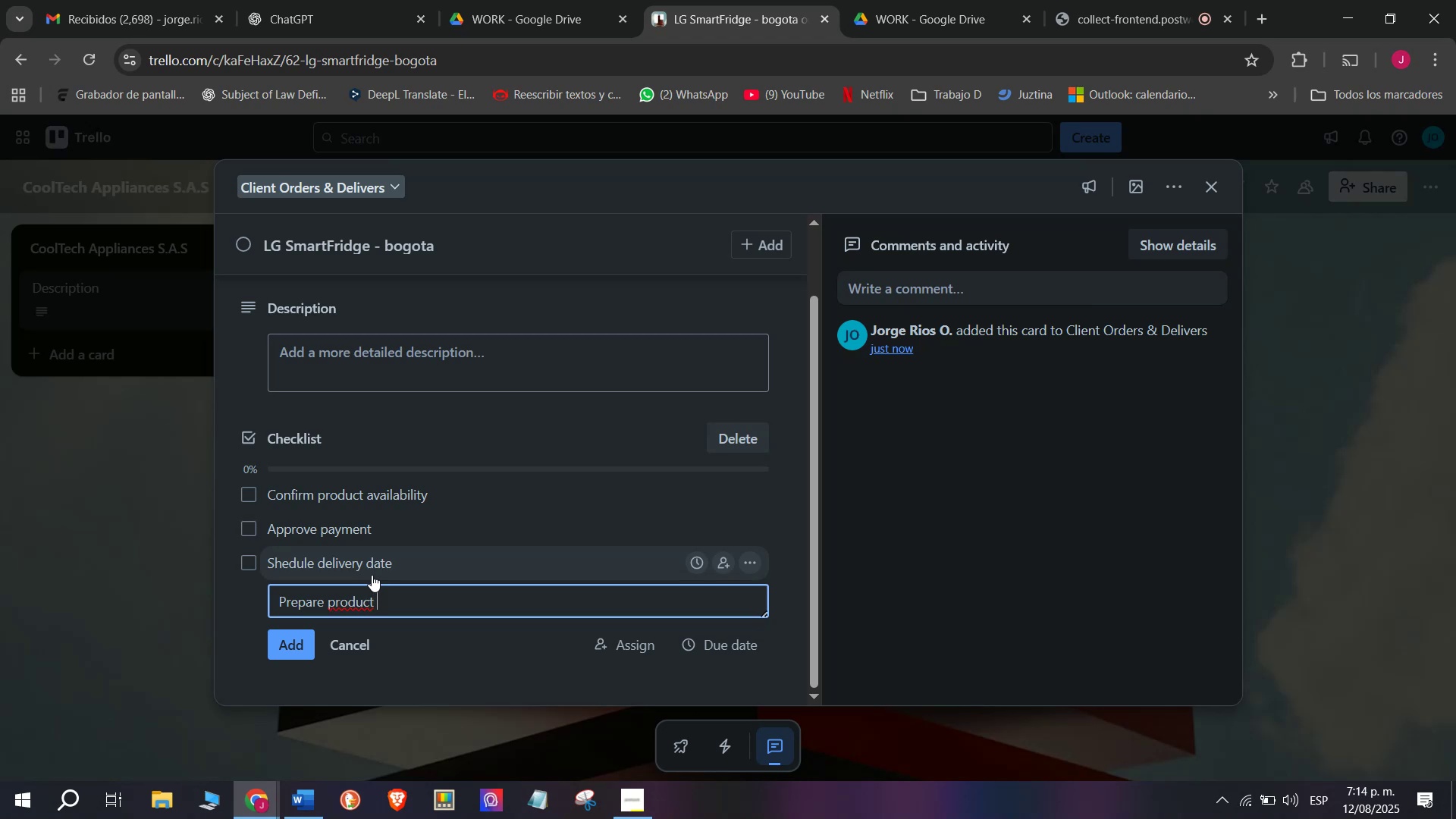 
type(for handover)
 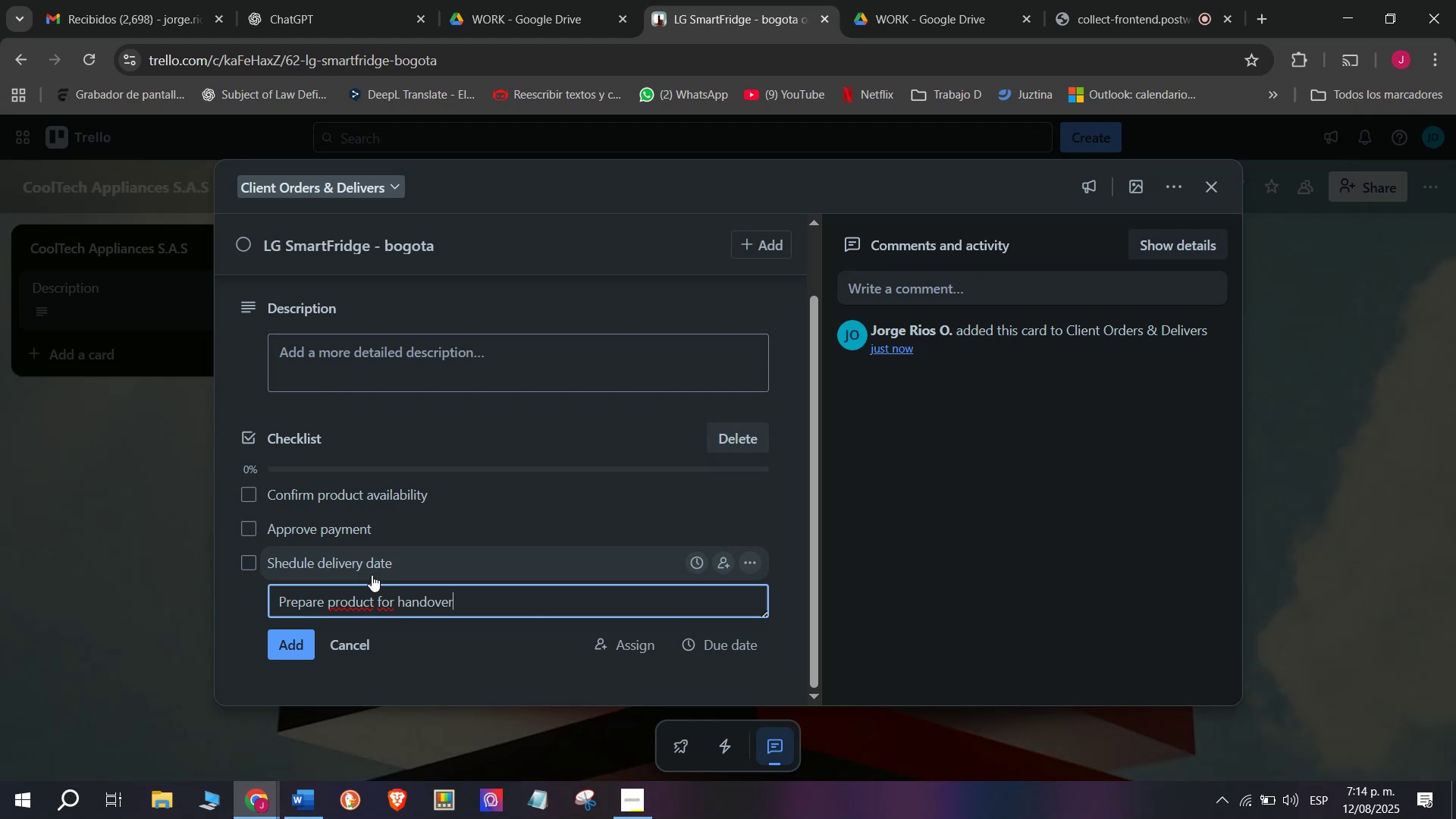 
key(Enter)
 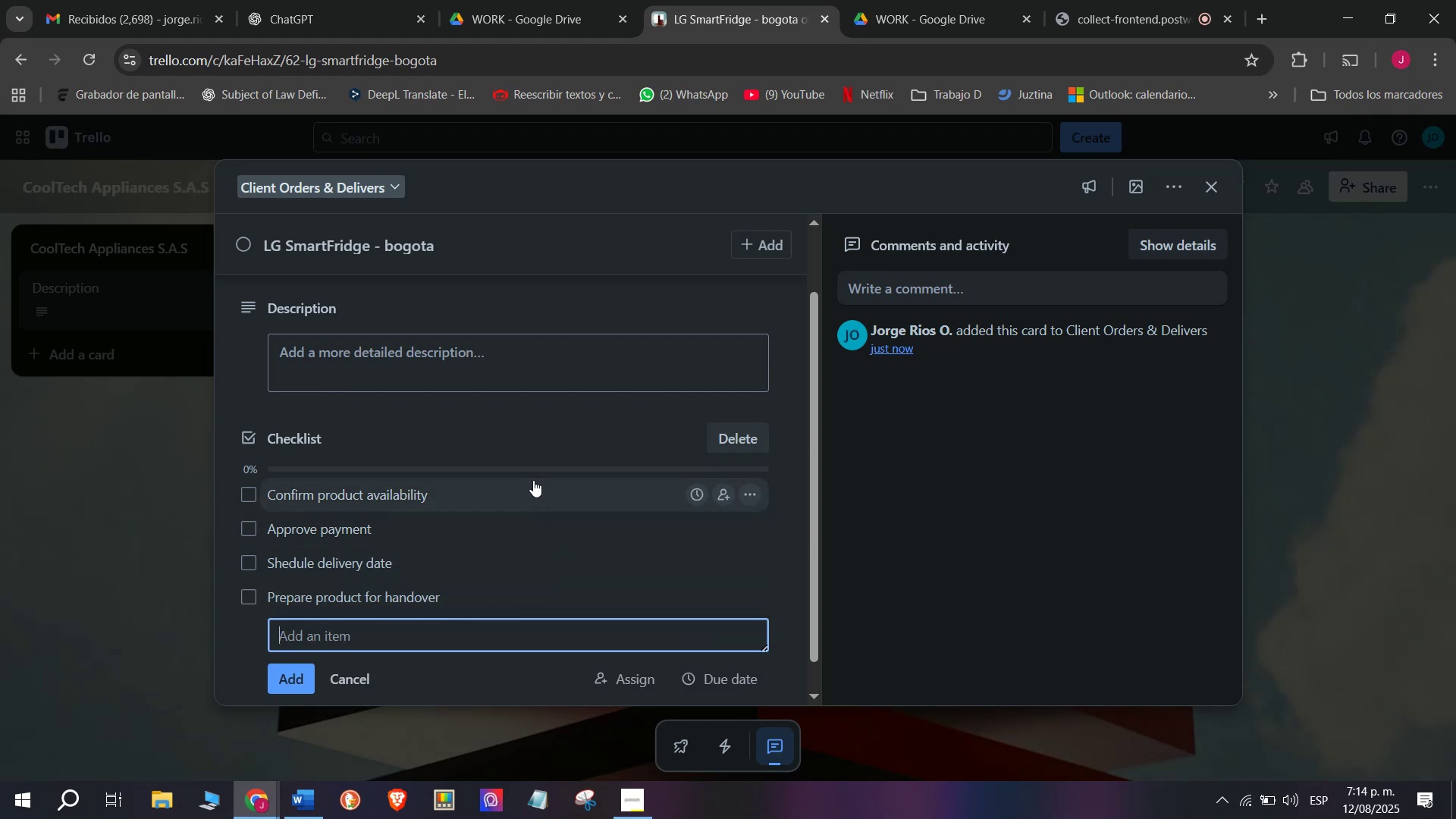 
type(Complete warranty registe)
key(Backspace)
type(rationj )
key(Backspace)
key(Backspace)
 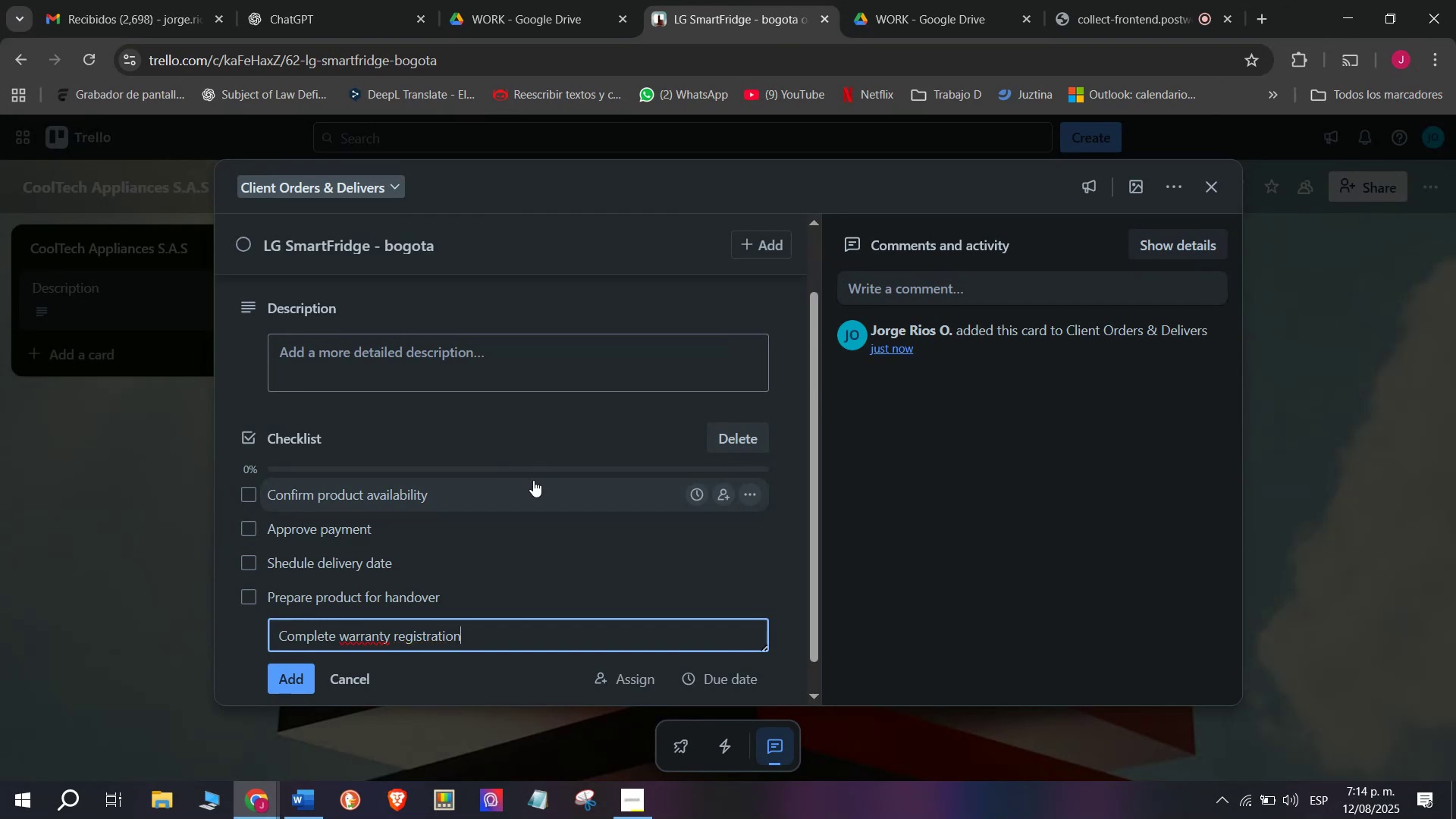 
key(Enter)
 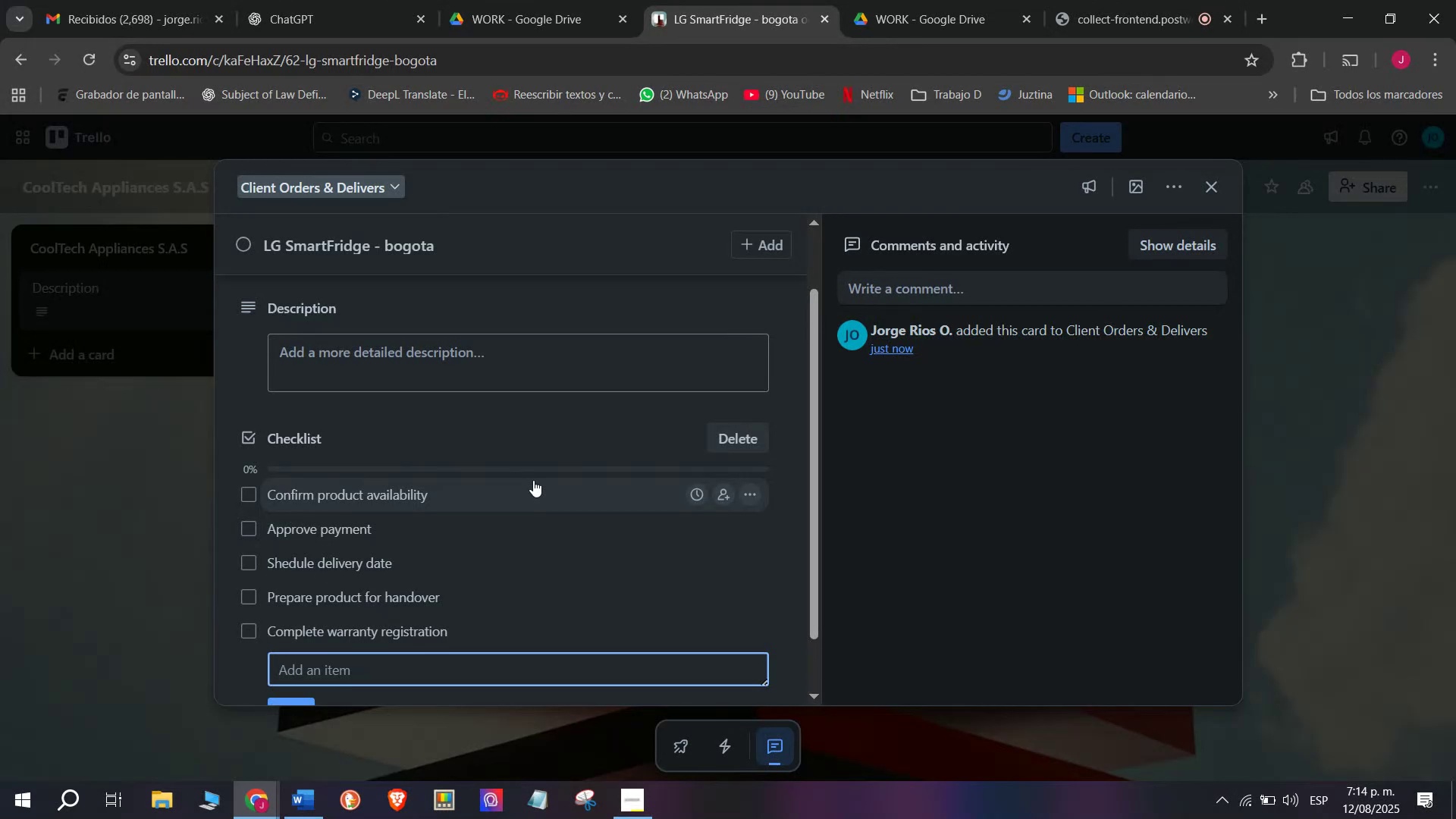 
type(Confirm delivery)
 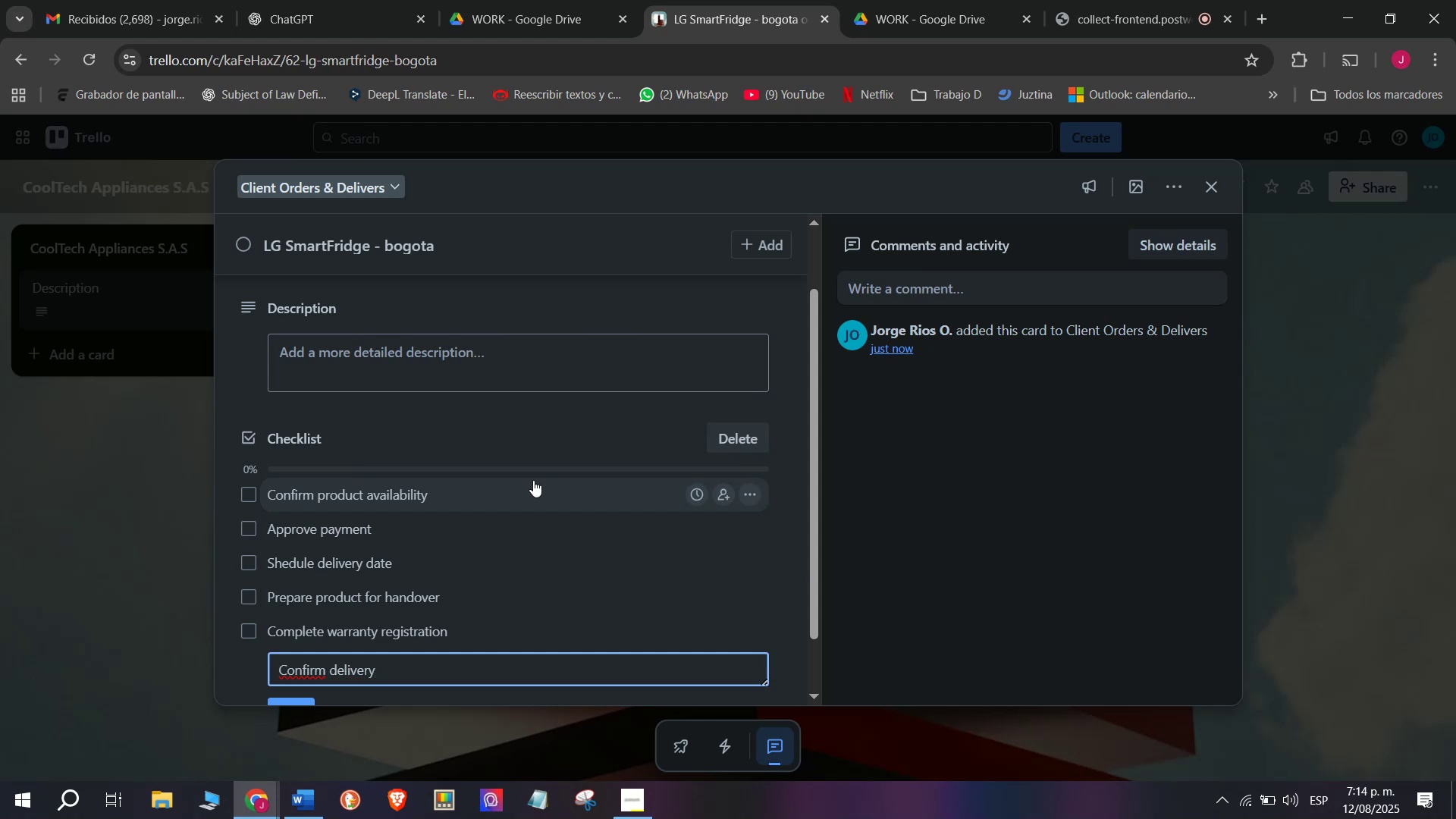 
key(Enter)
 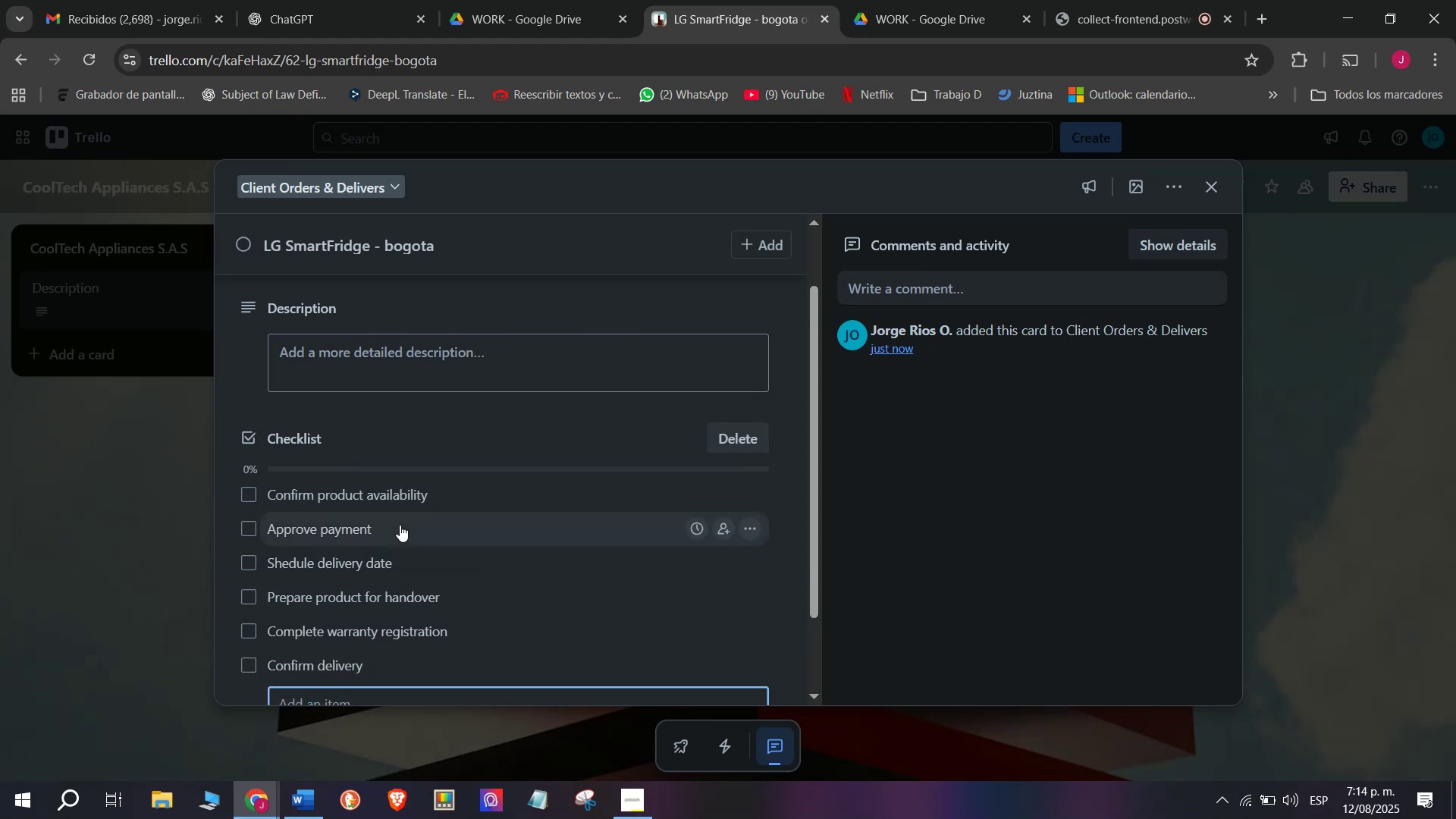 
wait(12.87)
 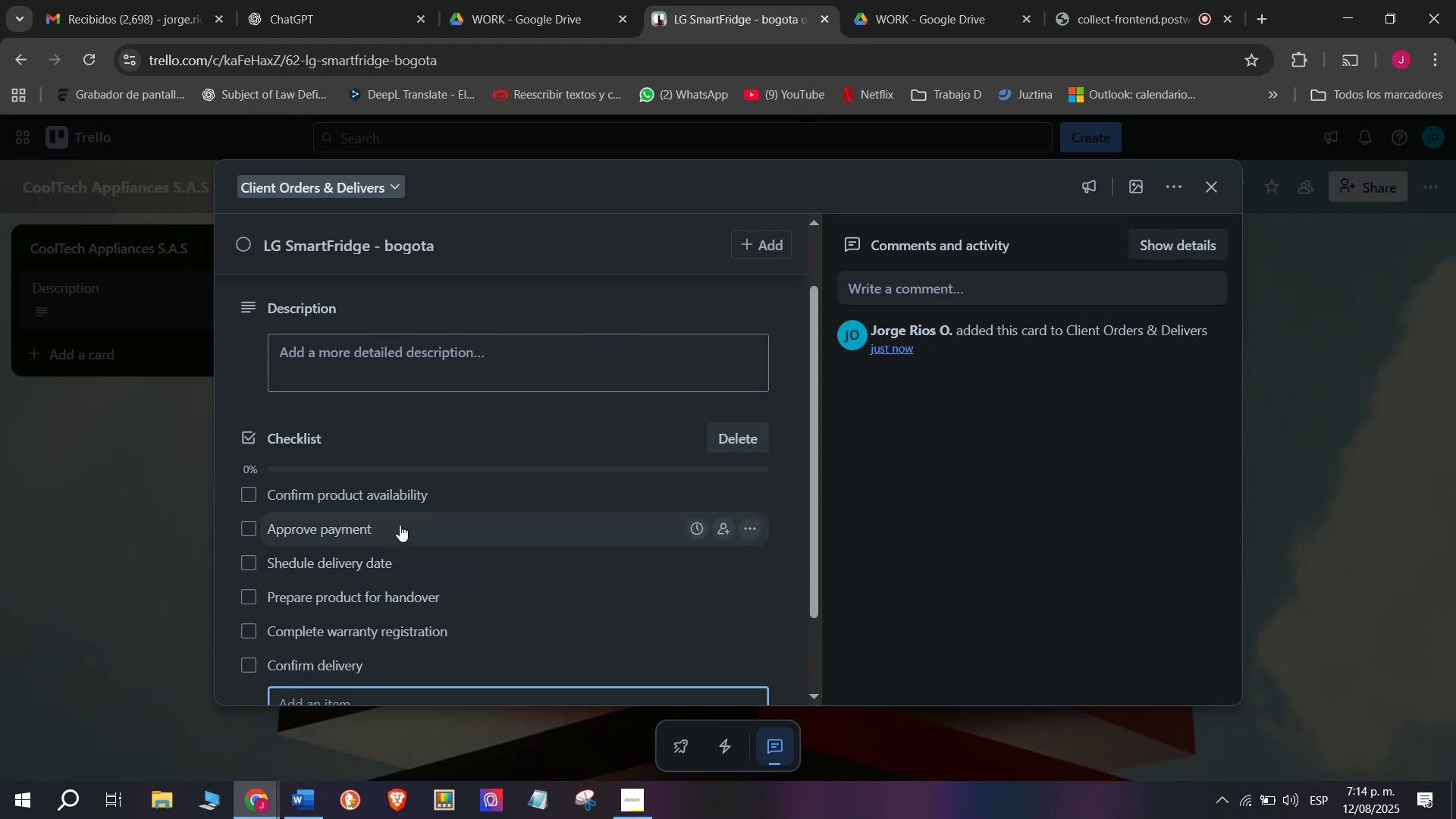 
scroll: coordinate [422, 563], scroll_direction: up, amount: 1.0
 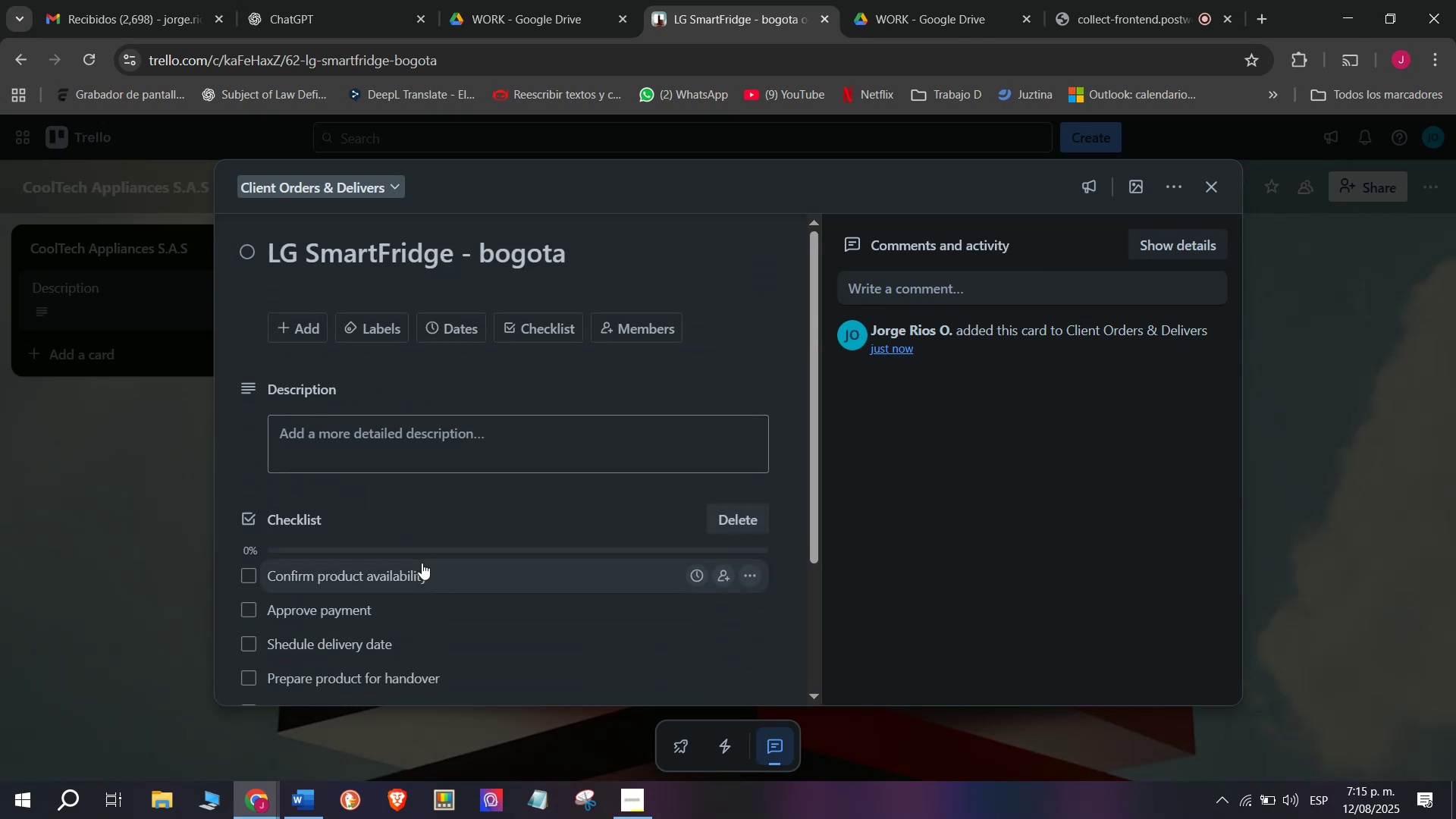 
scroll: coordinate [422, 563], scroll_direction: down, amount: 1.0
 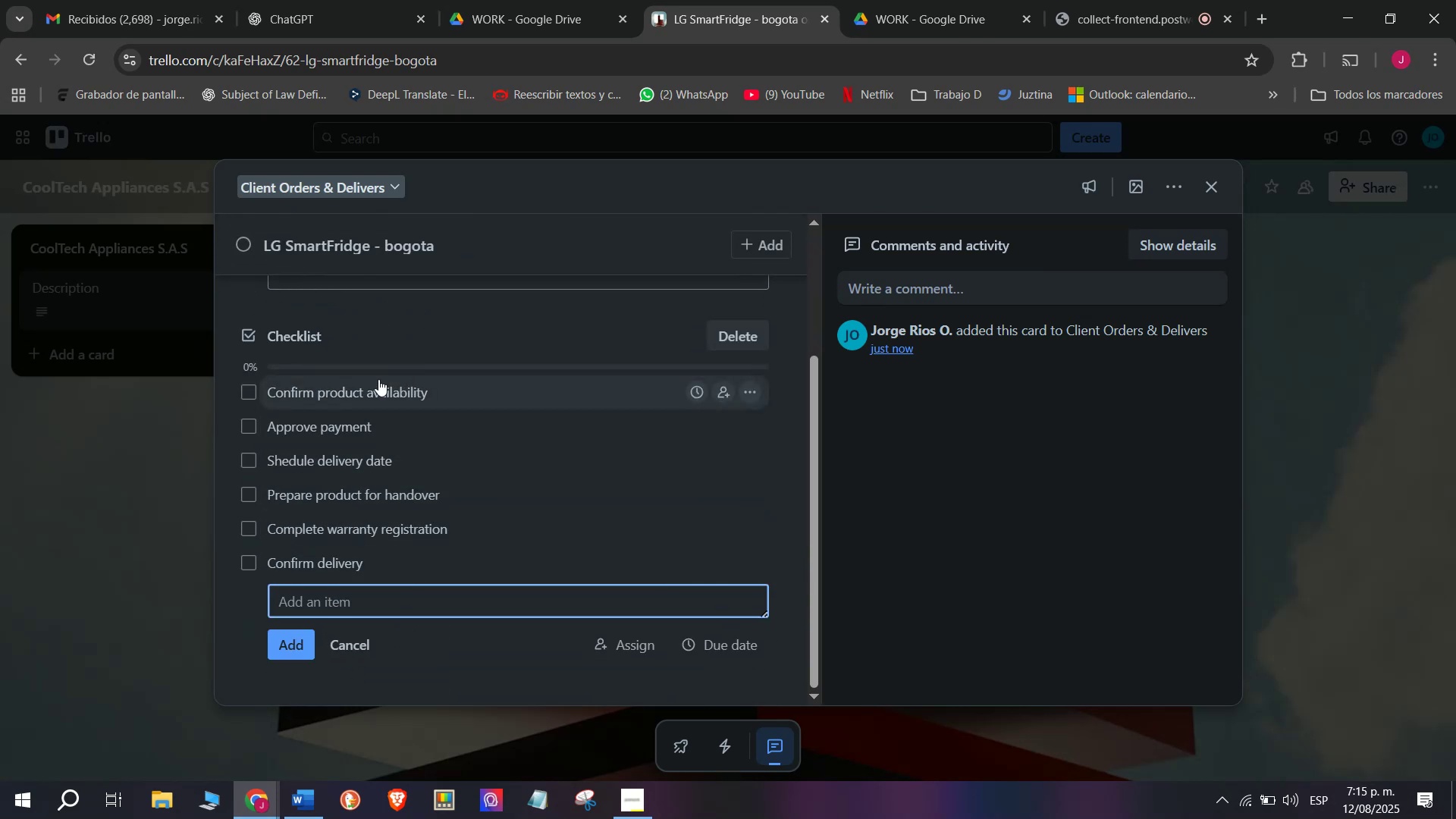 
scroll: coordinate [406, 378], scroll_direction: up, amount: 2.0
 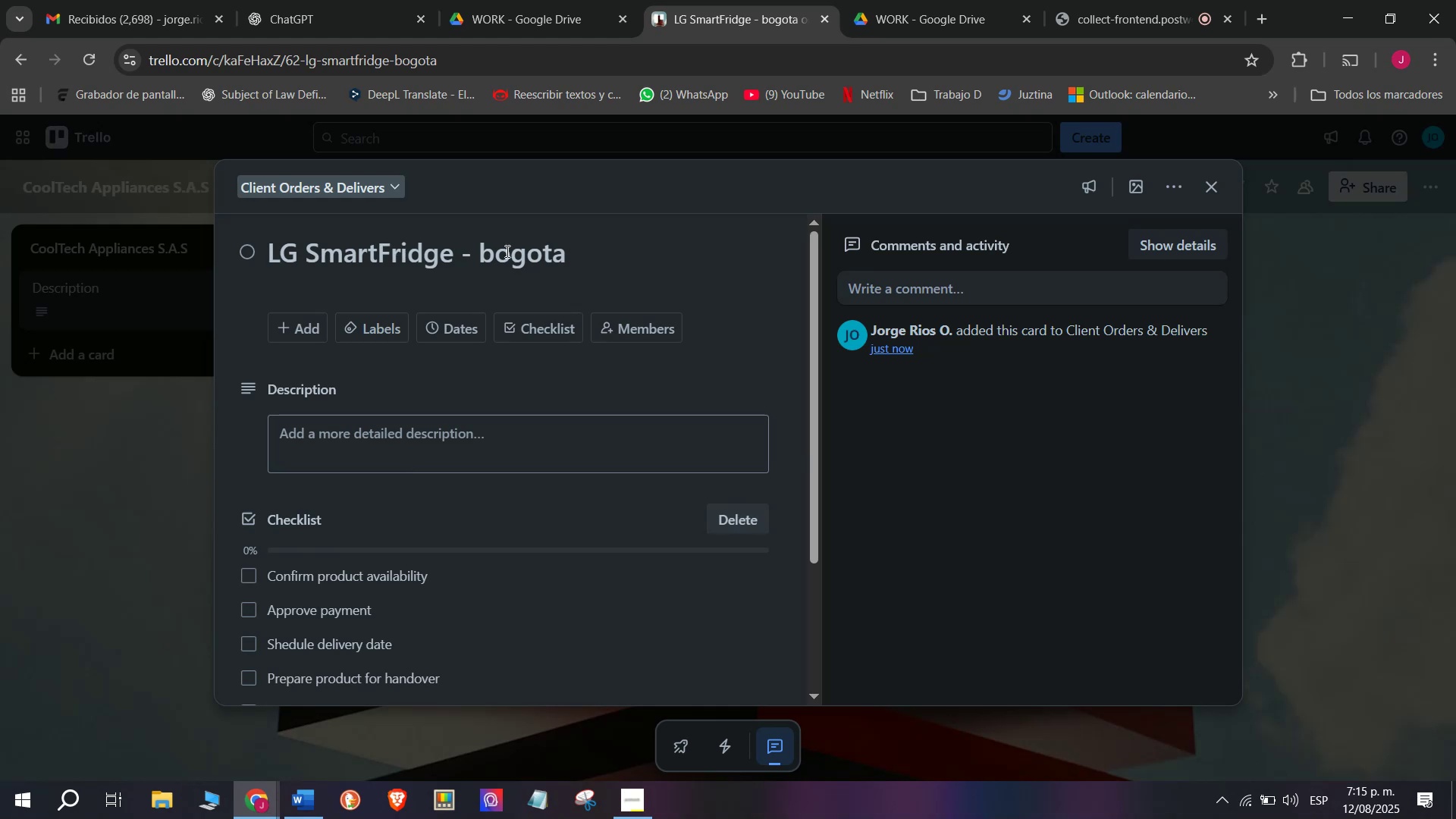 
wait(5.21)
 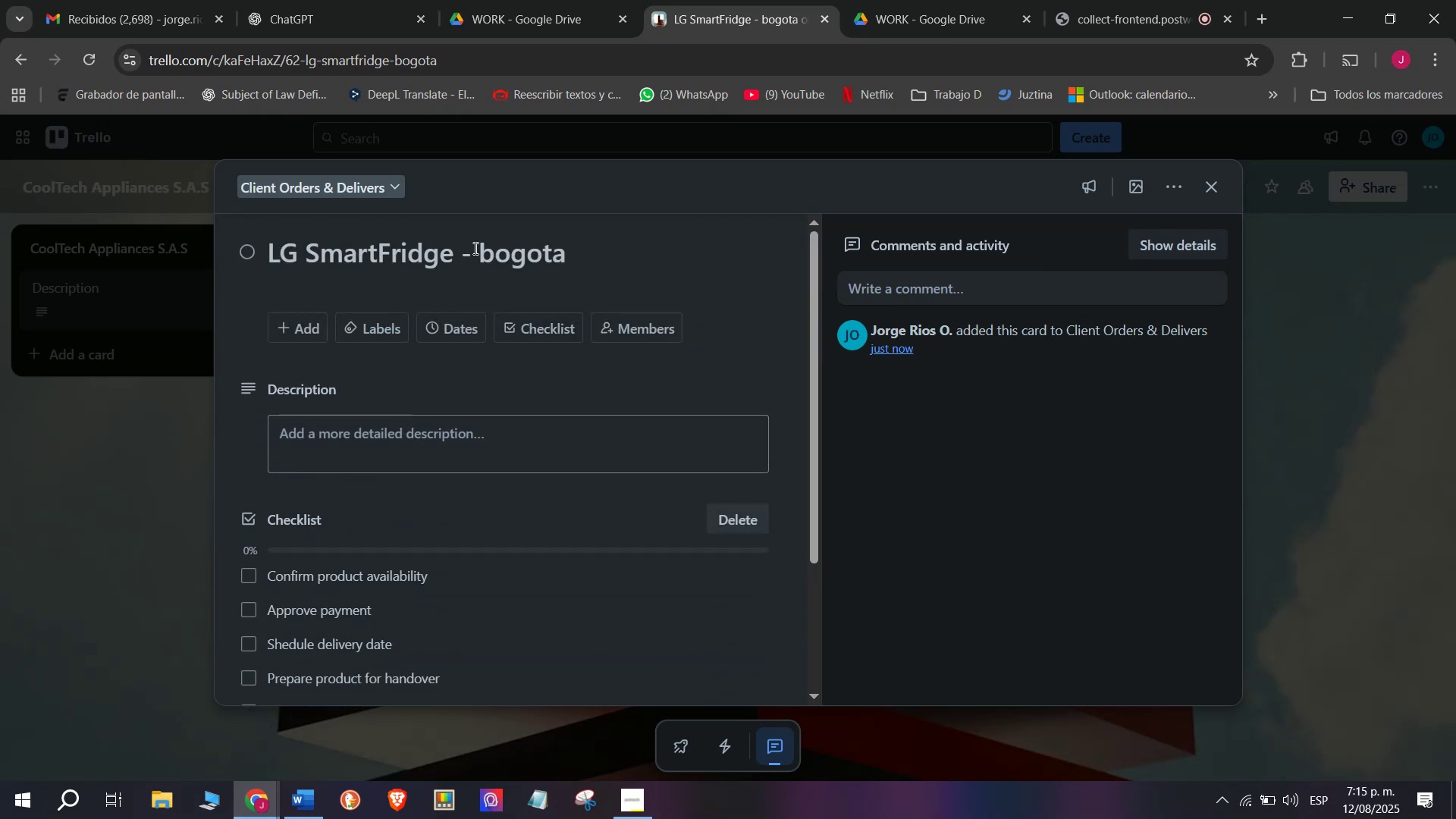 
scroll: coordinate [548, 315], scroll_direction: down, amount: 2.0
 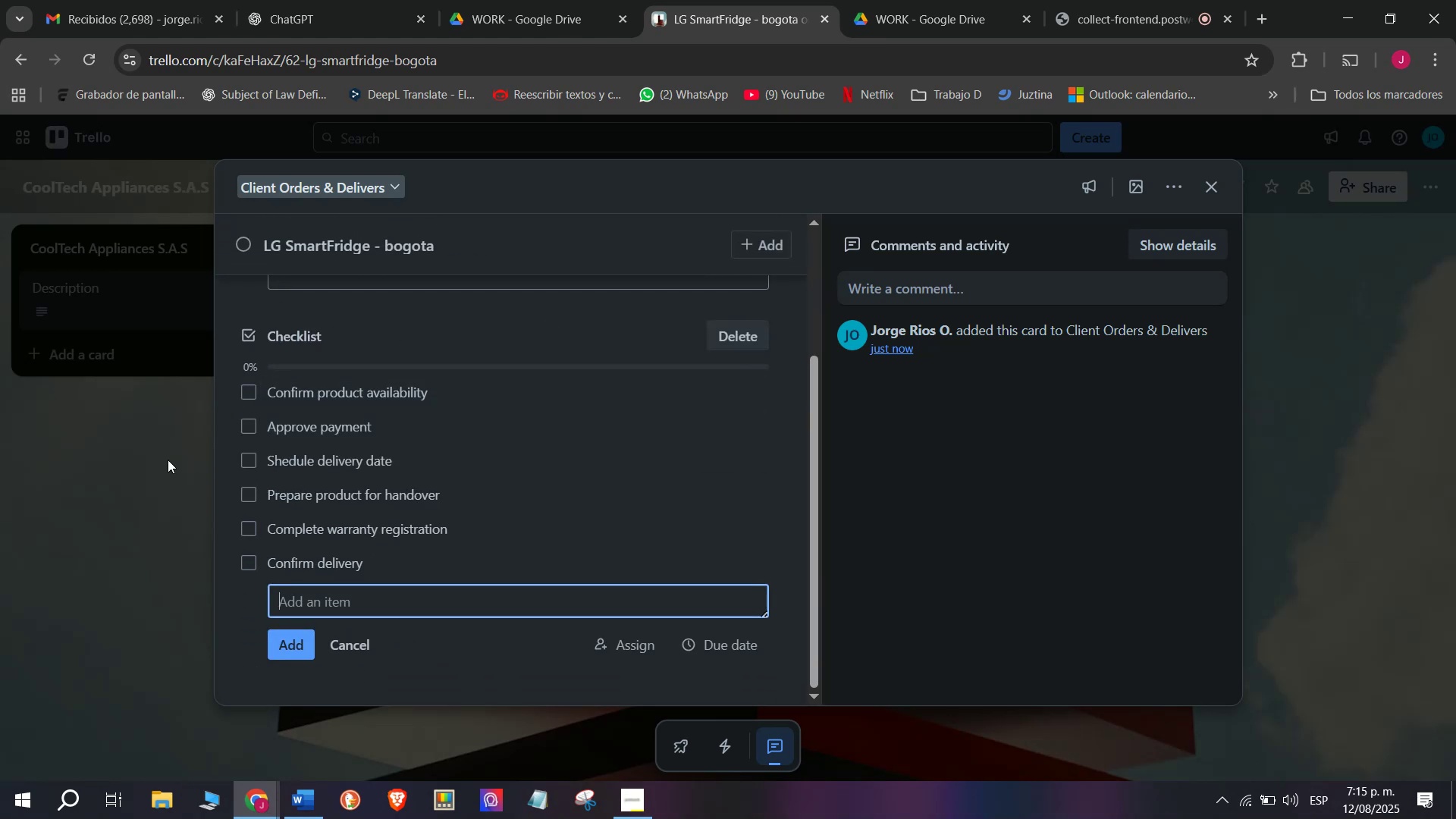 
wait(5.75)
 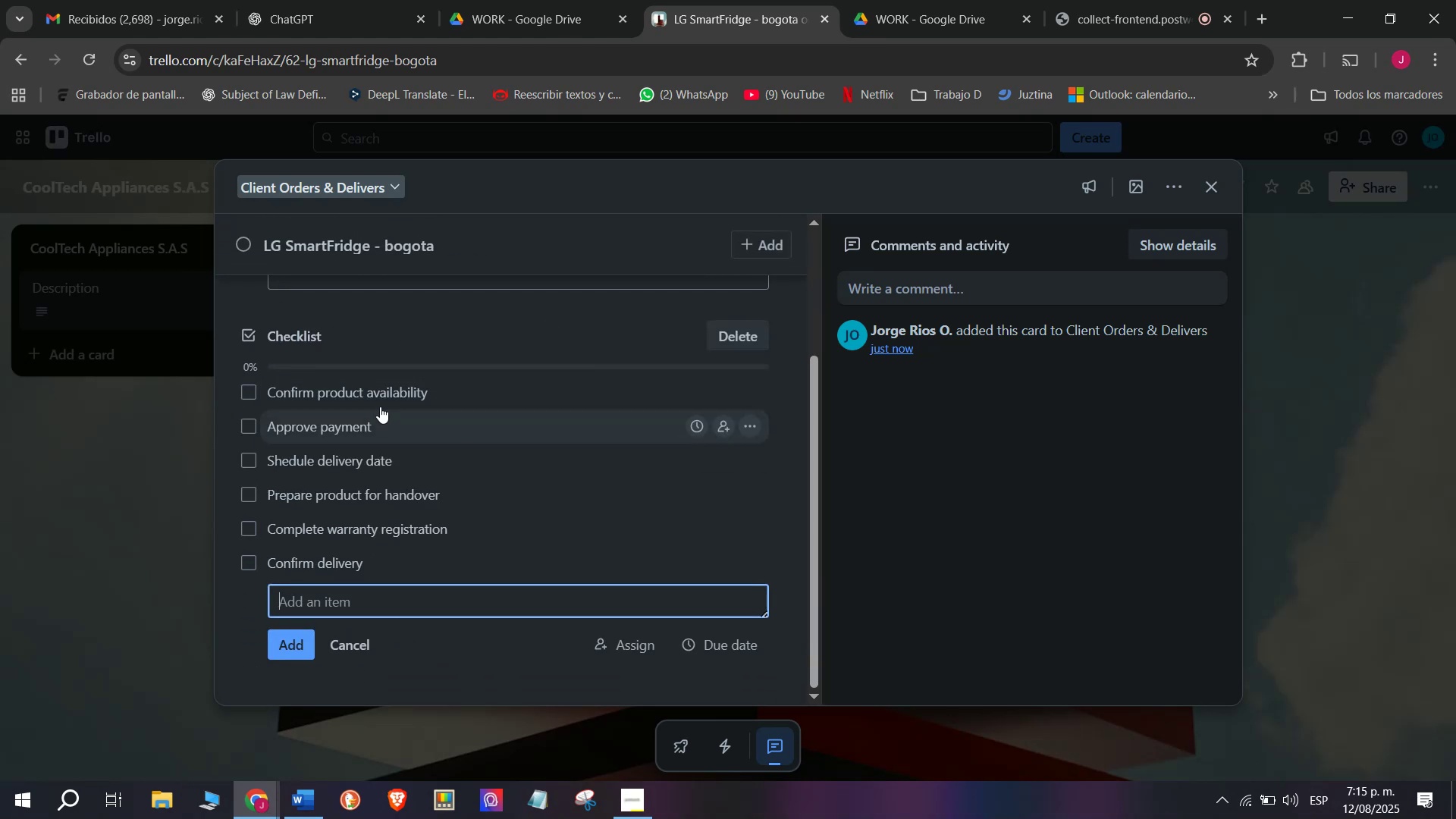 
left_click([253, 391])
 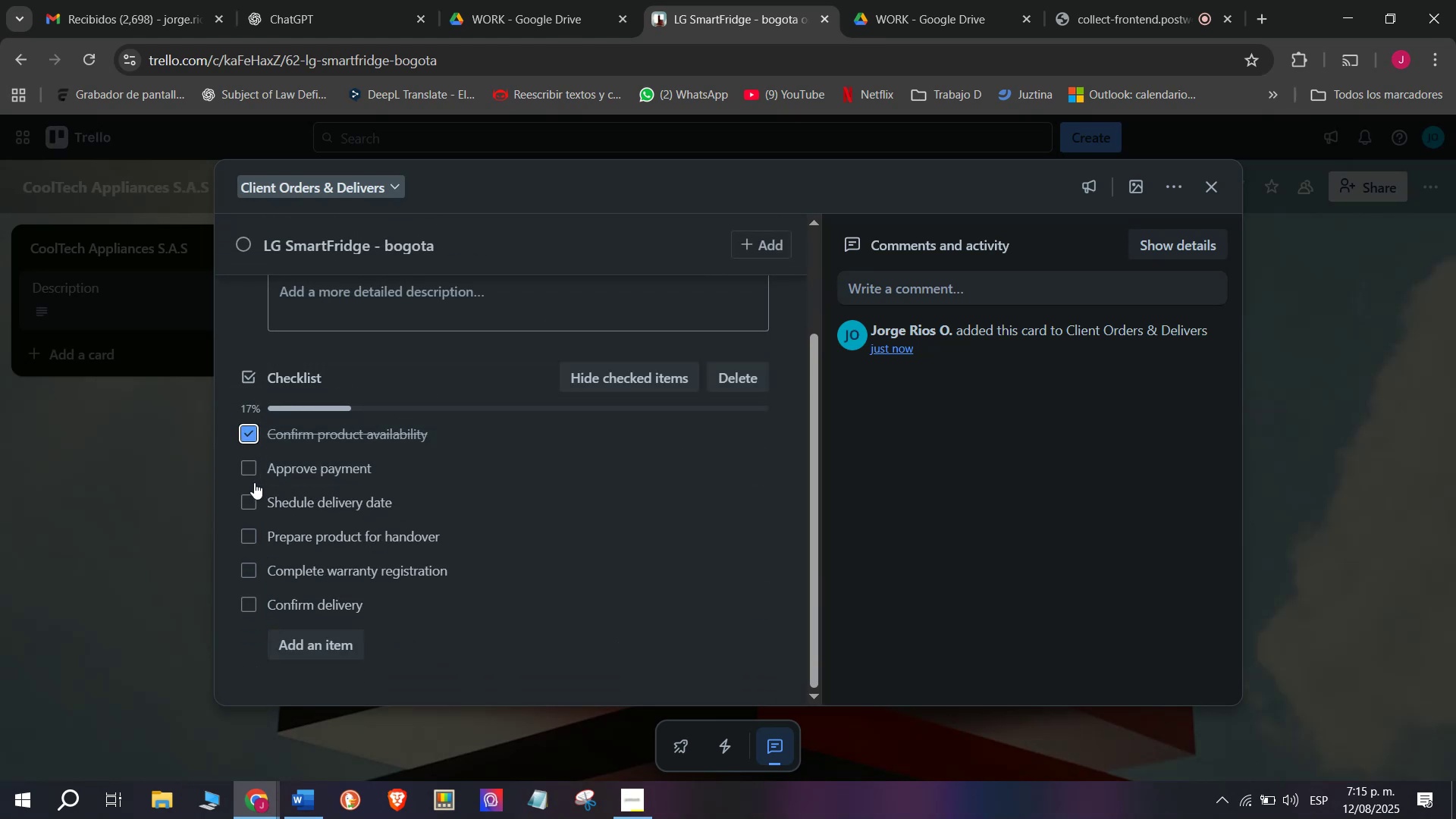 
left_click([251, 462])
 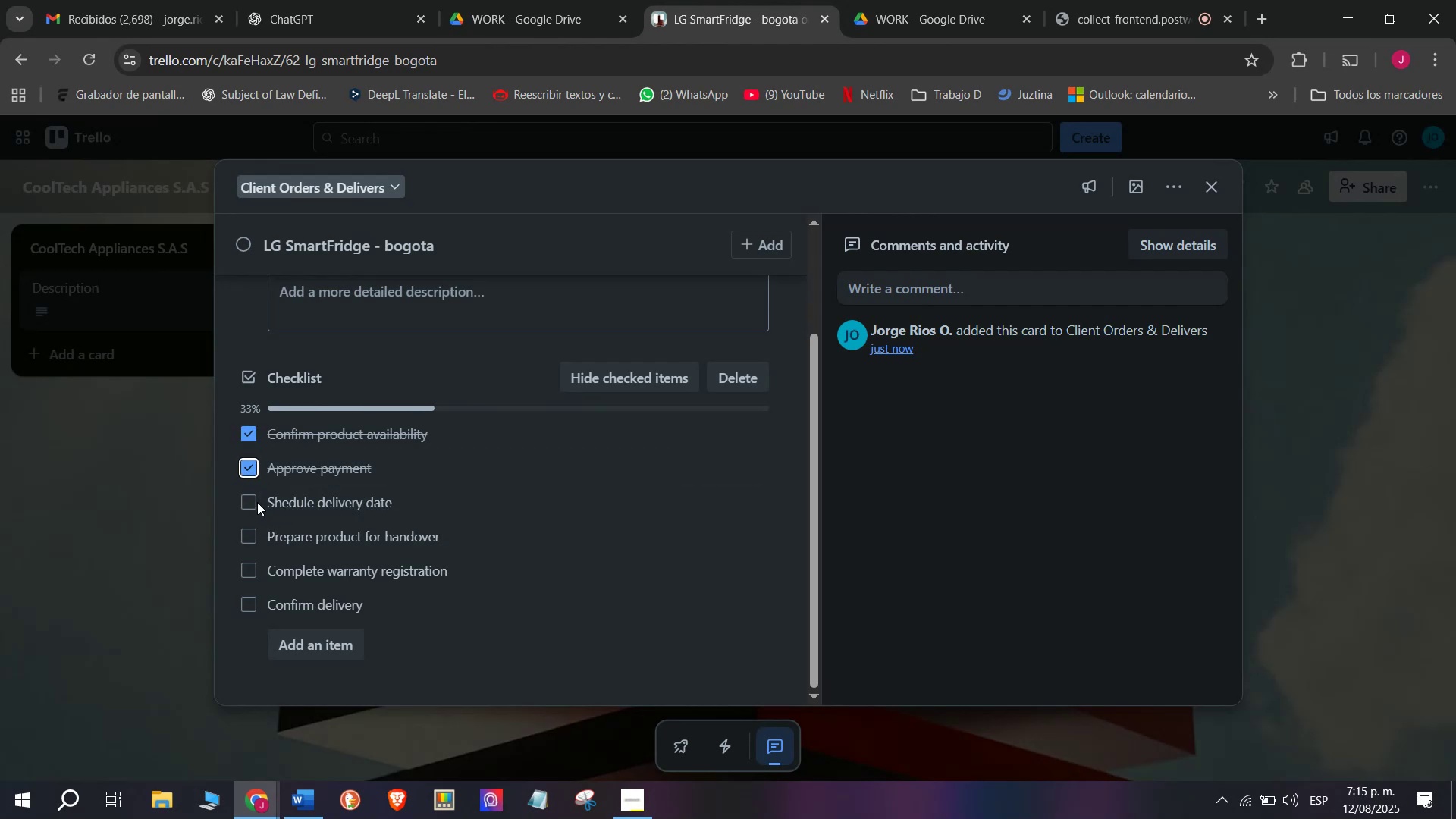 
left_click([248, 504])
 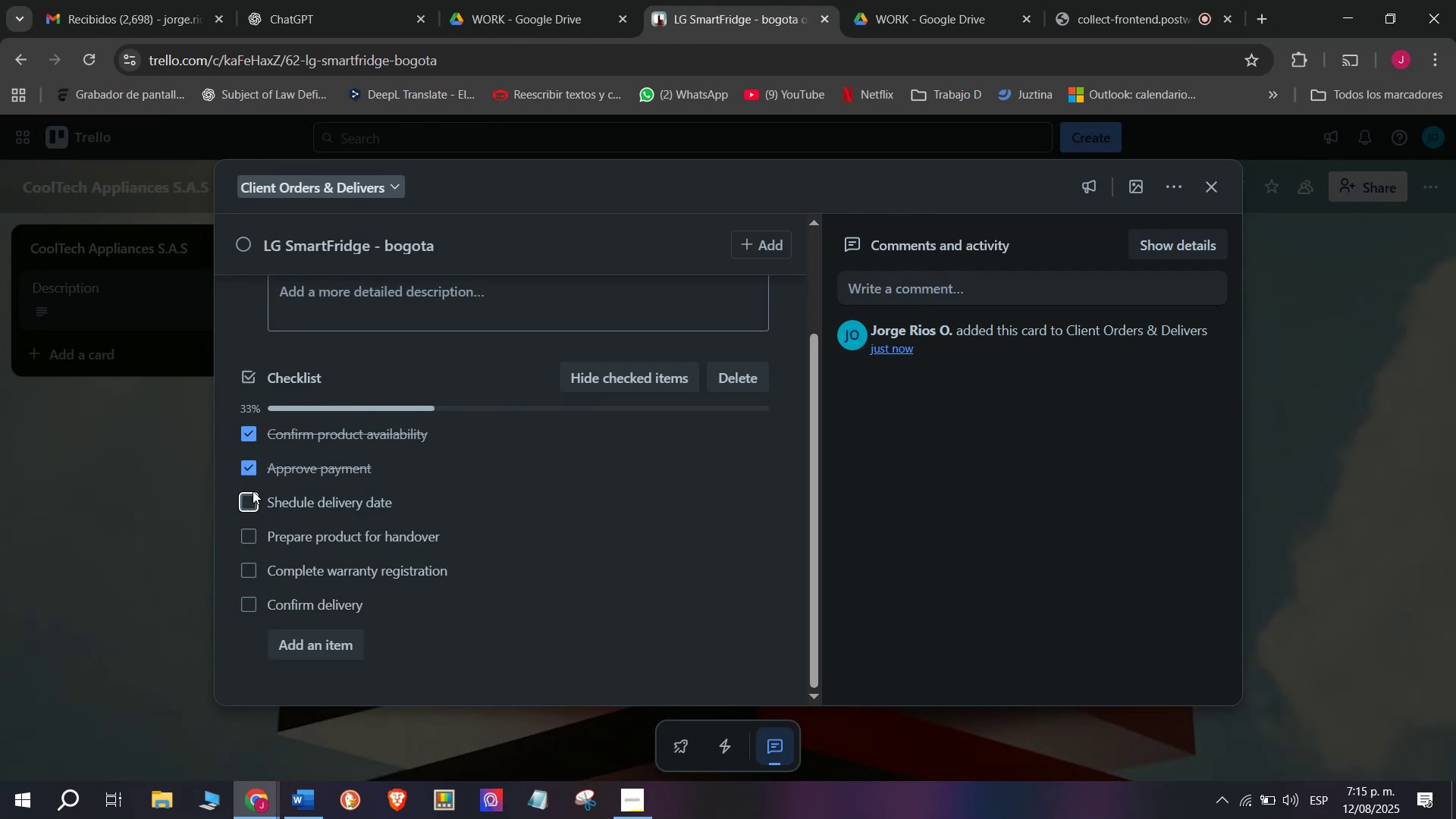 
left_click([244, 473])
 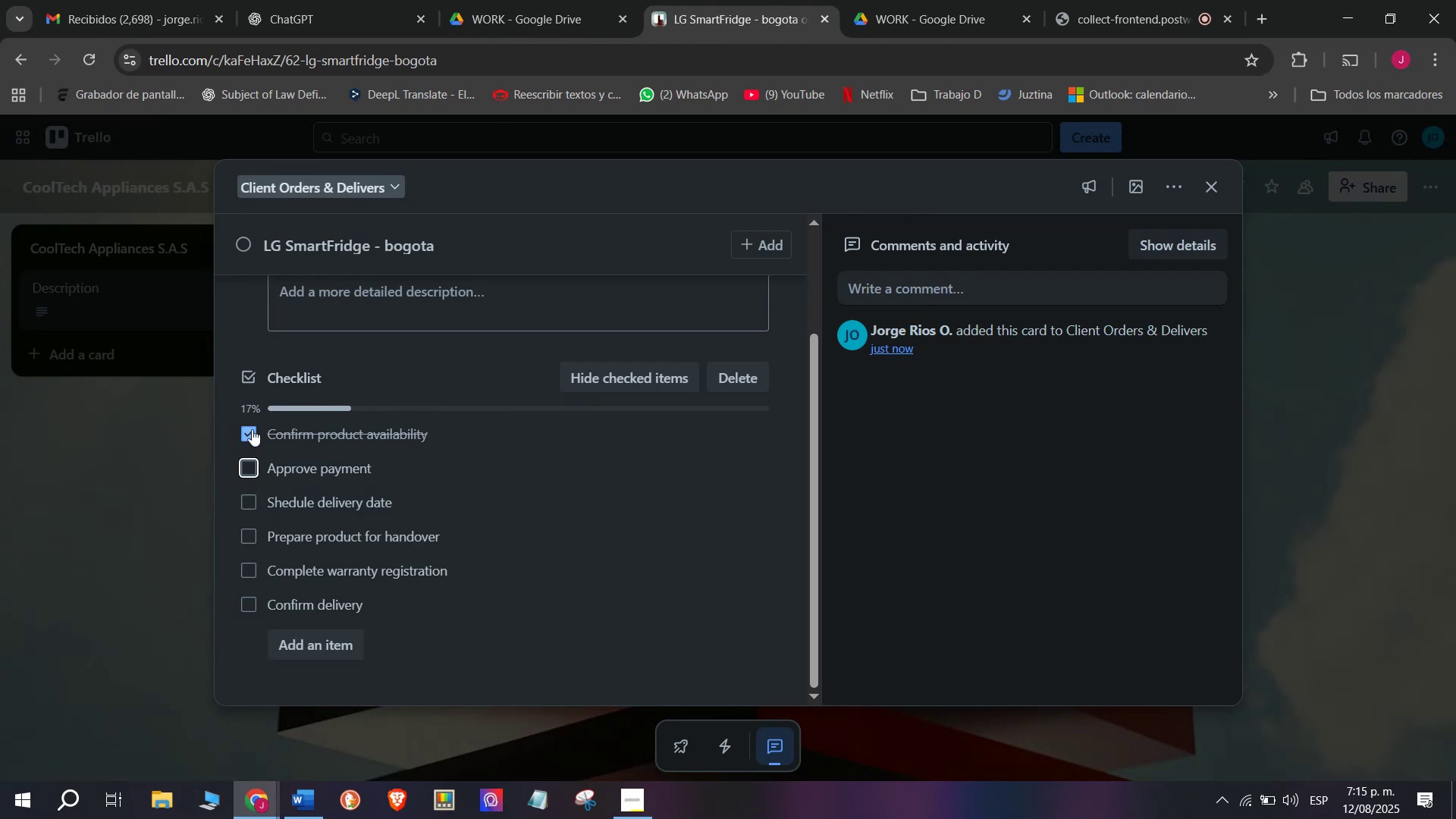 
left_click([252, 429])
 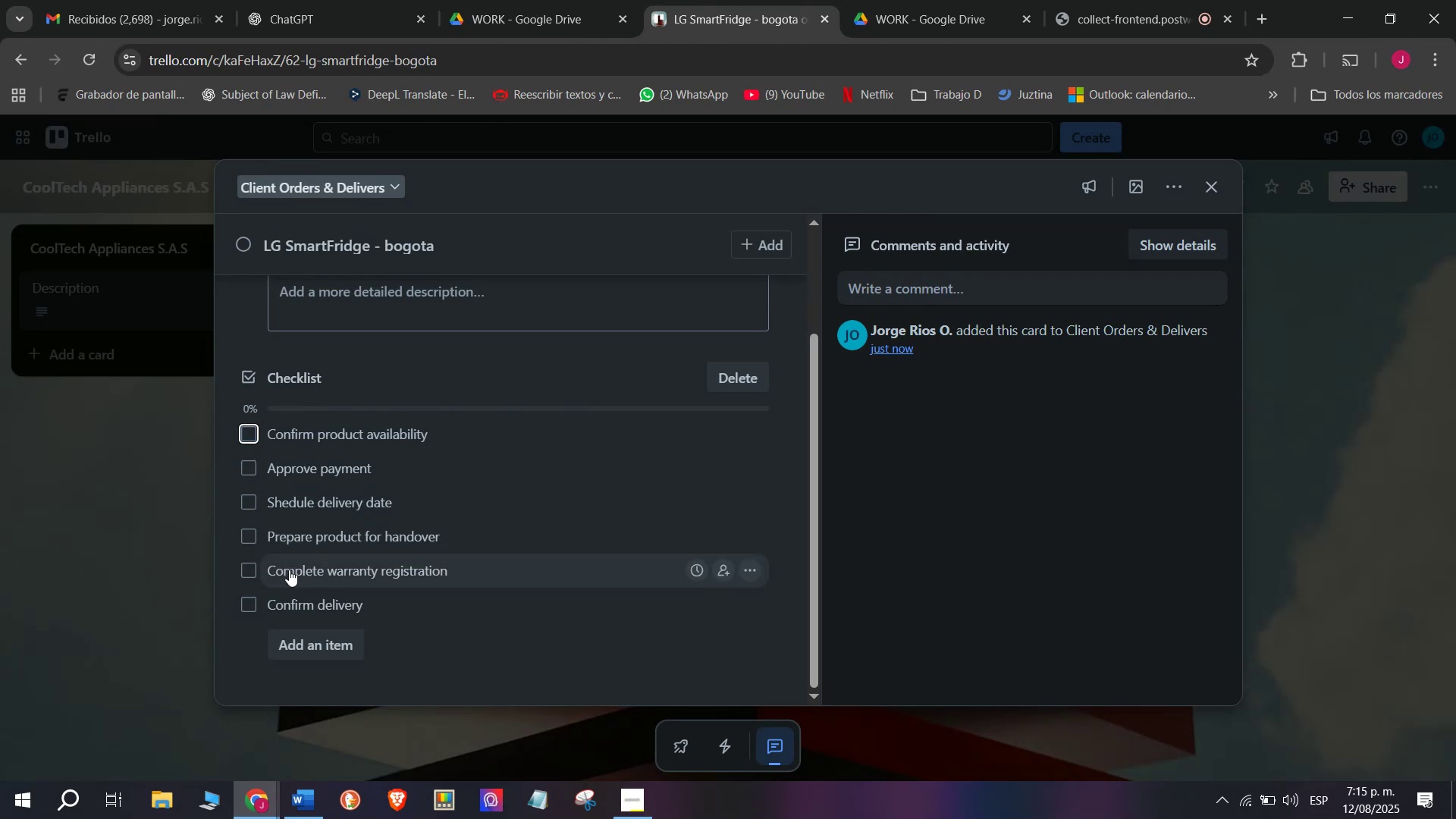 
wait(9.12)
 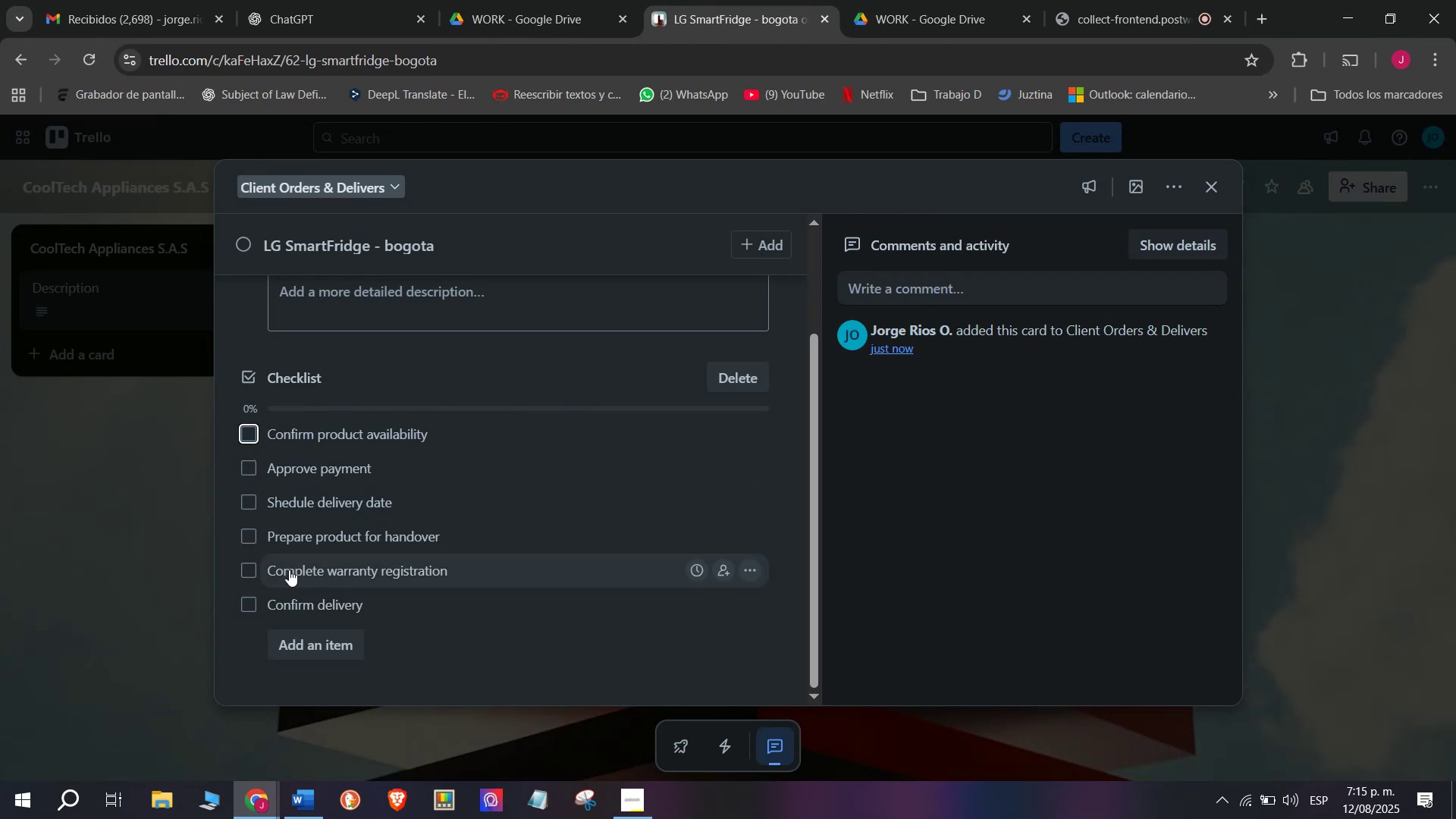 
scroll: coordinate [378, 639], scroll_direction: down, amount: 3.0
 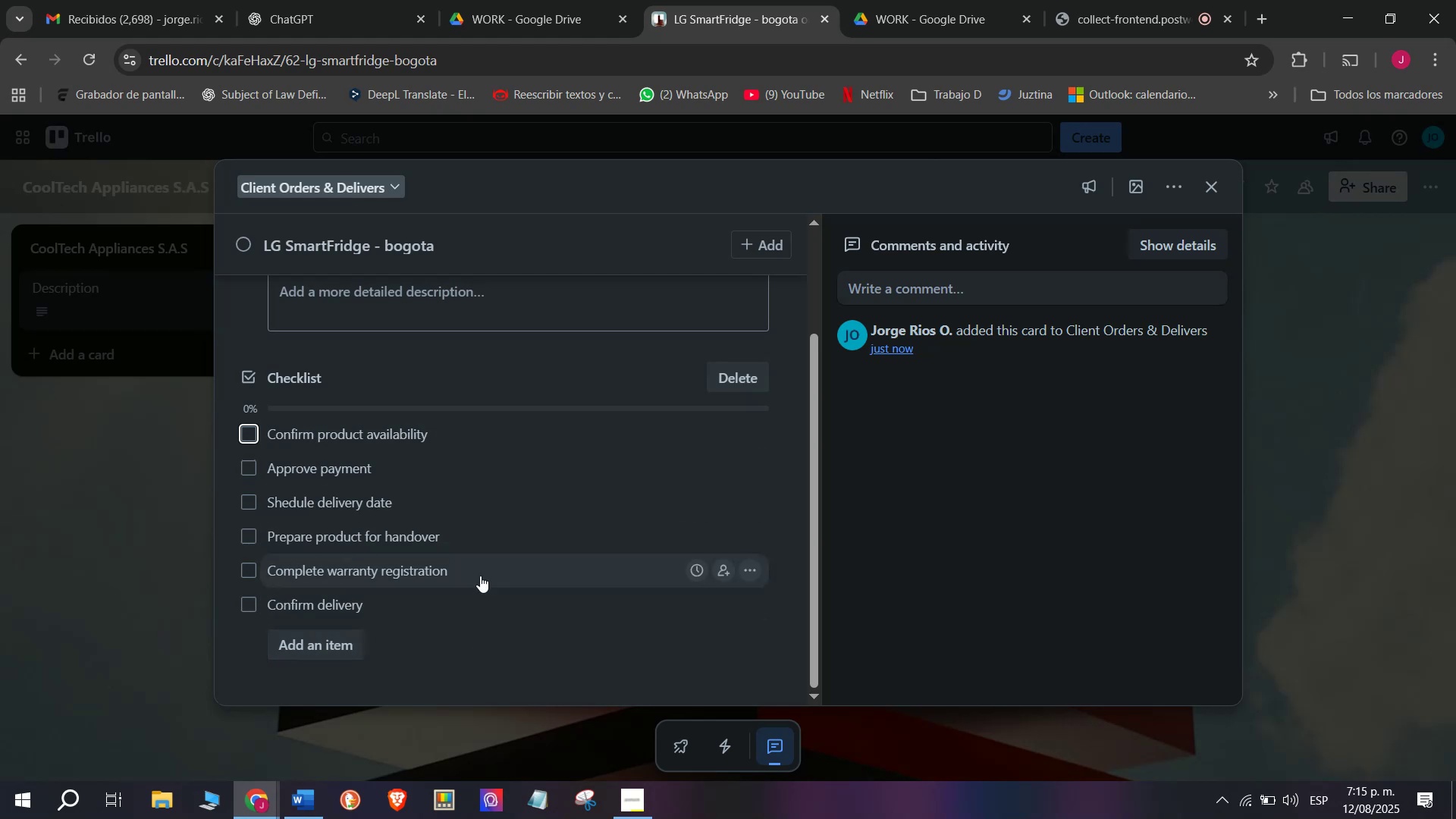 
scroll: coordinate [463, 516], scroll_direction: up, amount: 2.0
 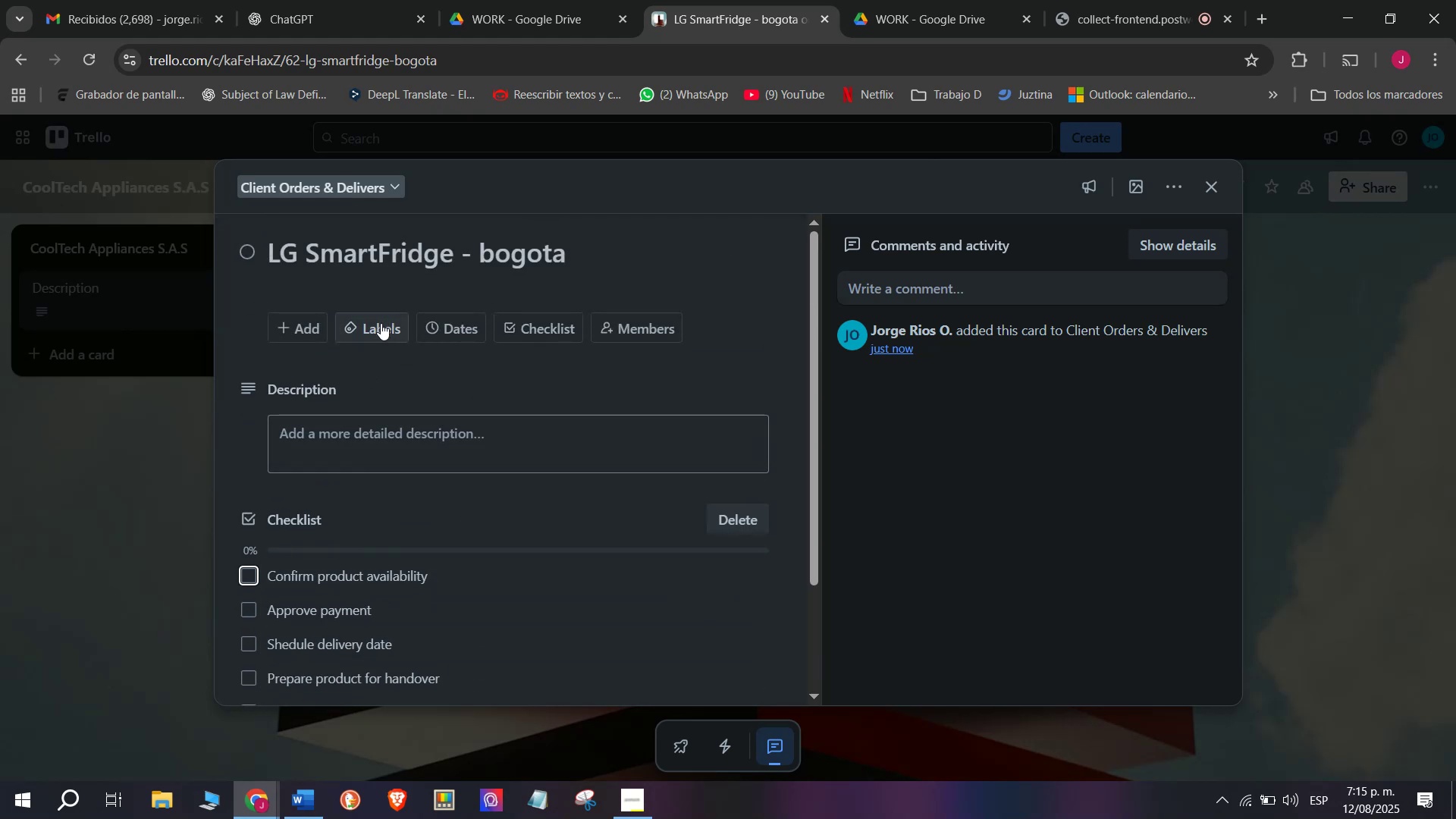 
left_click([381, 323])
 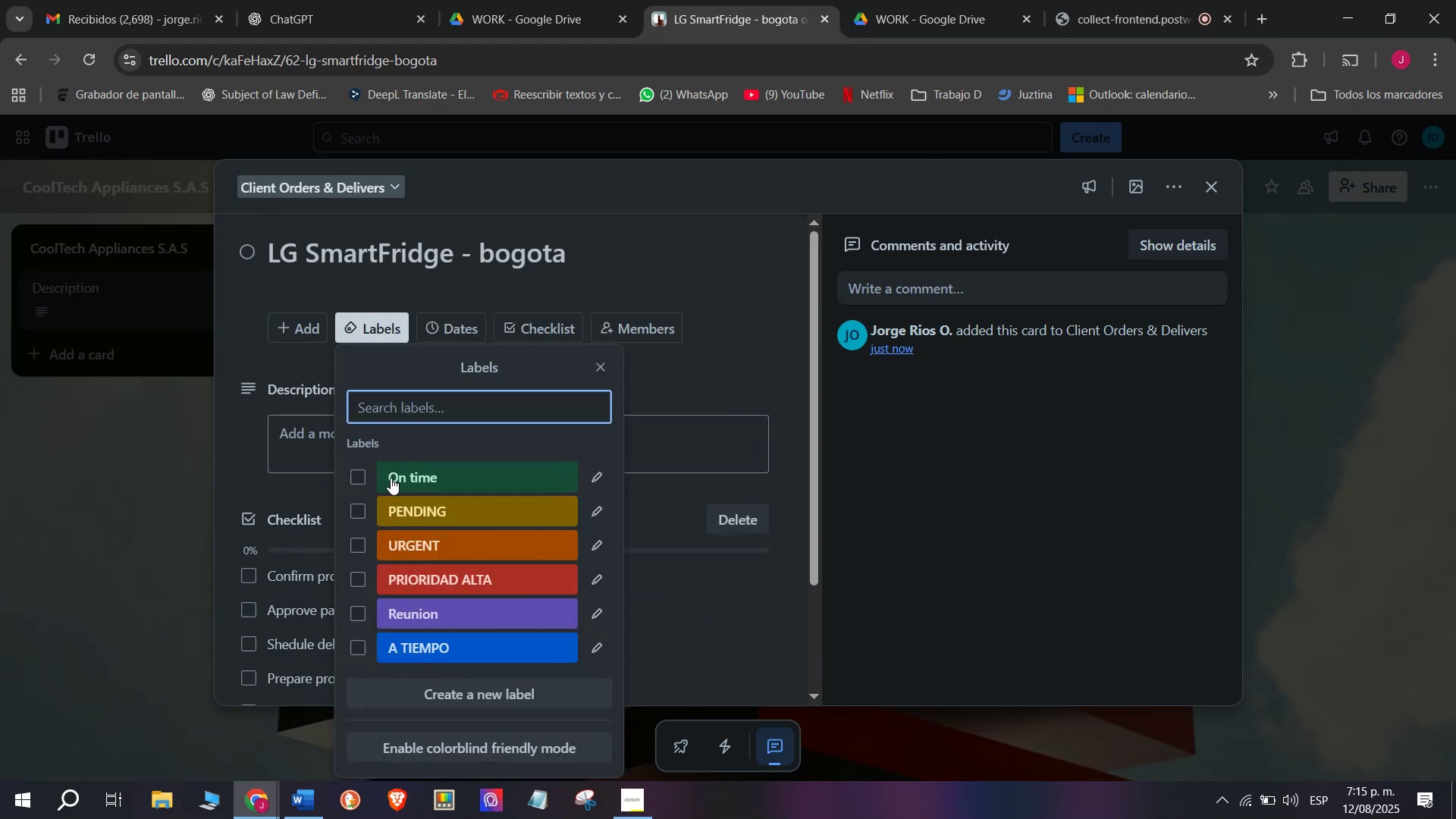 
mouse_move([491, 548])
 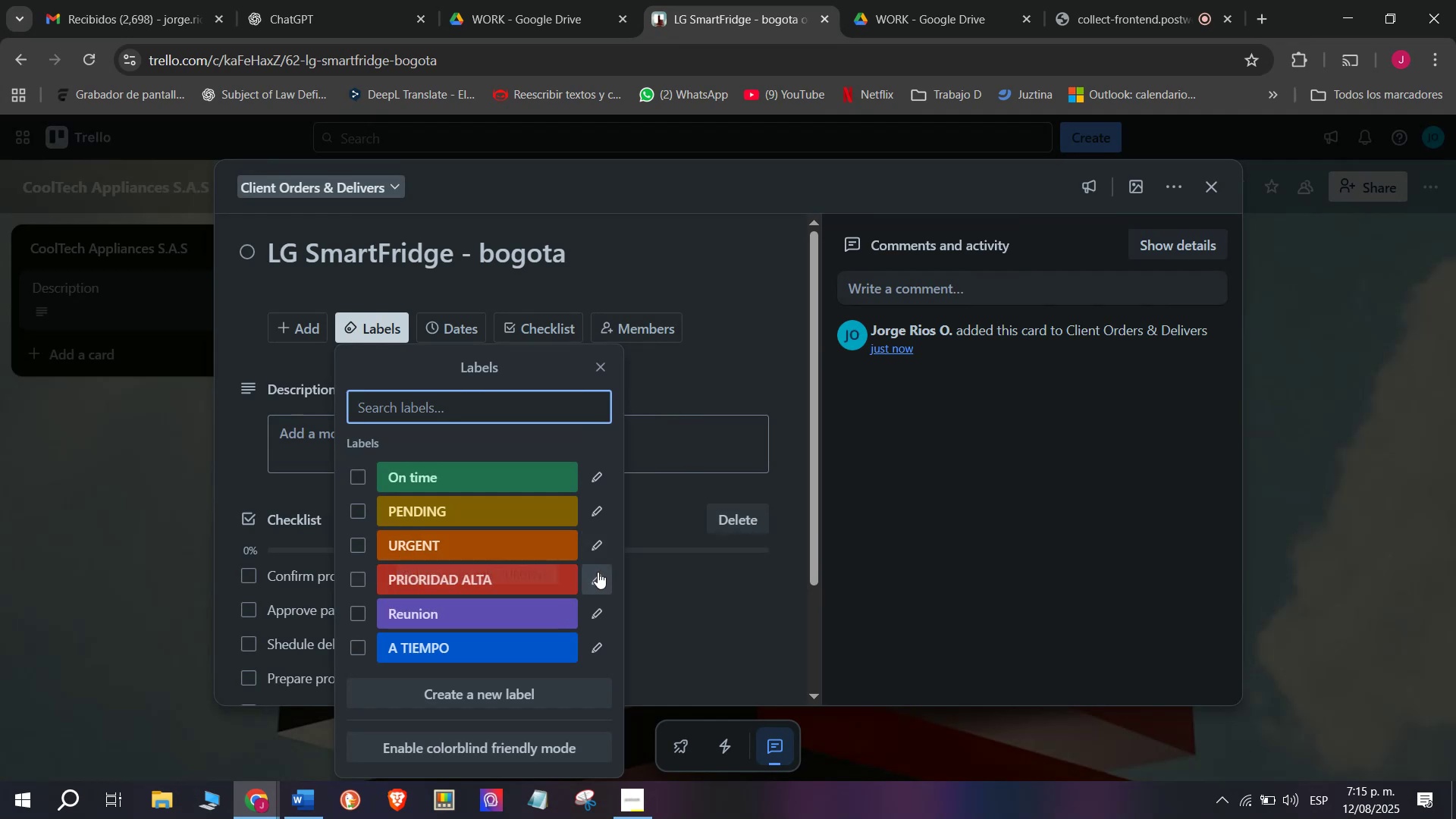 
left_click([501, 539])
 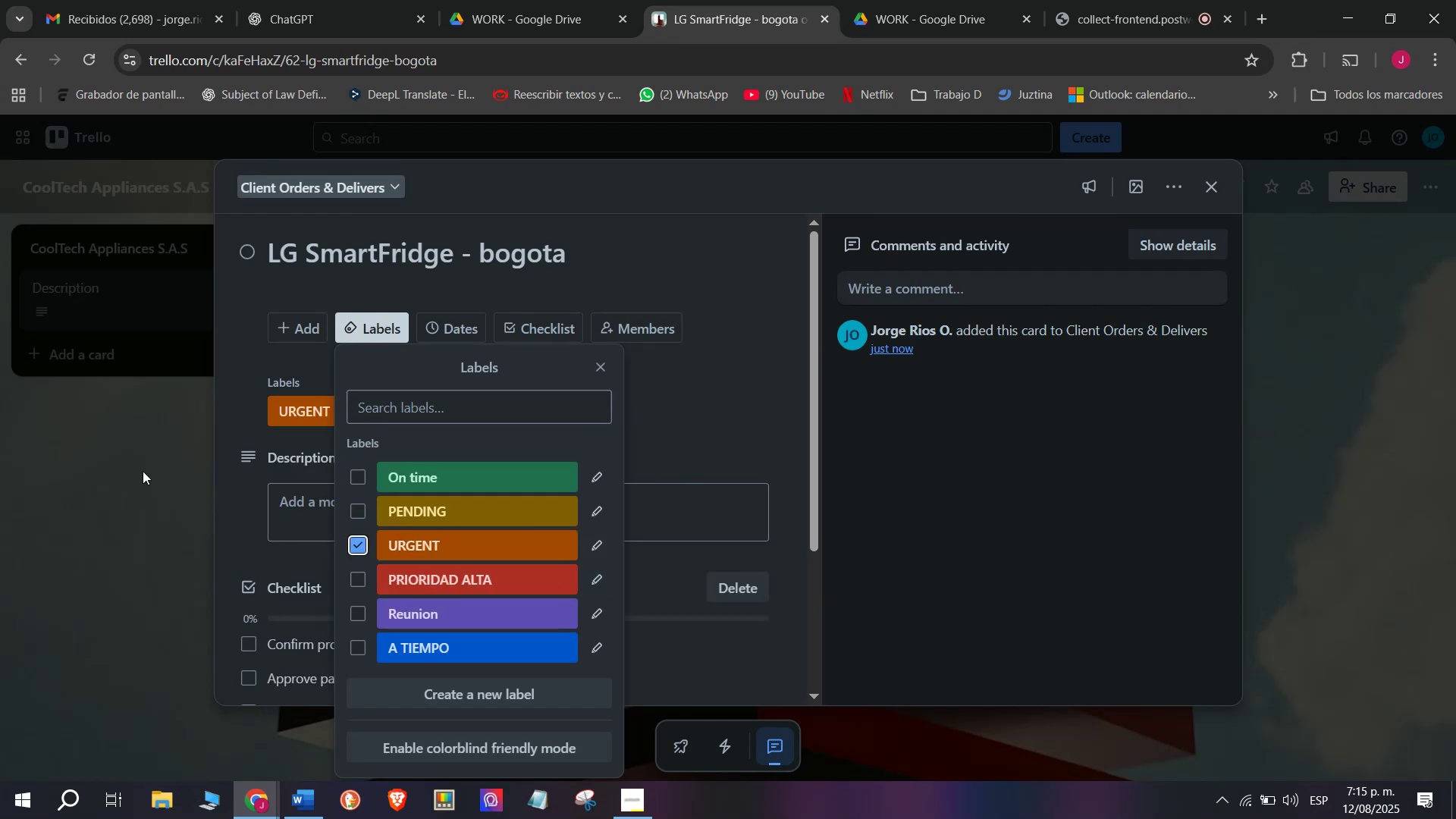 
left_click([144, 472])
 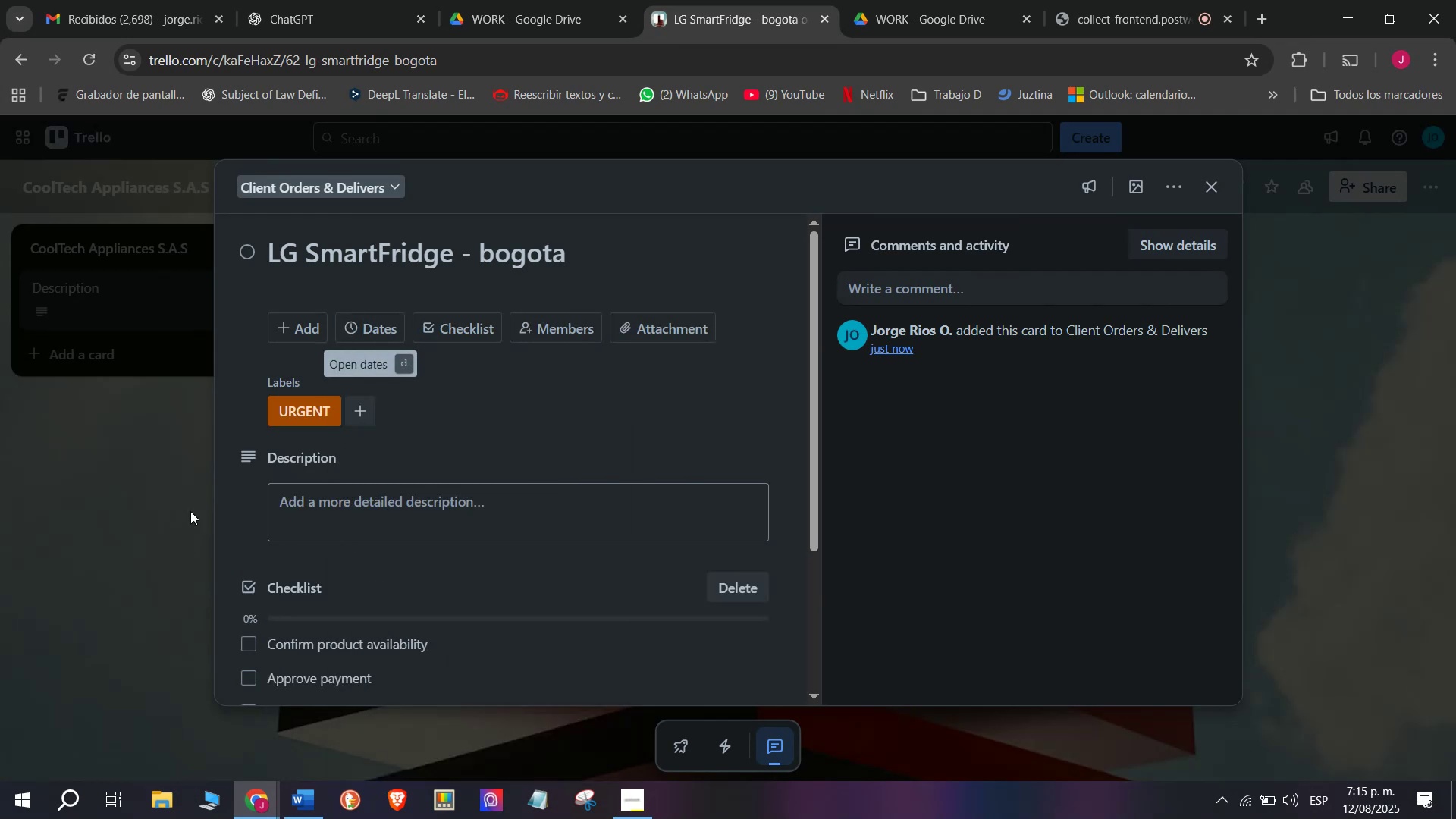 
left_click([162, 512])
 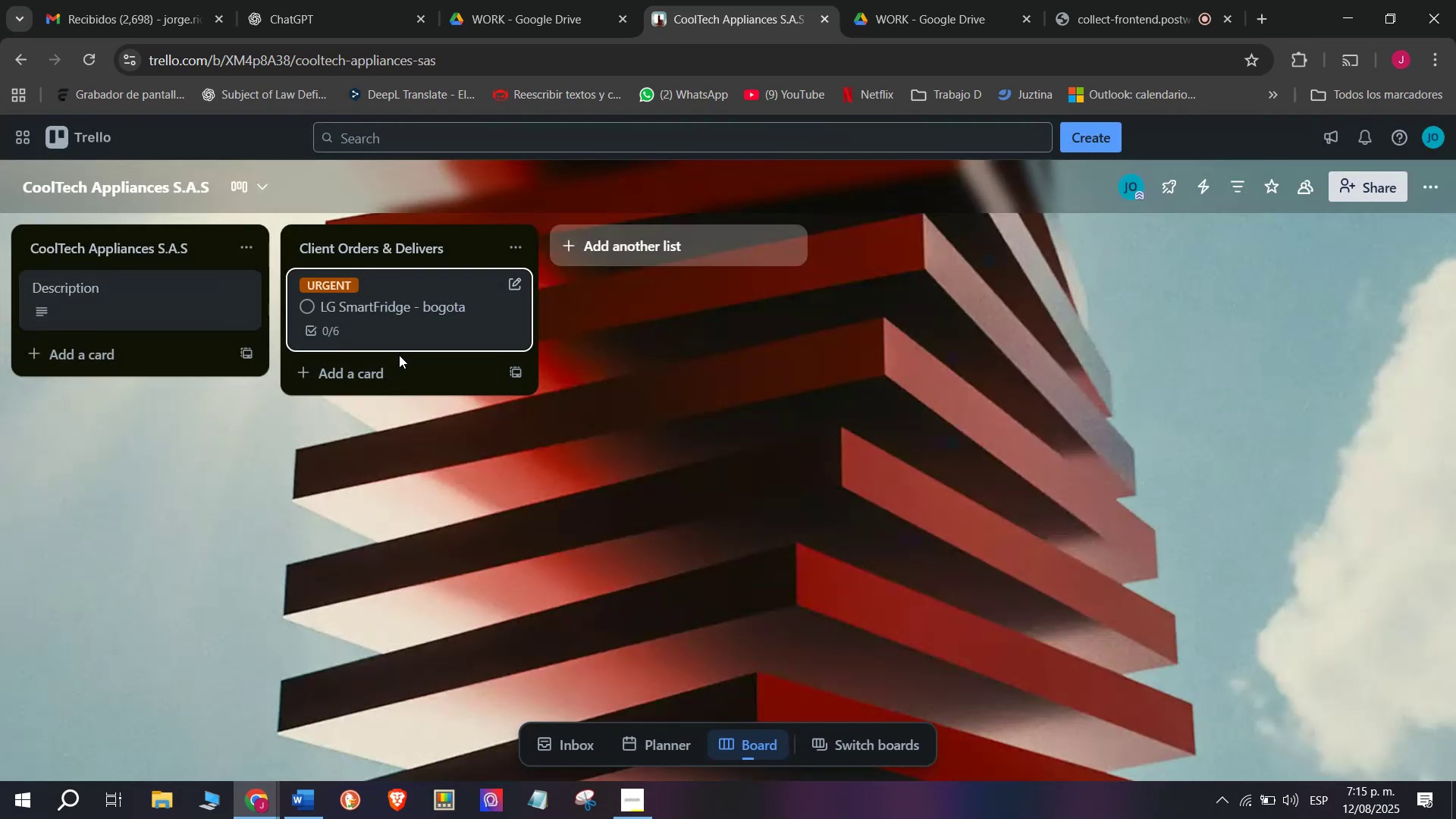 
left_click([396, 369])
 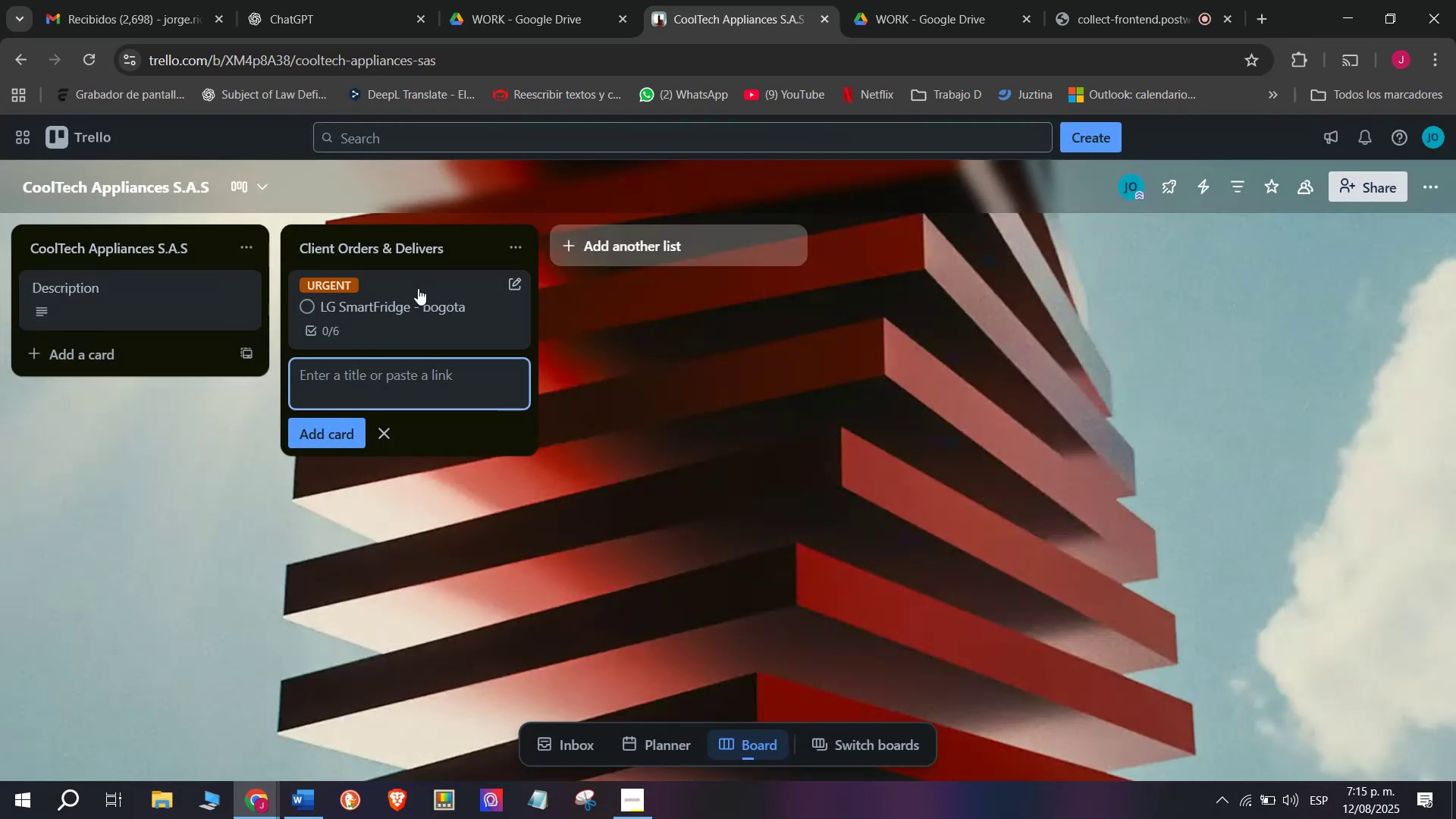 
left_click([350, 289])
 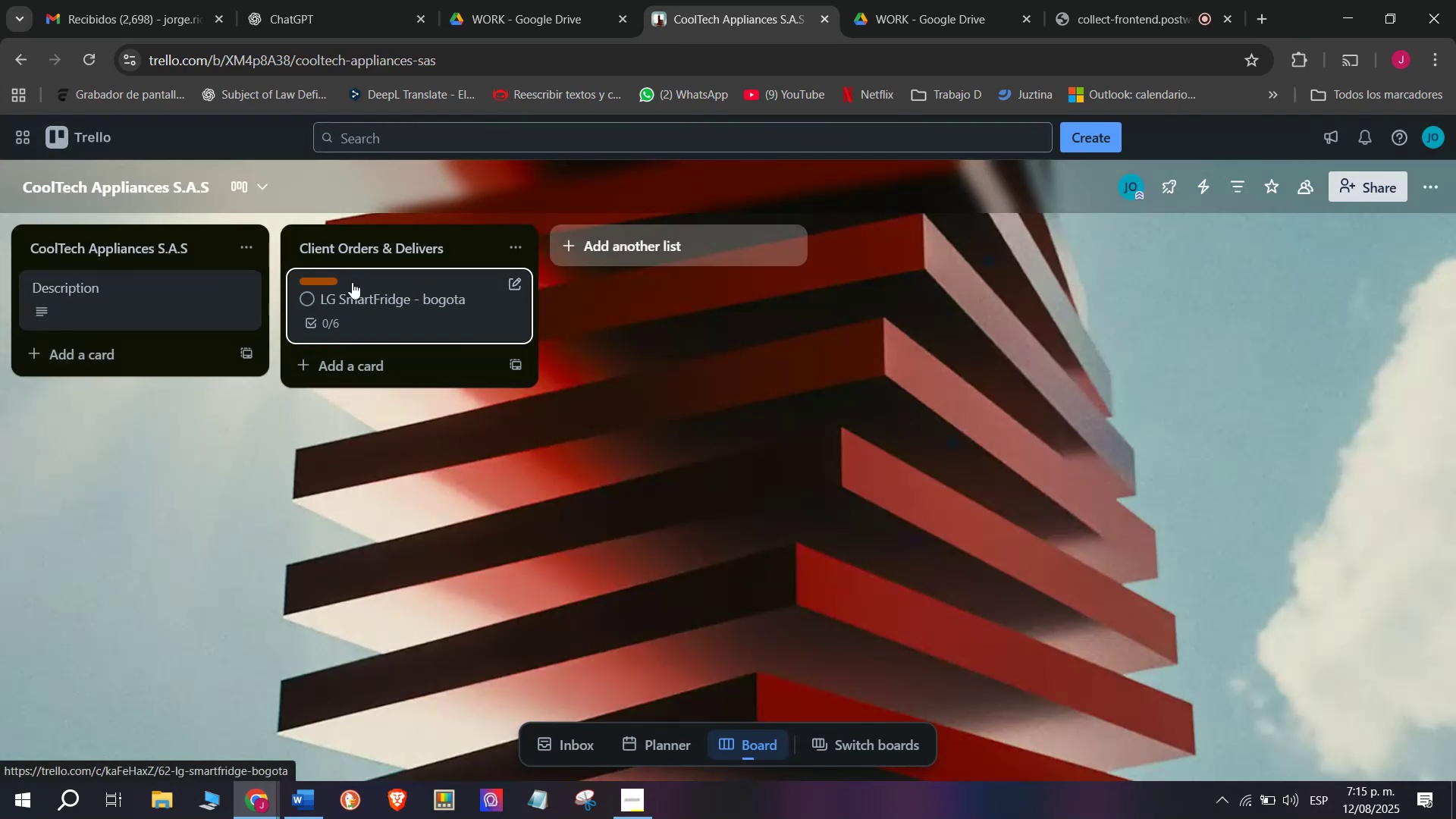 
left_click([311, 278])
 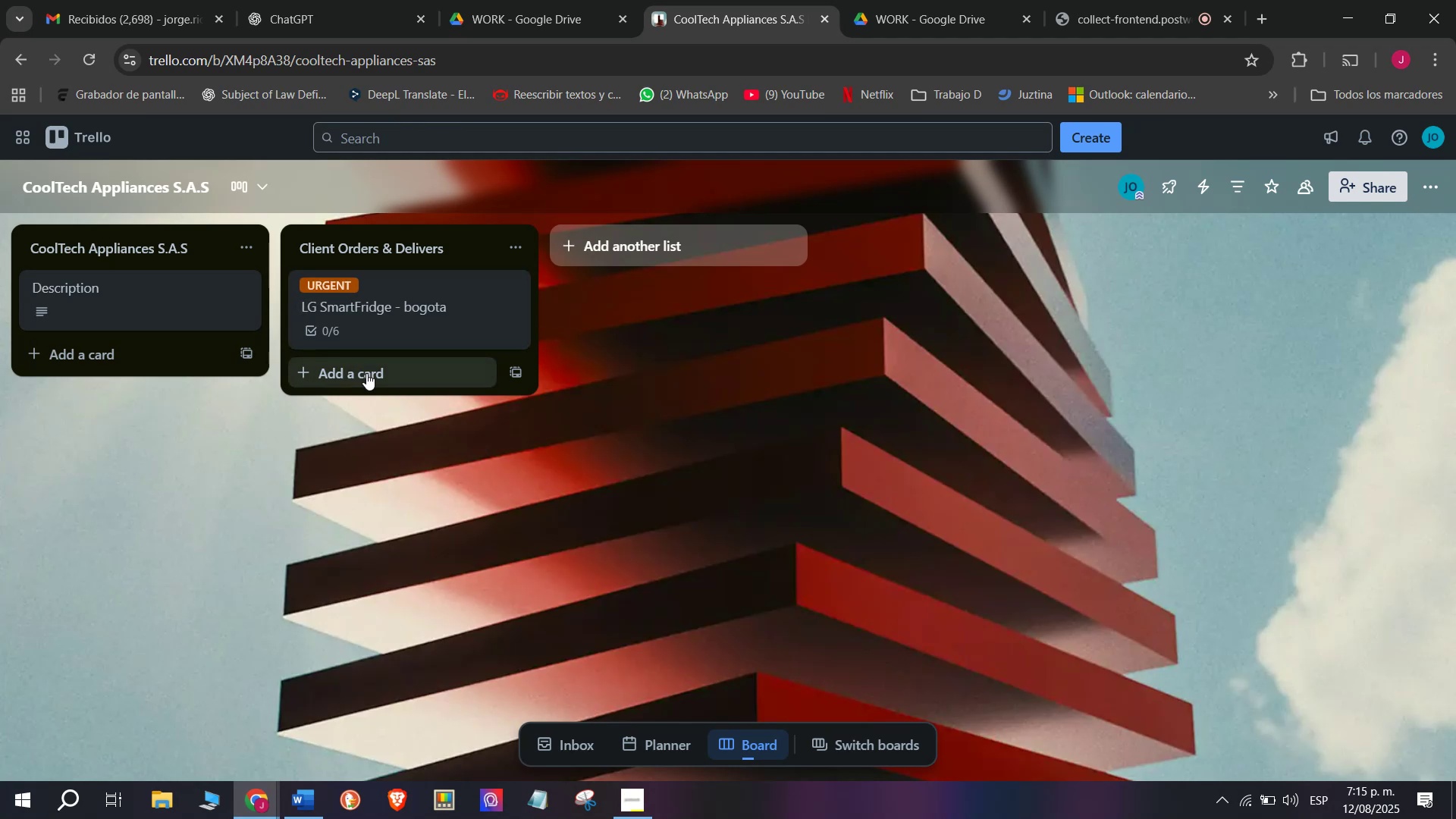 
left_click([366, 373])
 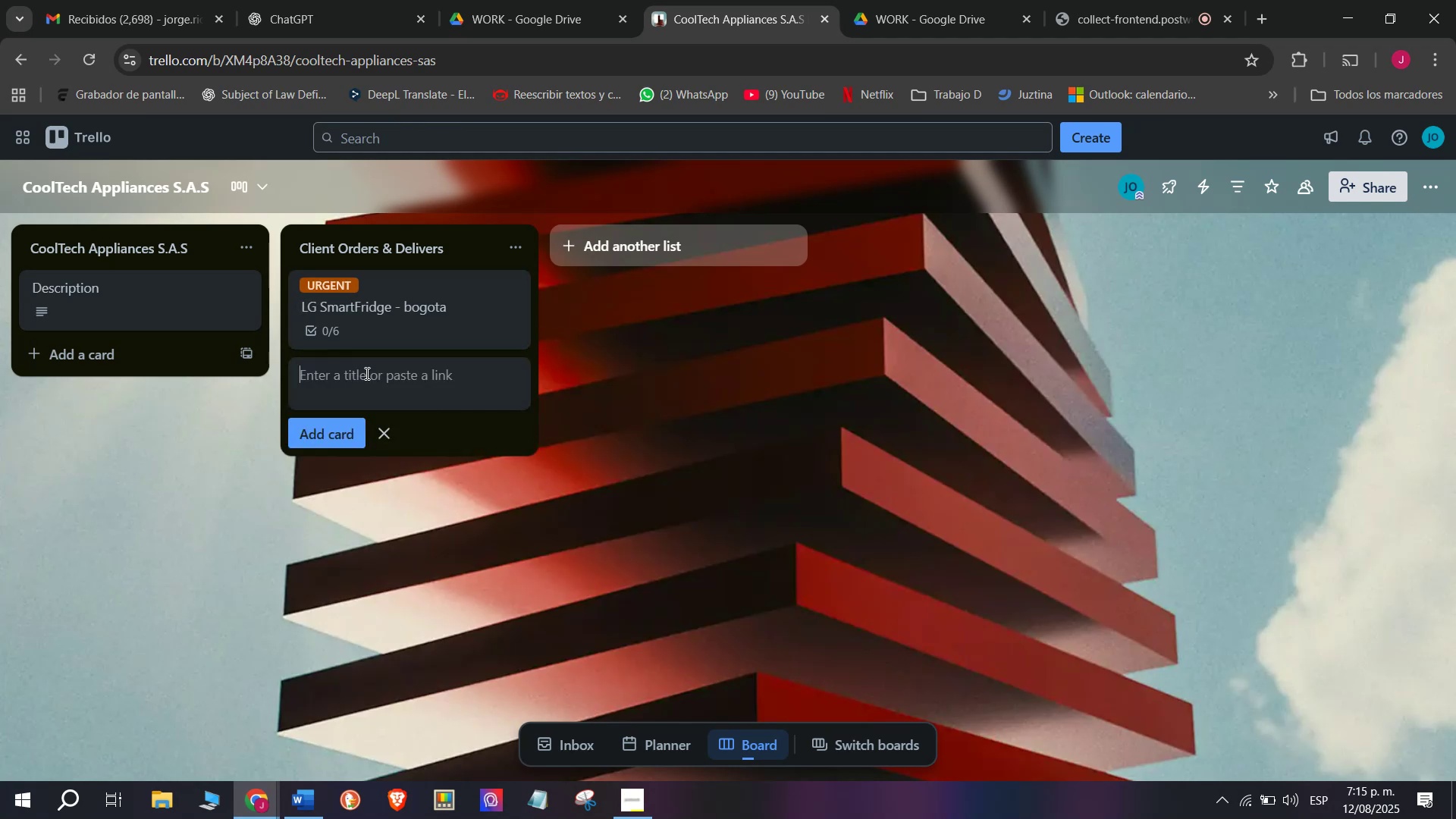 
key(CapsLock)
 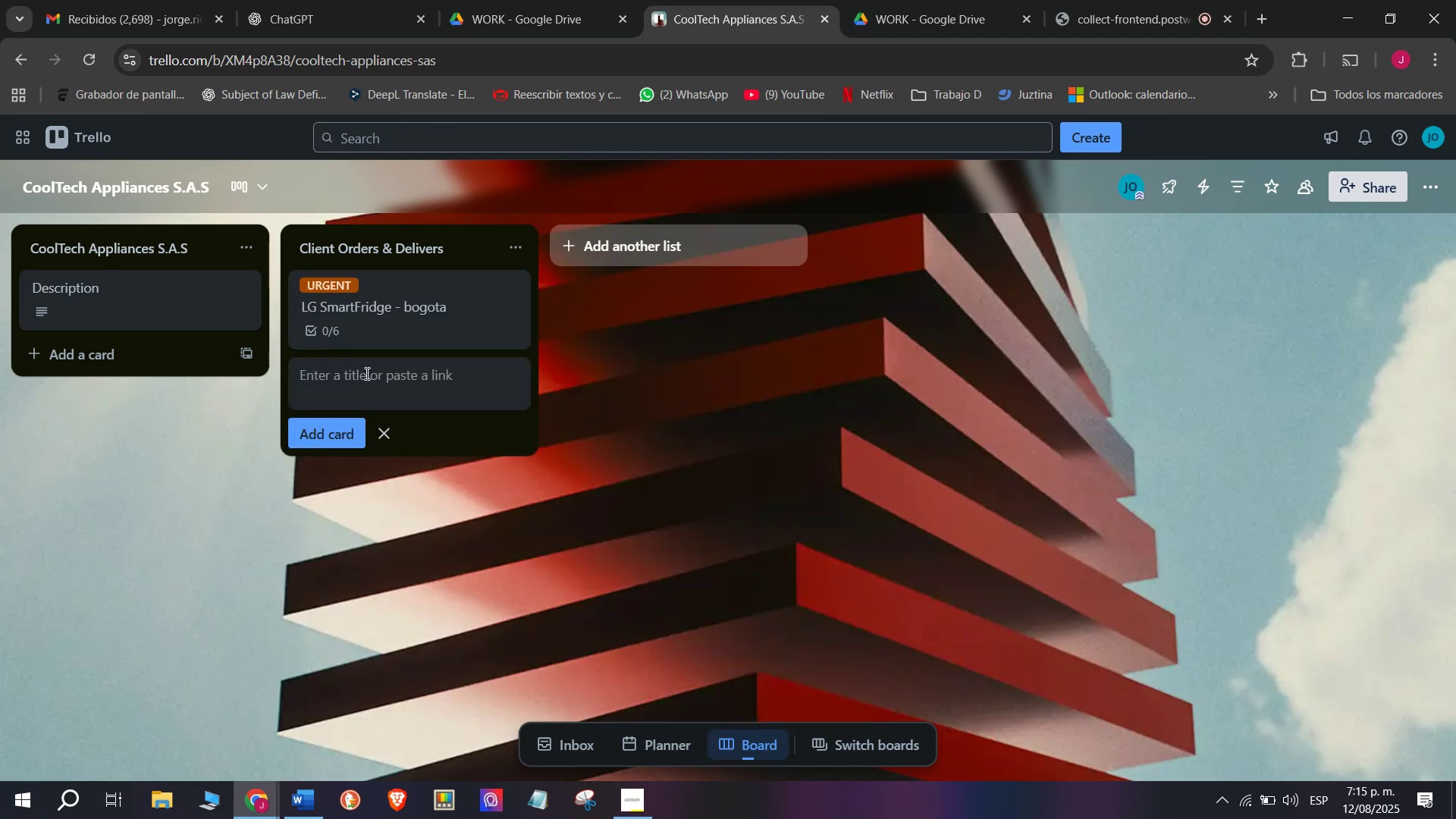 
wait(5.14)
 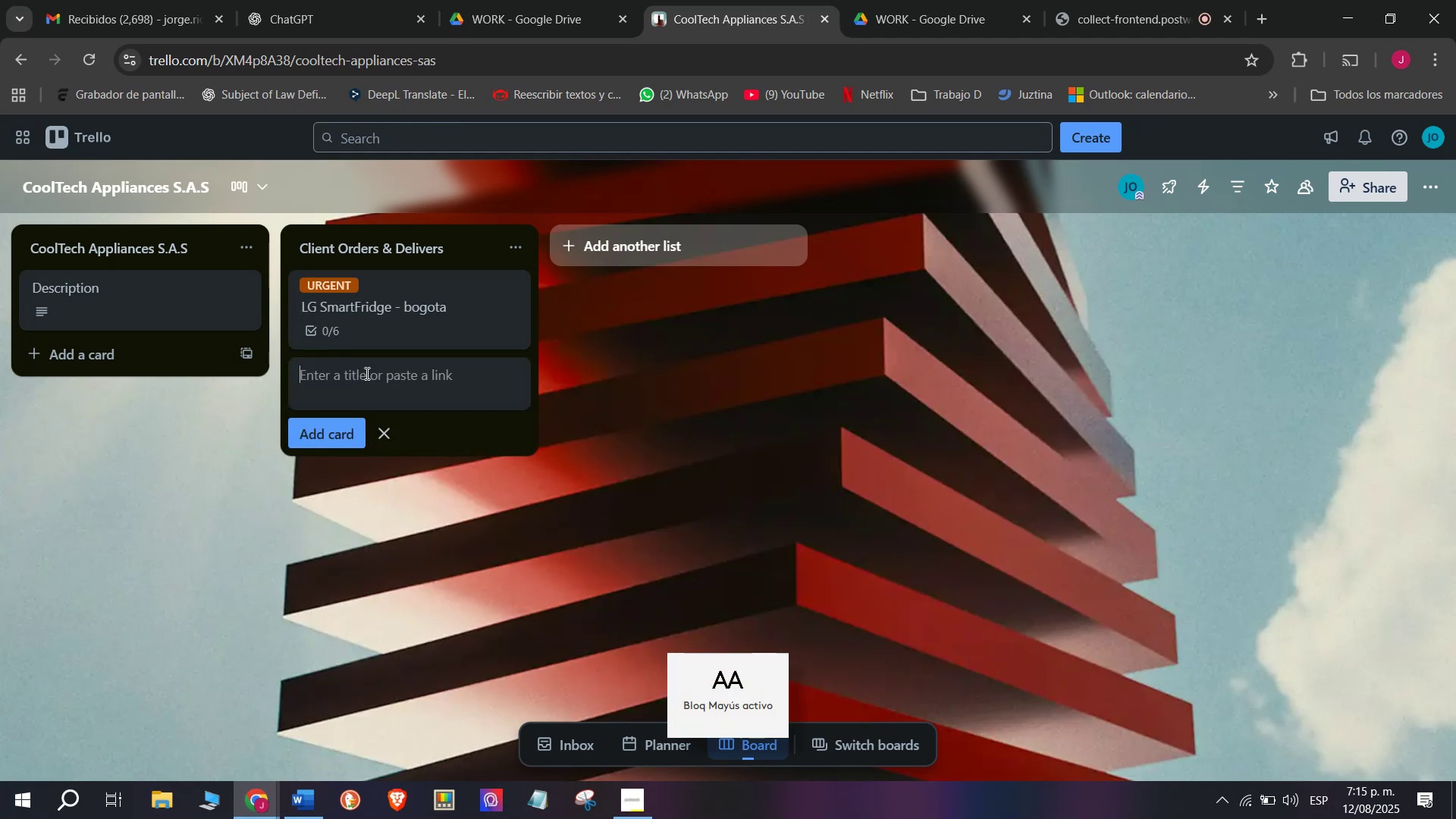 
type(T)
key(Backspace)
type(Smsung e)
key(Backspace)
type(t)
 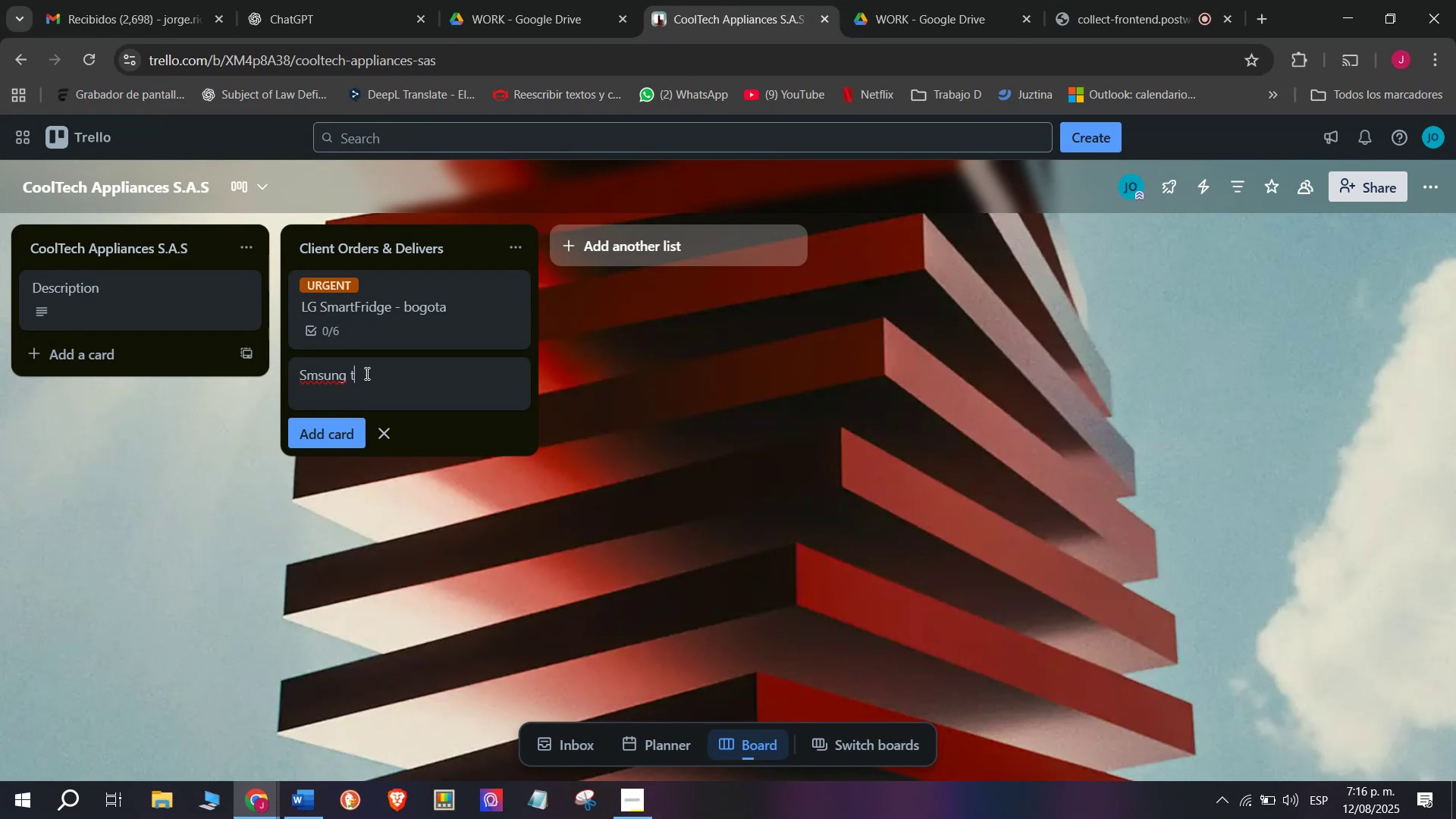 
key(Backspace)
type(W)
key(Backspace)
type(Te)
key(Backspace)
type(win Coopling)
key(Backspace)
key(Backspace)
key(Backspace)
key(Backspace)
key(Backspace)
type(ling)
 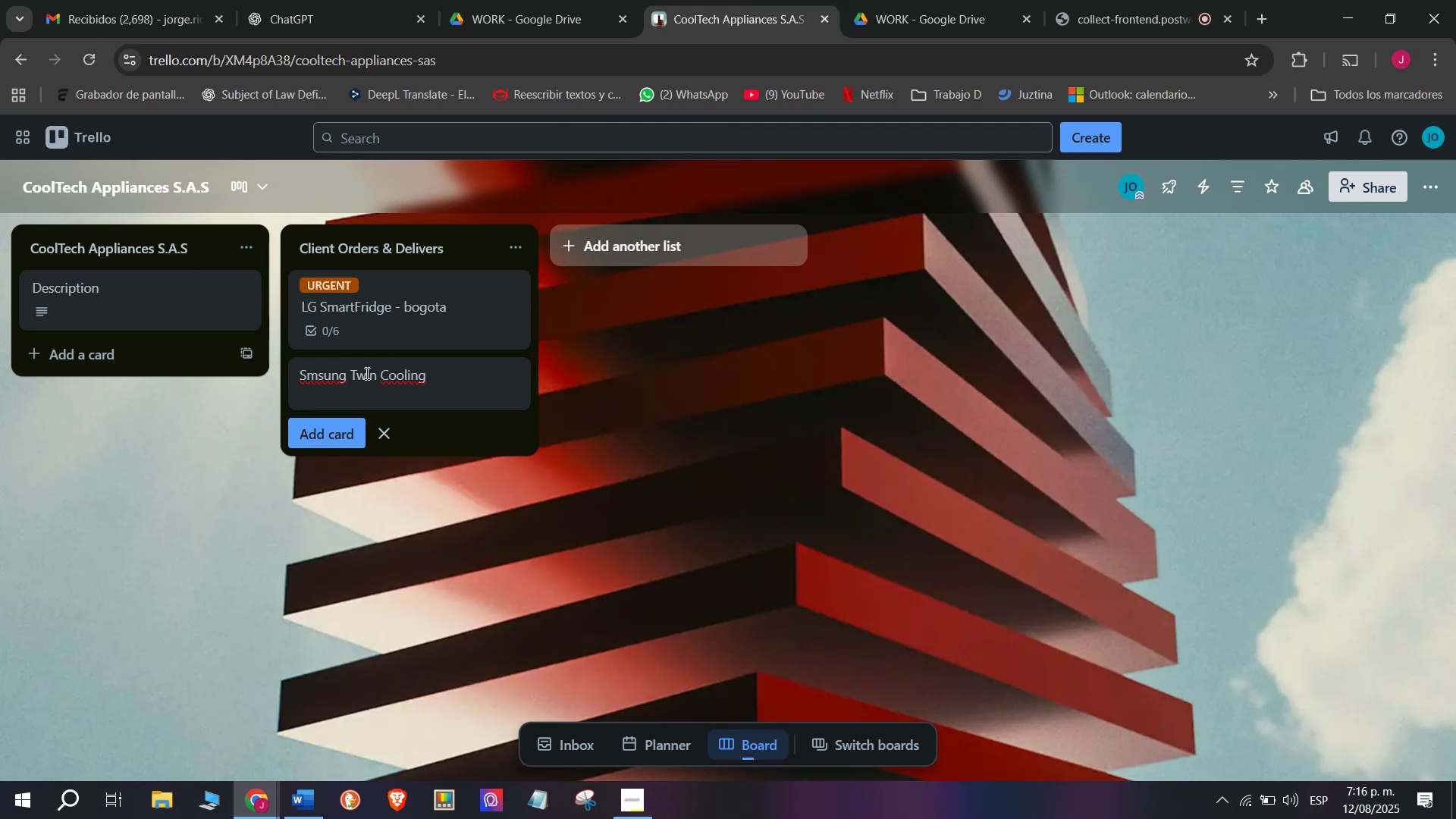 
type( - Medellin)
 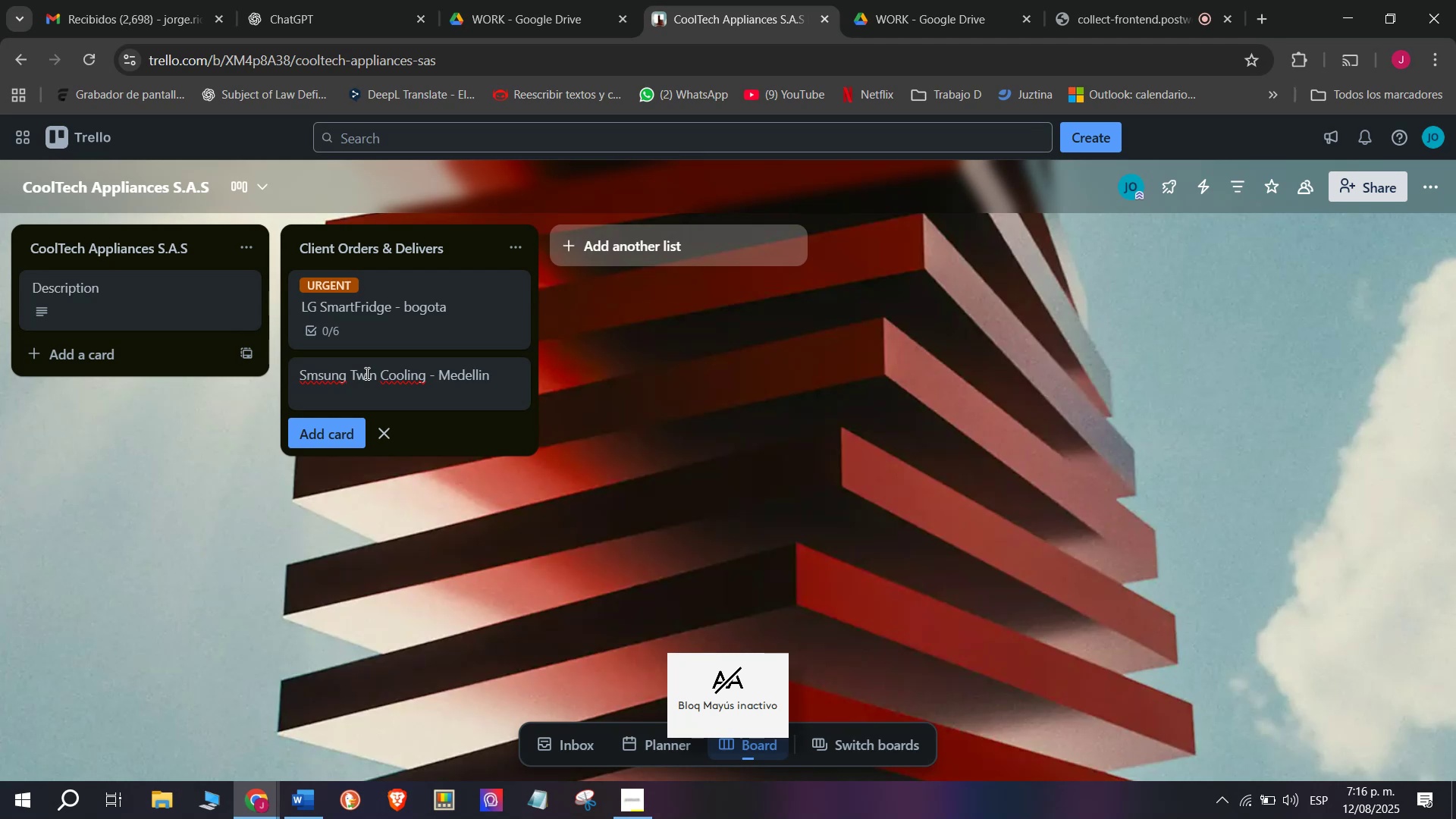 
key(Enter)
 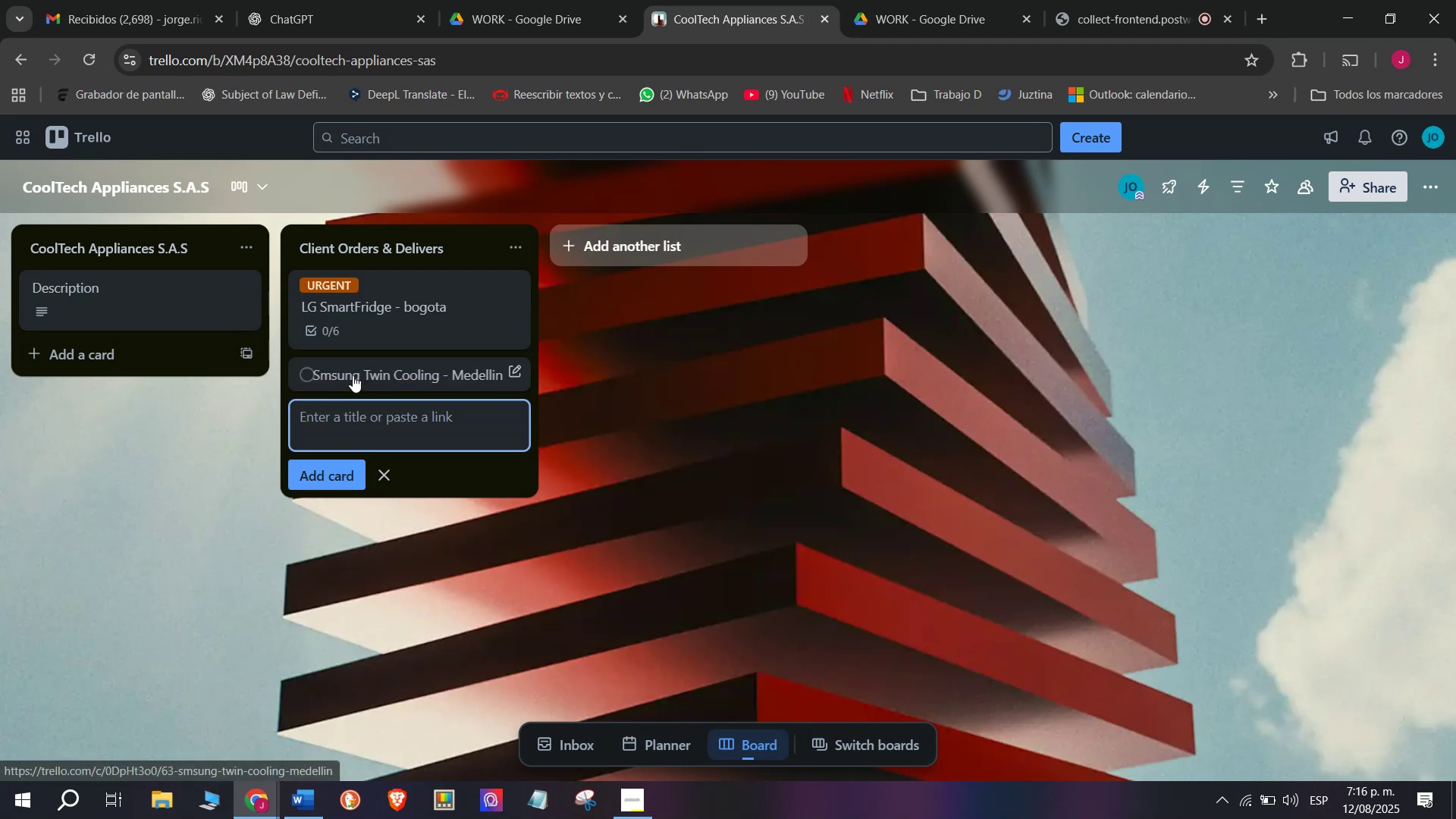 
mouse_move([515, 386])
 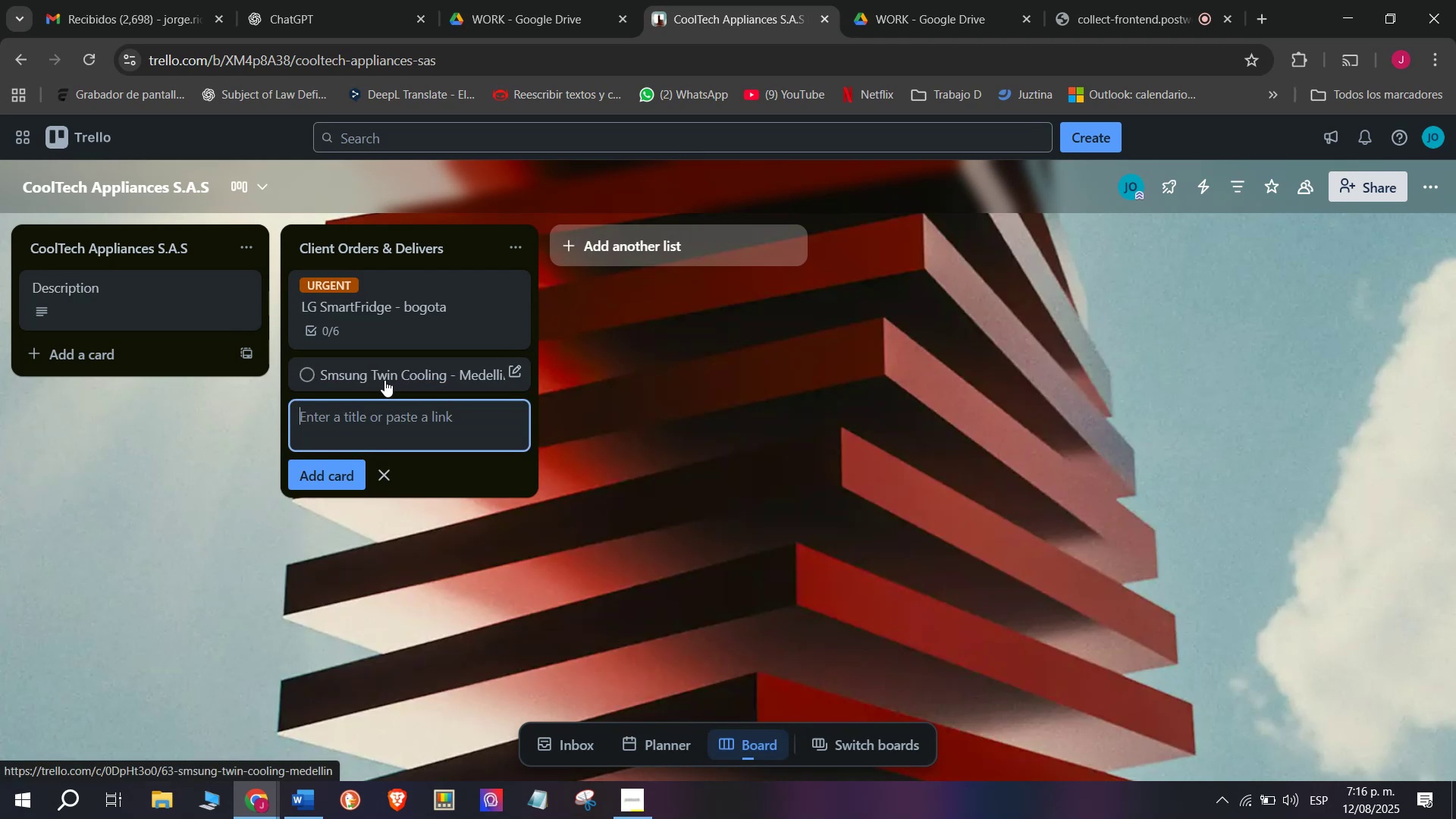 
left_click([384, 380])
 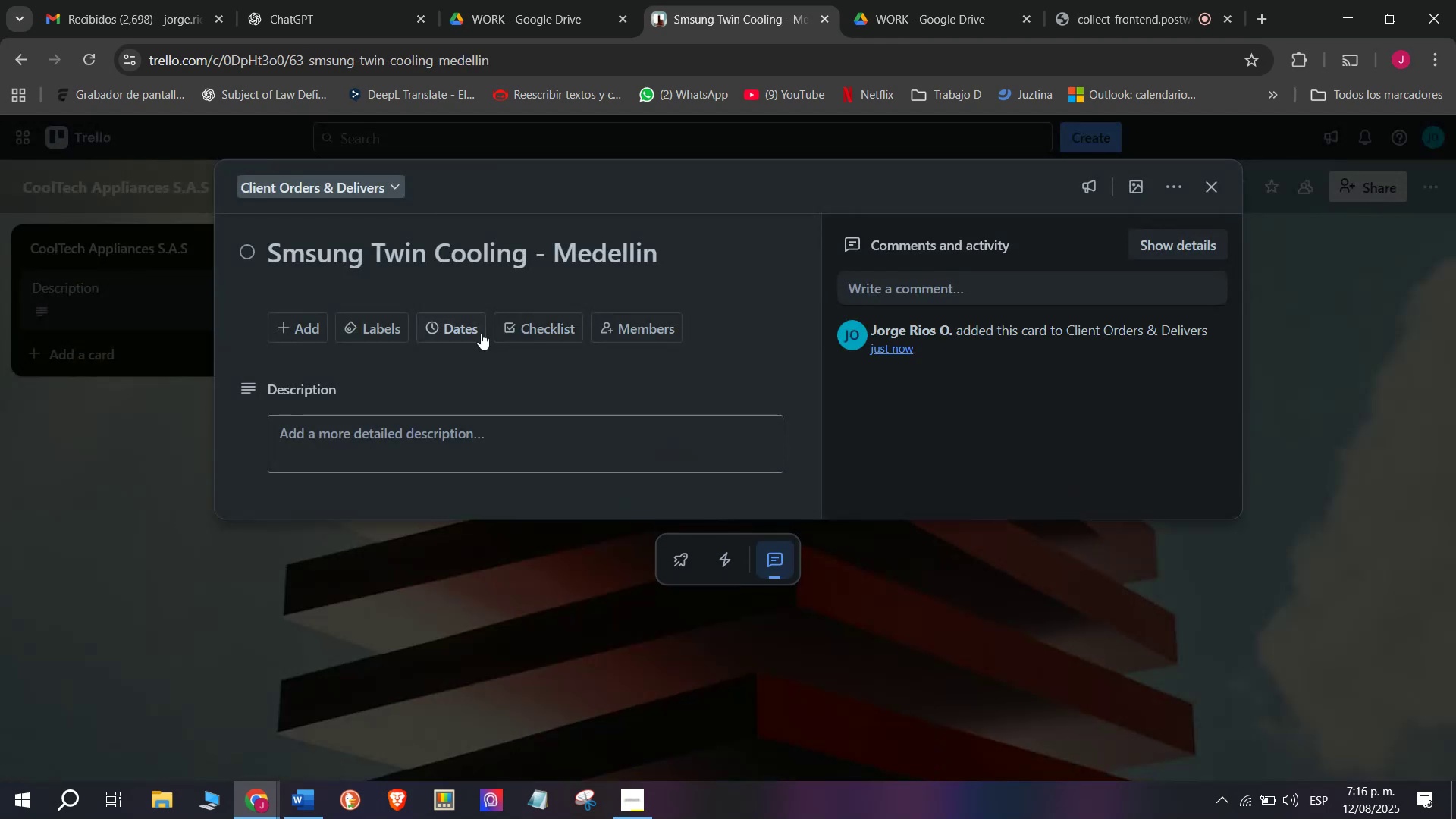 
left_click([535, 324])
 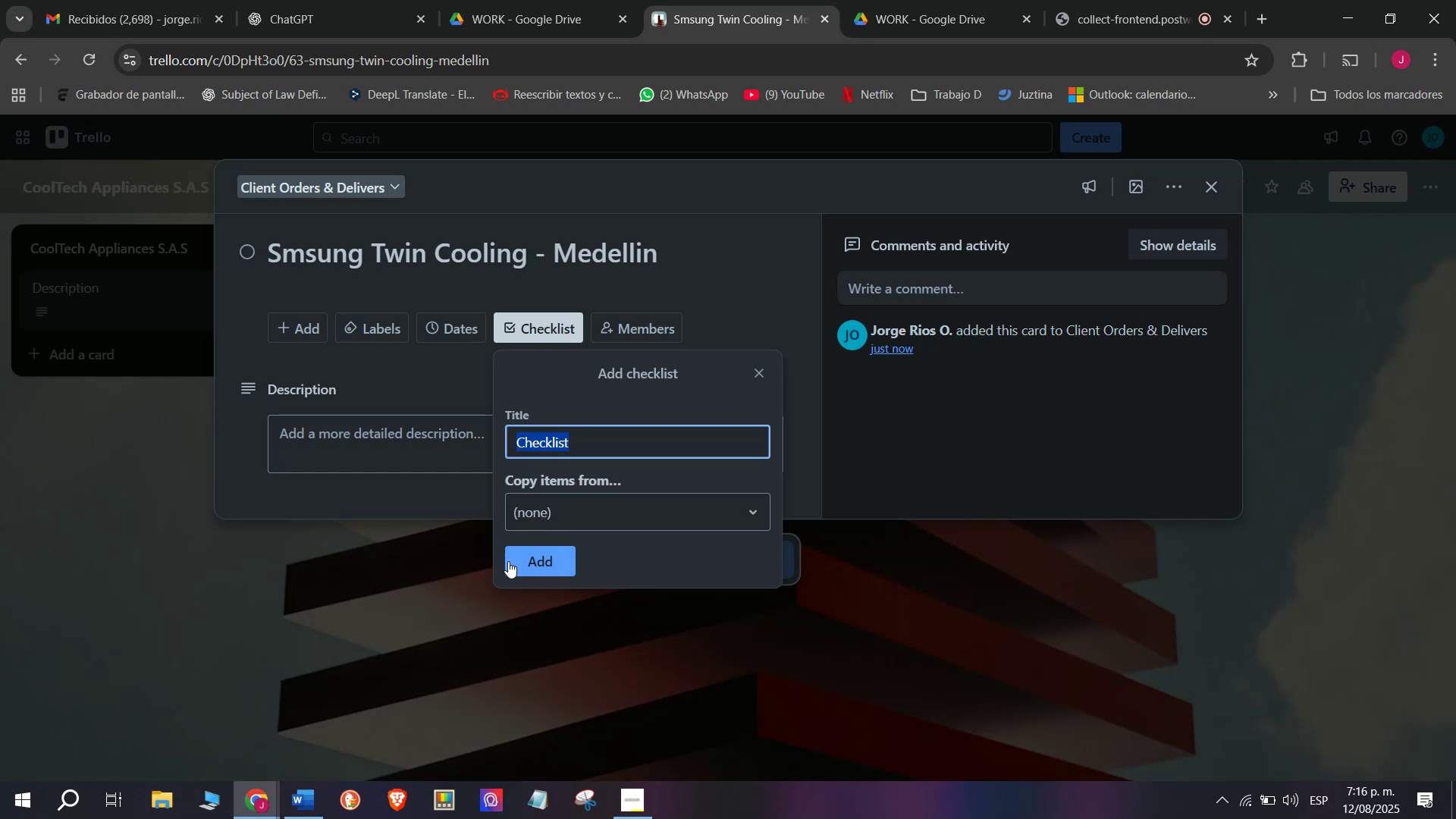 
left_click([523, 559])
 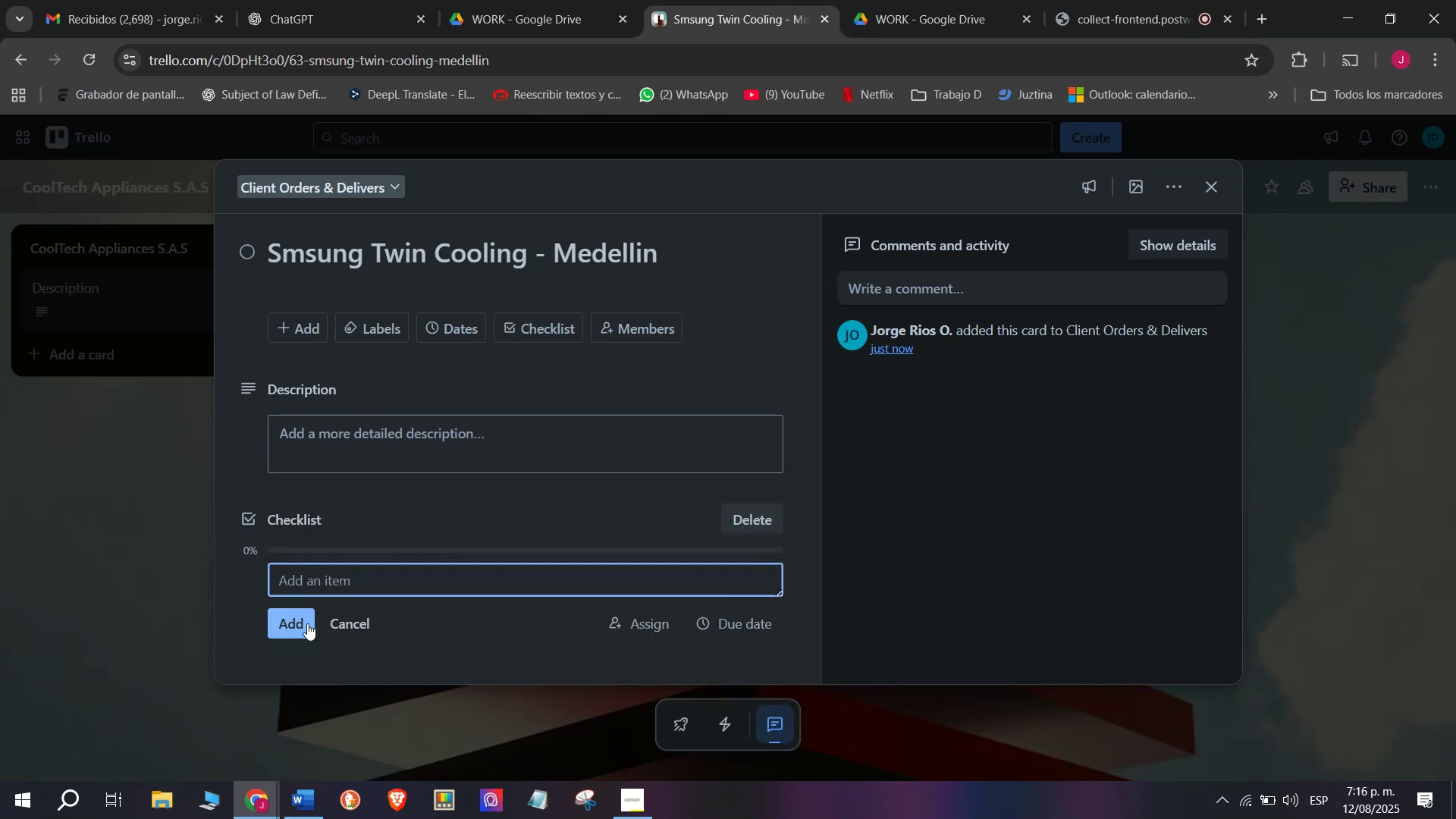 
left_click([322, 579])
 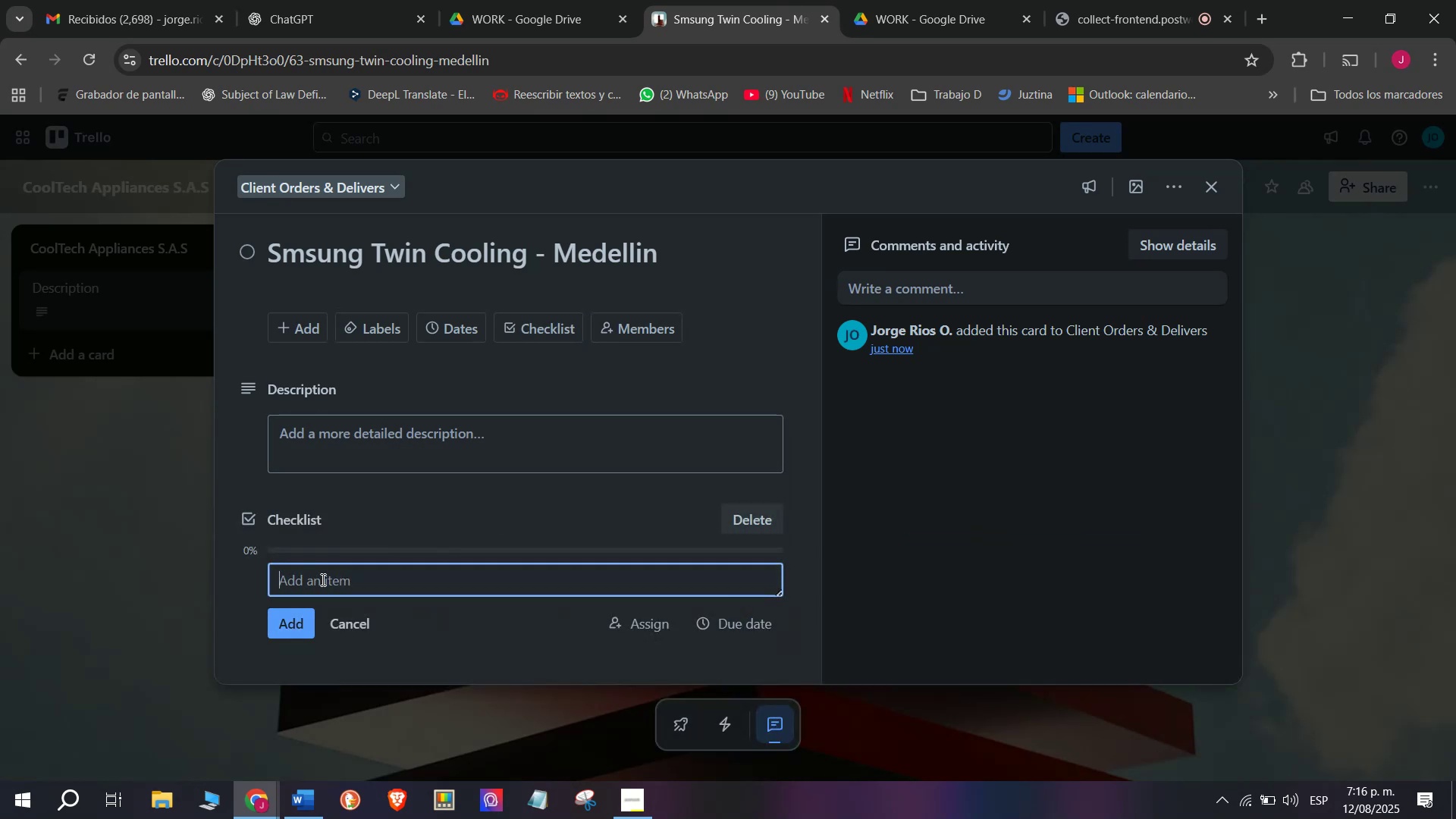 
wait(6.85)
 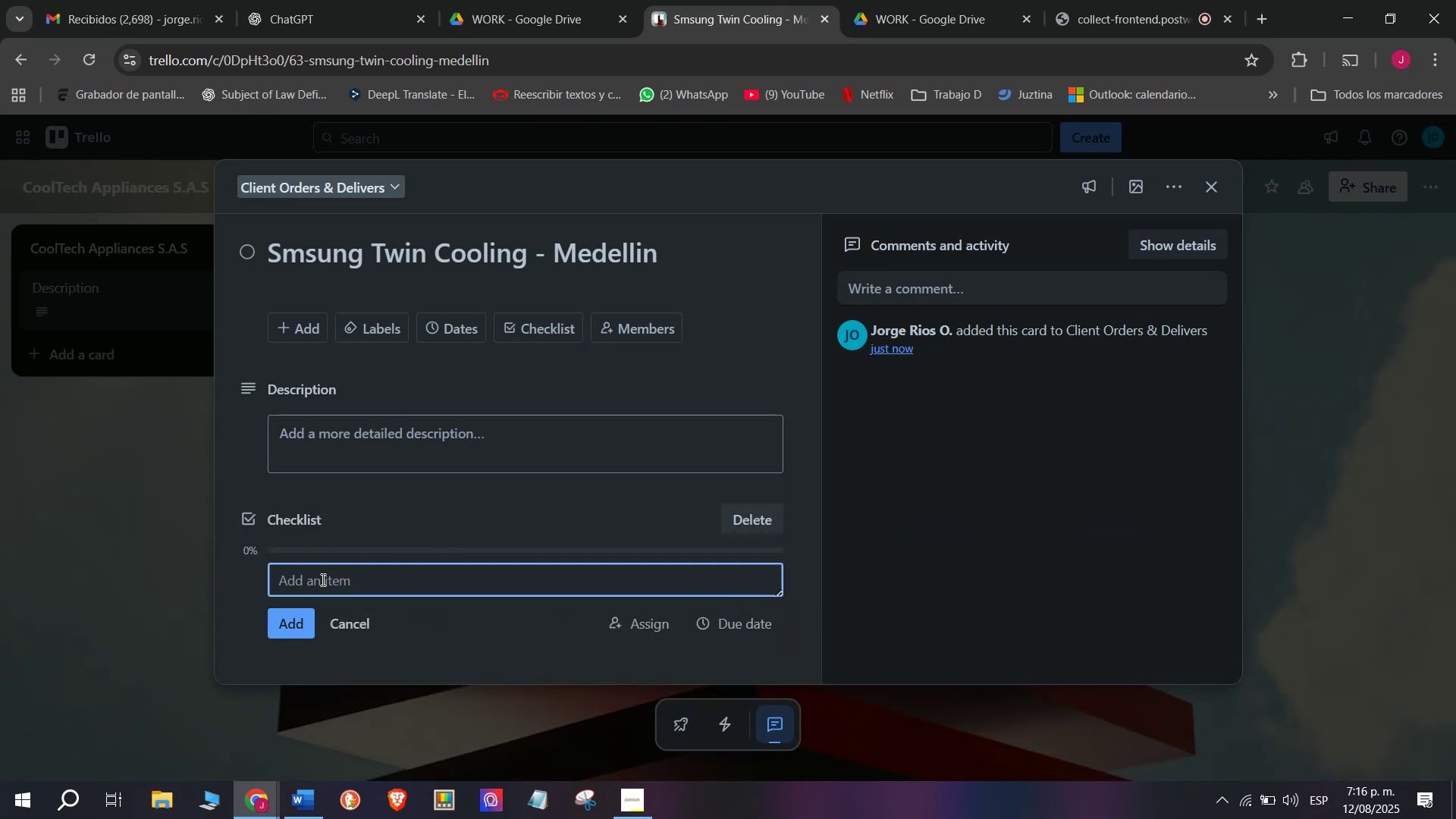 
type(Verify stock )
 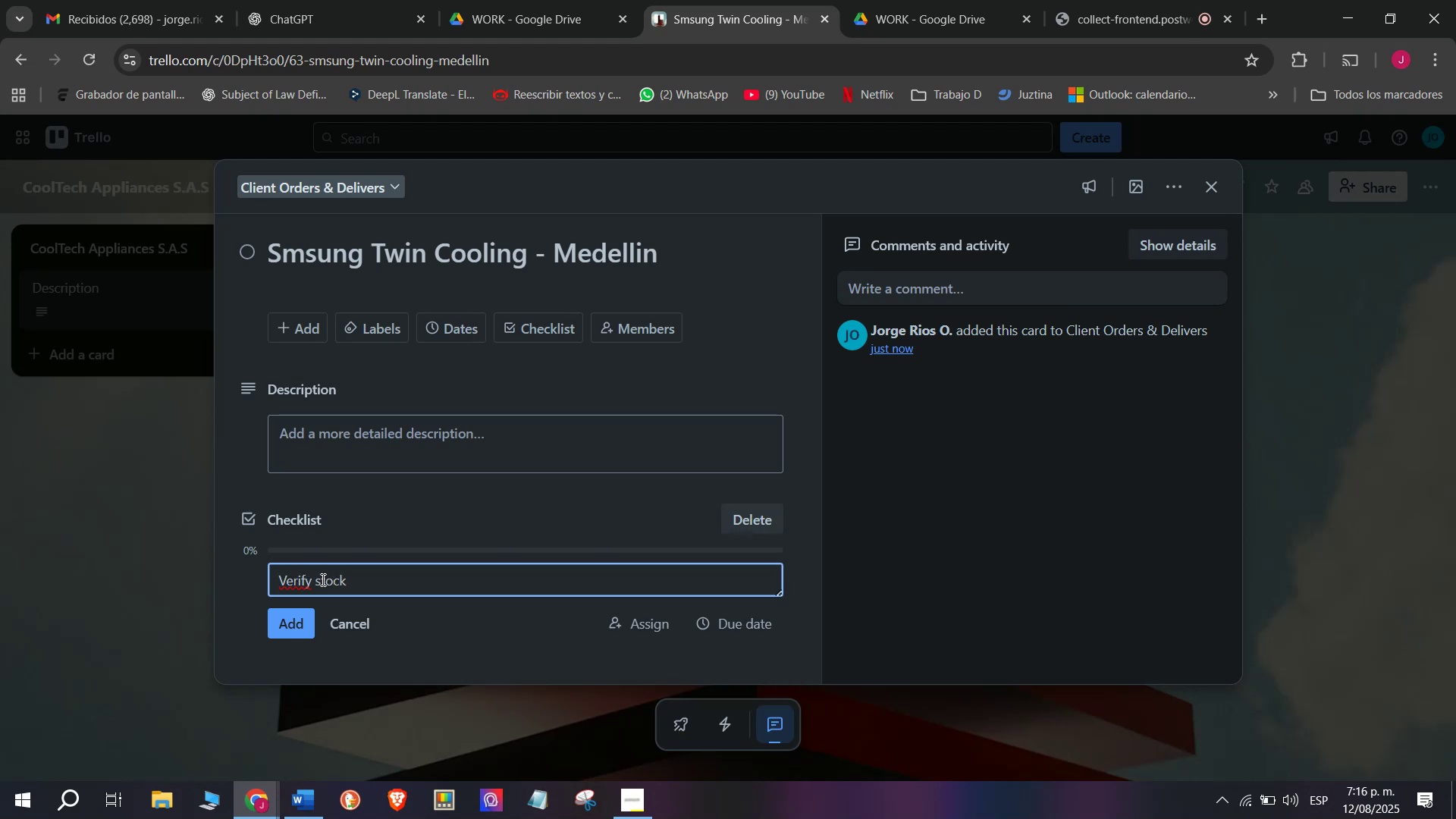 
key(Enter)
 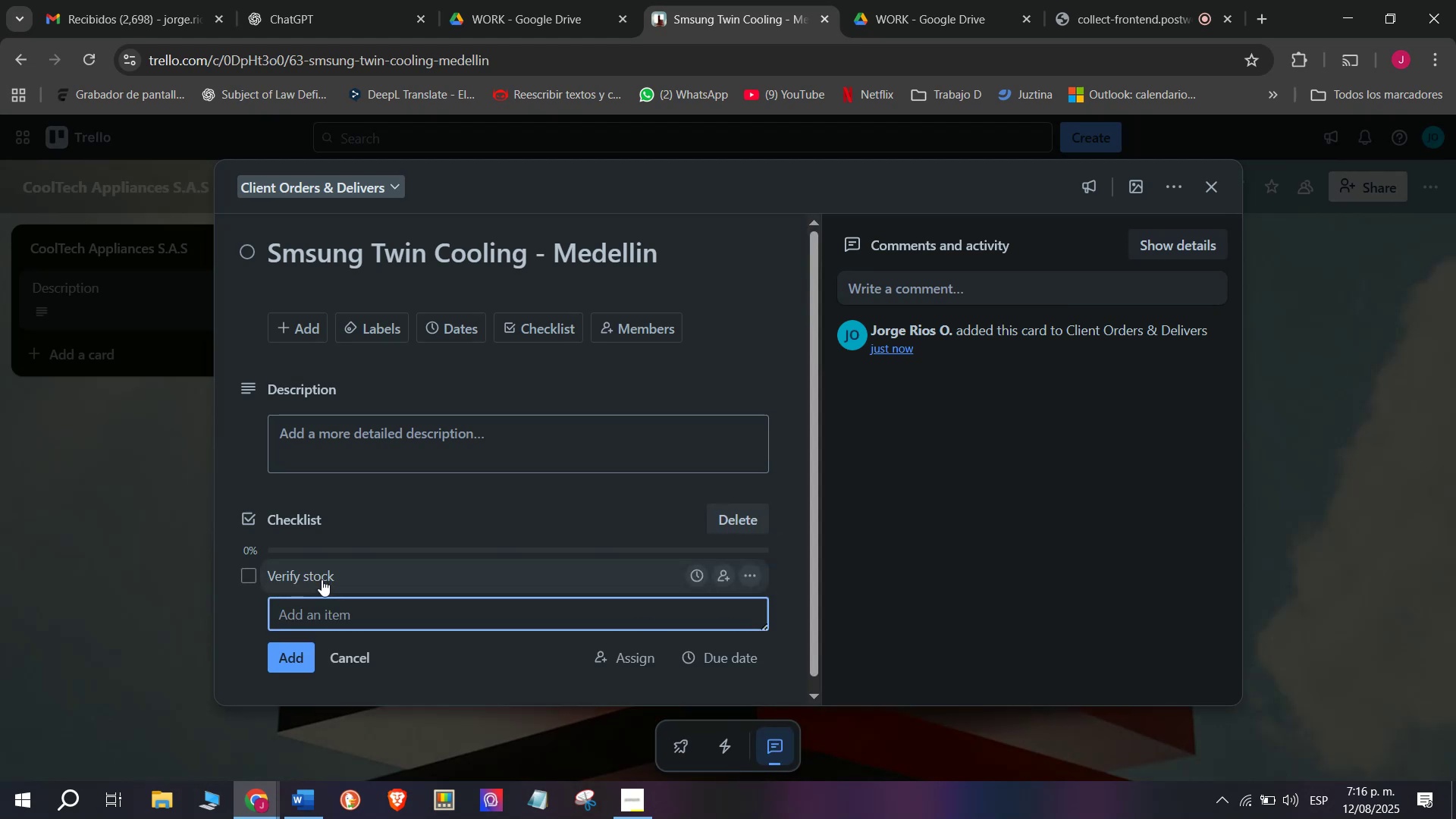 
type(Con)
 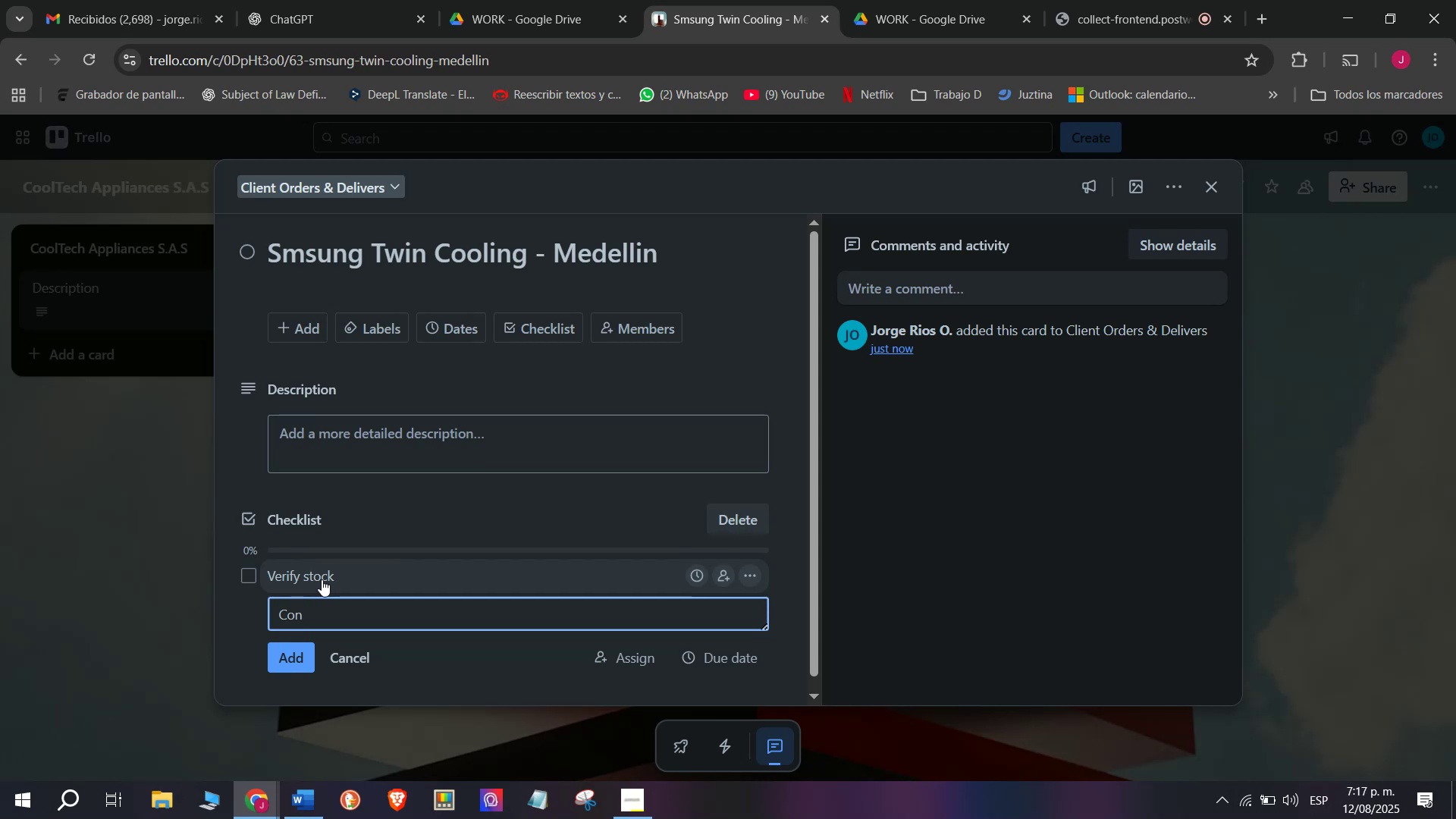 
wait(12.65)
 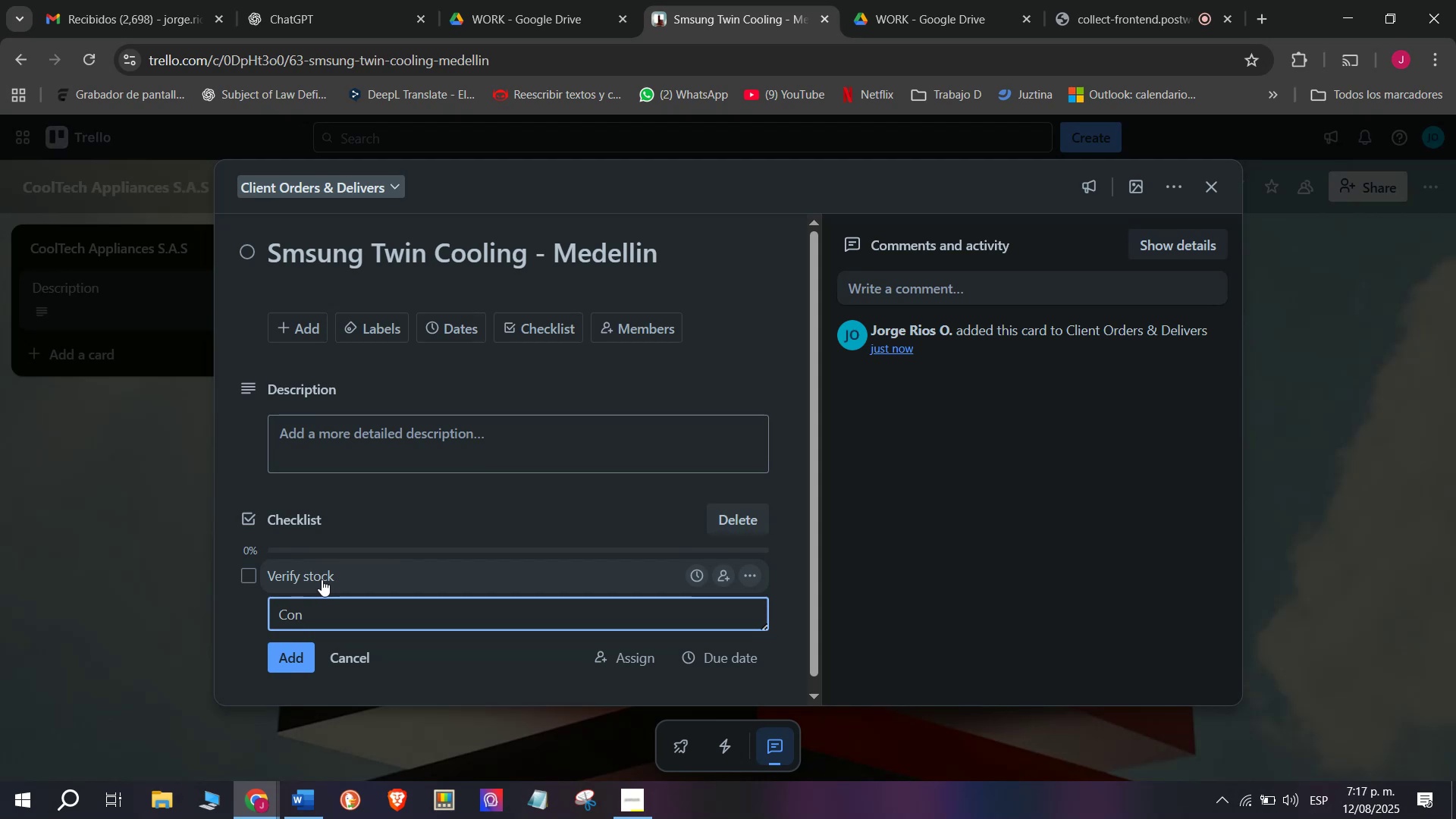 
type(fim cinfuguratwe)
key(Backspace)
key(Backspace)
key(Backspace)
key(Backspace)
 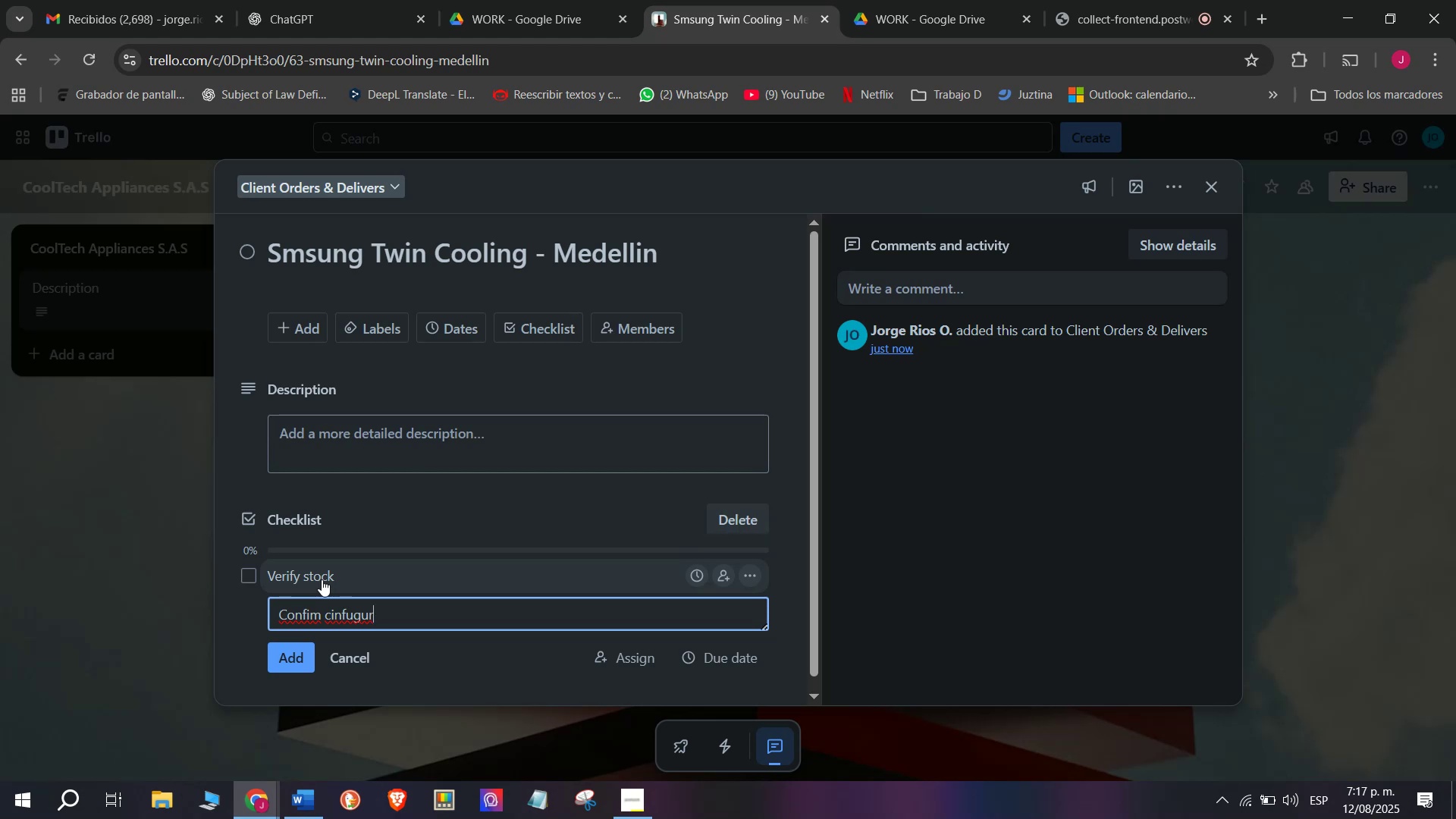 
wait(7.46)
 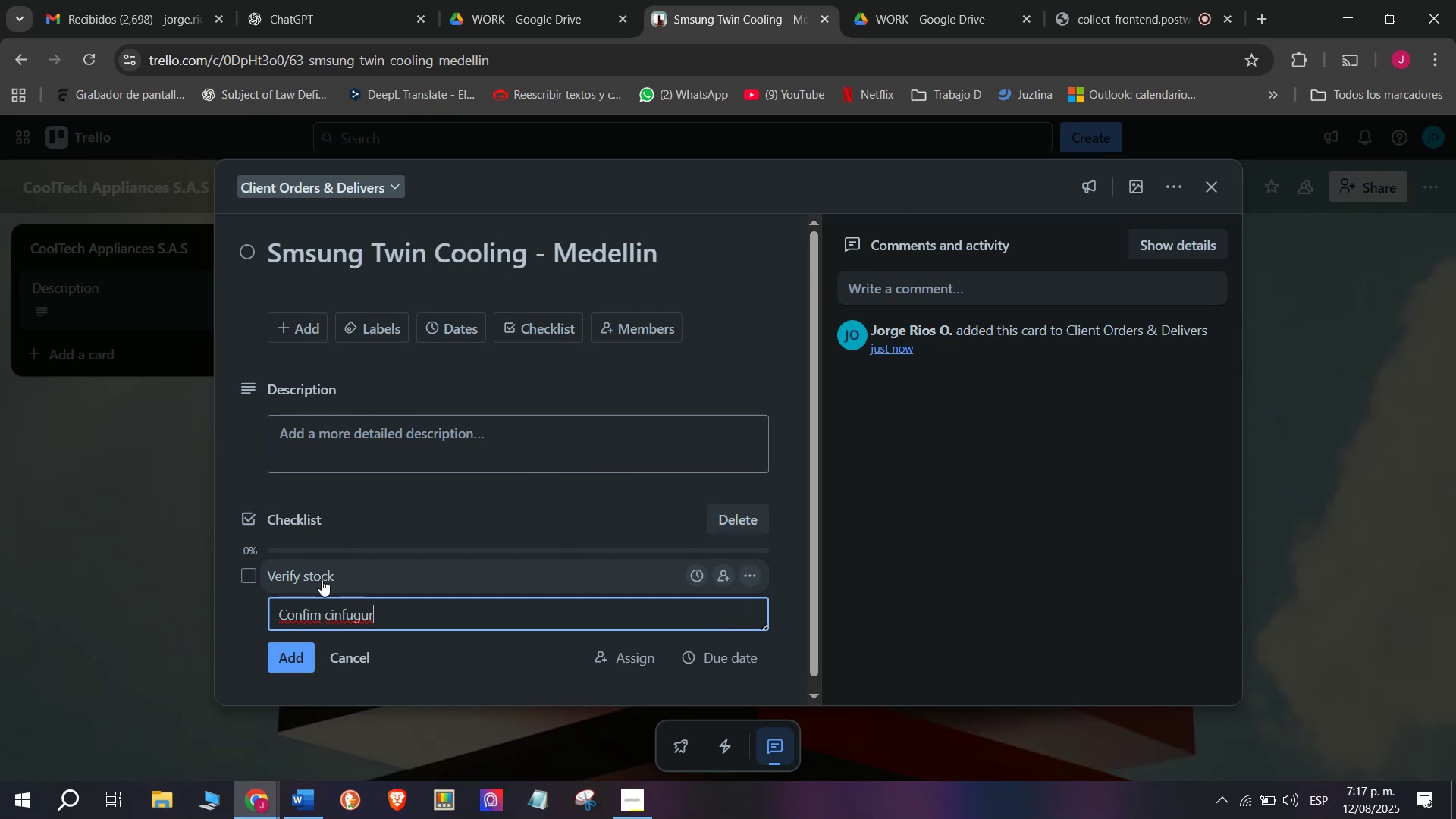 
key(Backspace)
key(Backspace)
key(Backspace)
key(Backspace)
key(Backspace)
key(Backspace)
key(Backspace)
type(onfigurate)
key(Backspace)
type(e )
key(Backspace)
key(Backspace)
type(ion)
 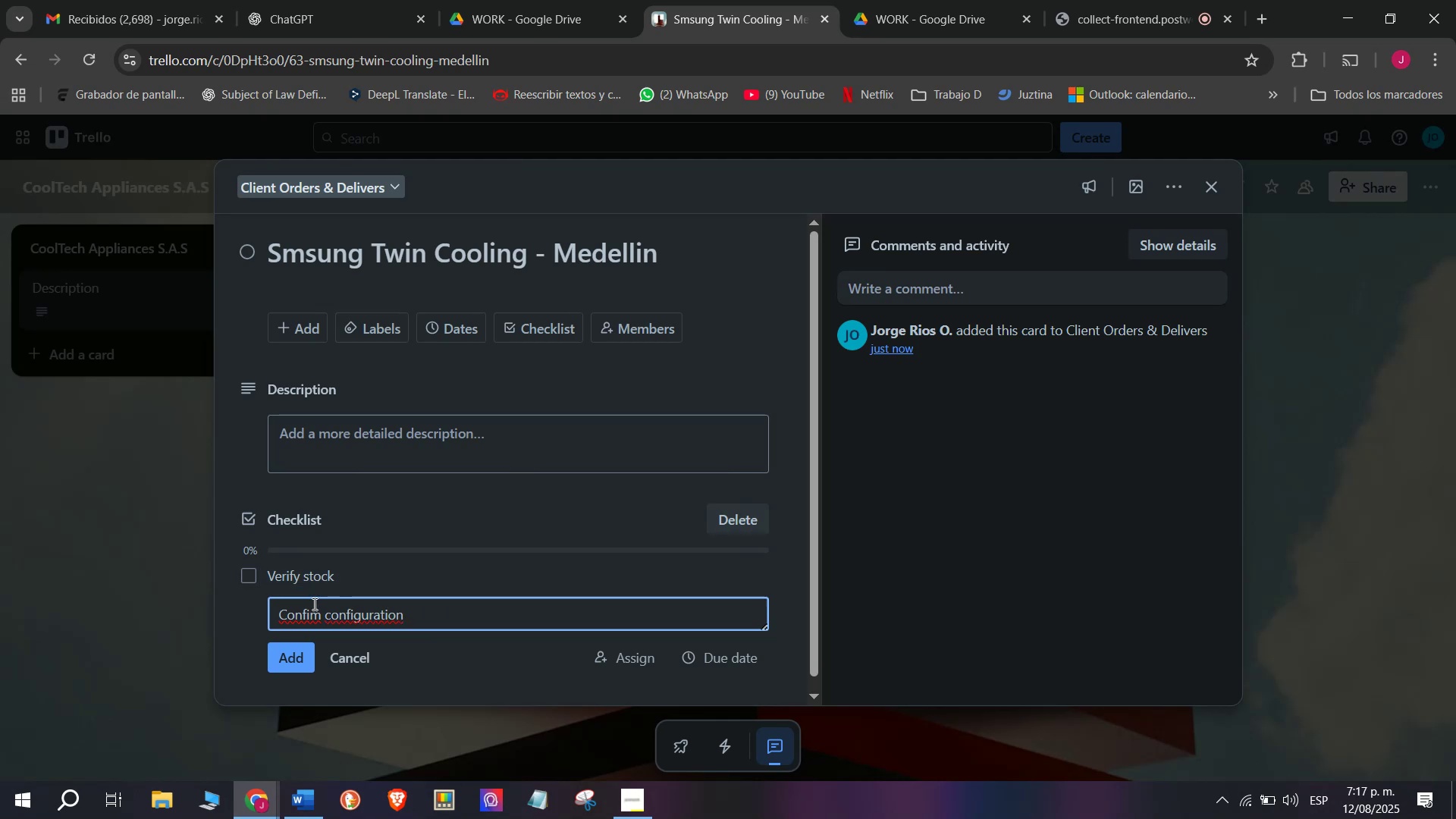 
wait(6.11)
 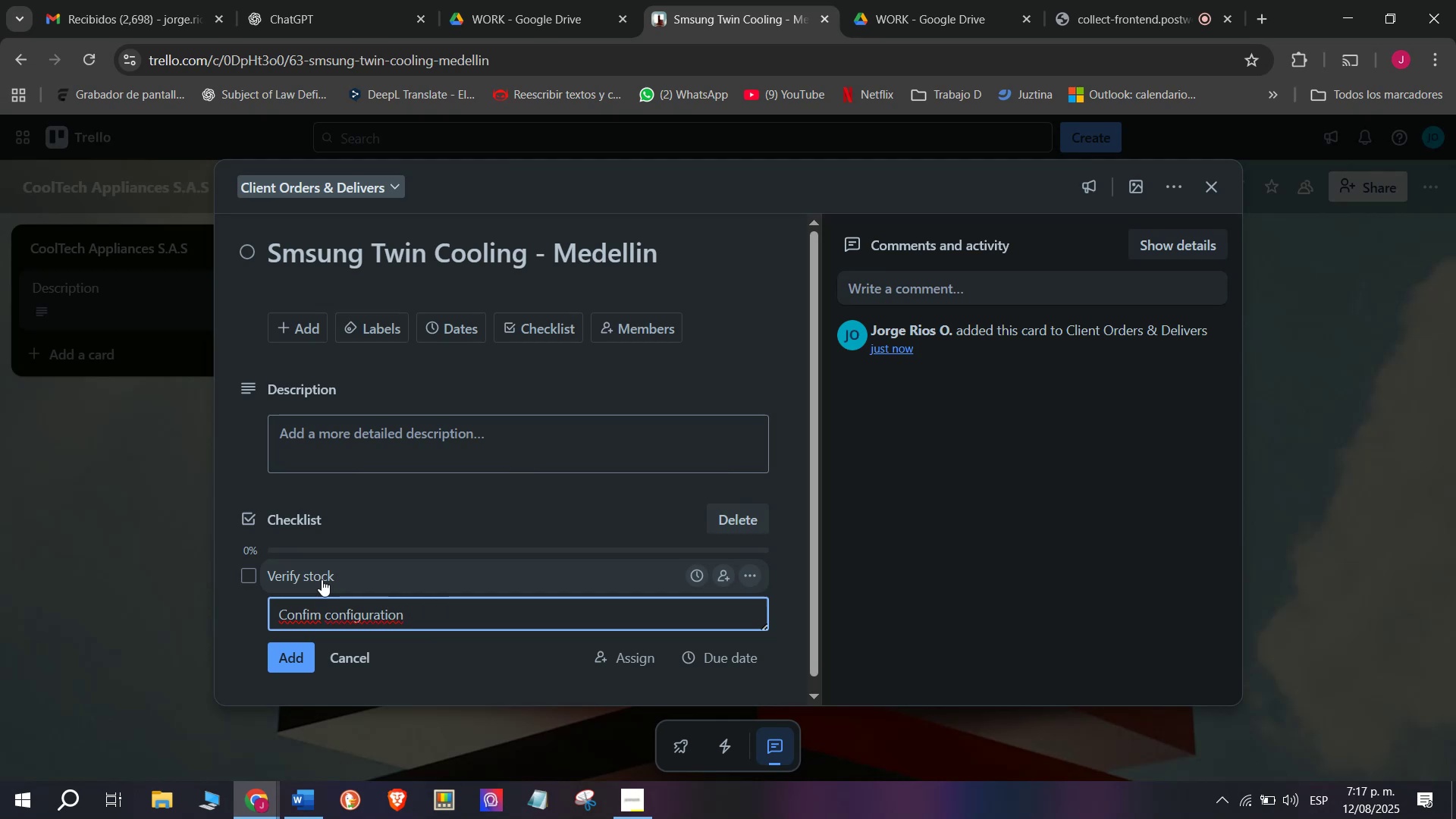 
left_click([311, 617])
 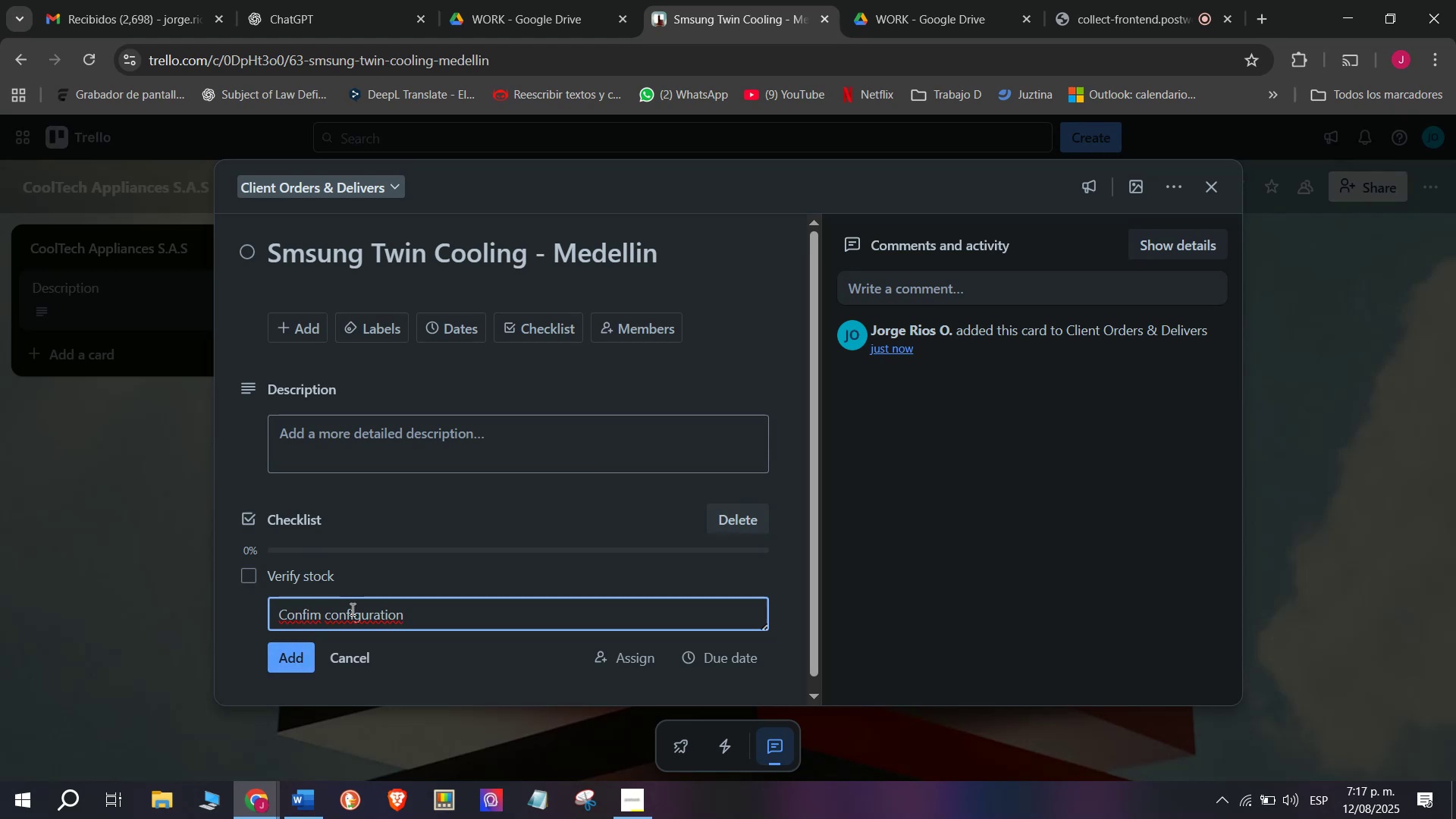 
key(R)
 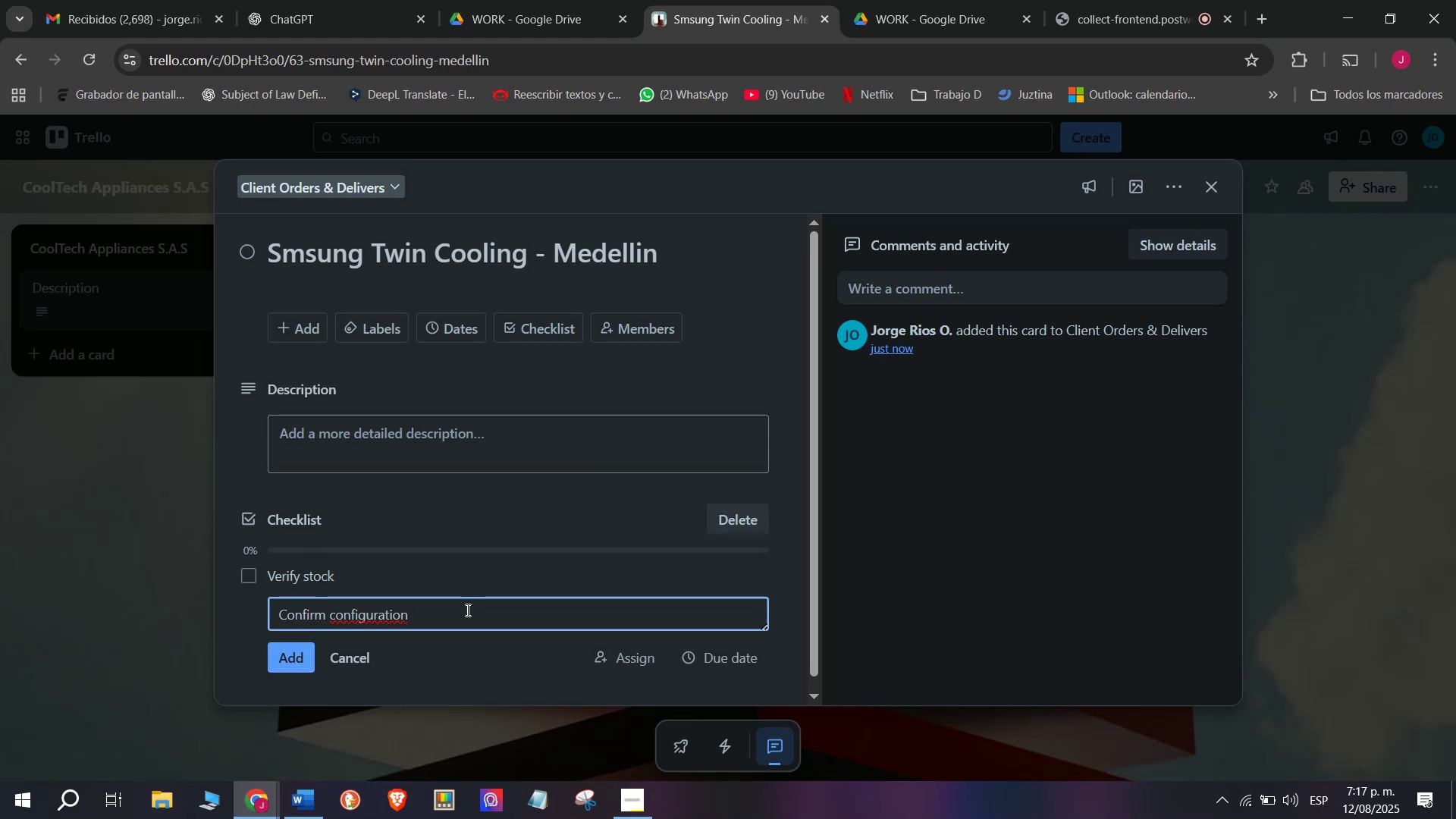 
left_click([468, 610])
 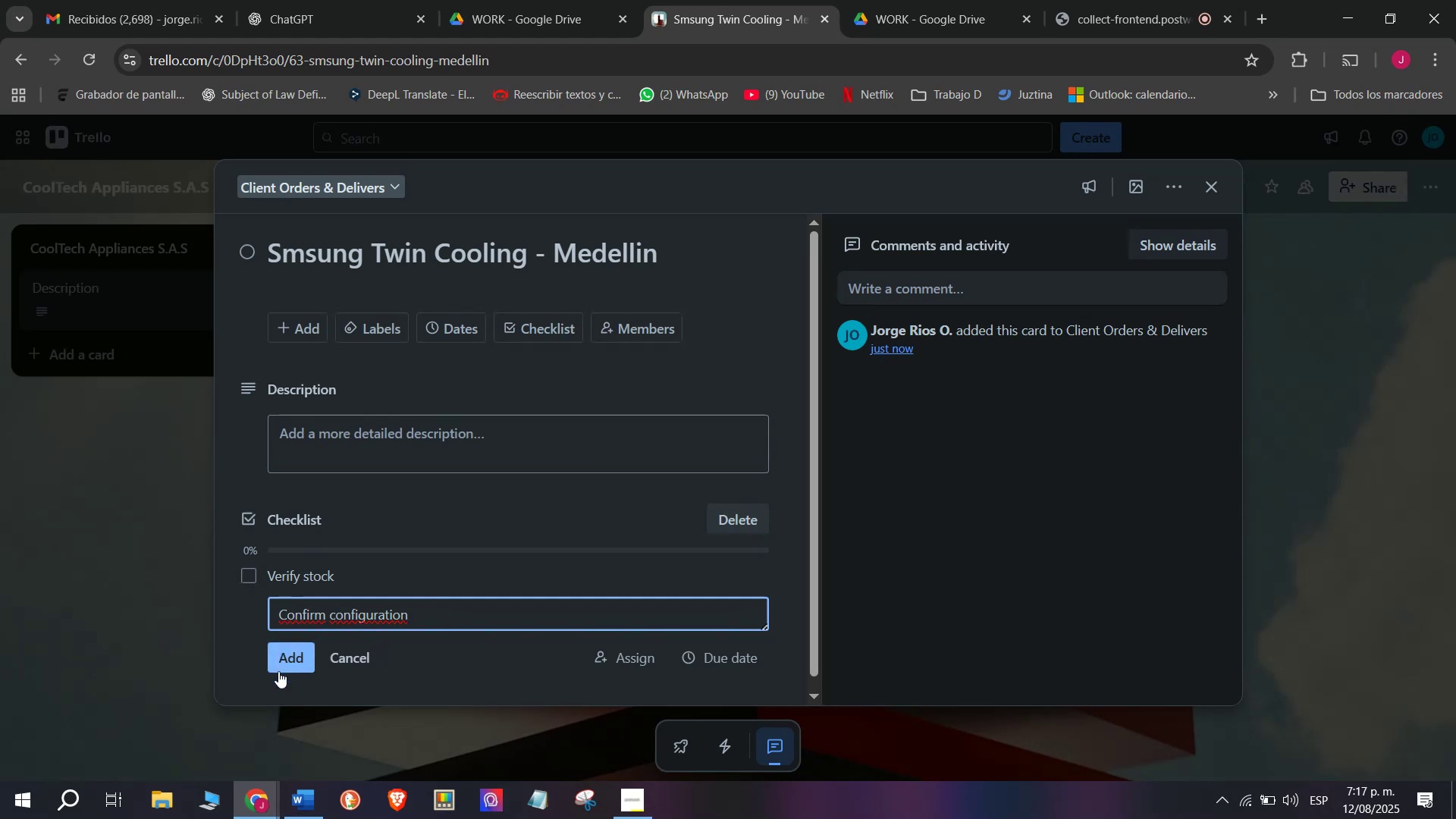 
left_click([273, 673])
 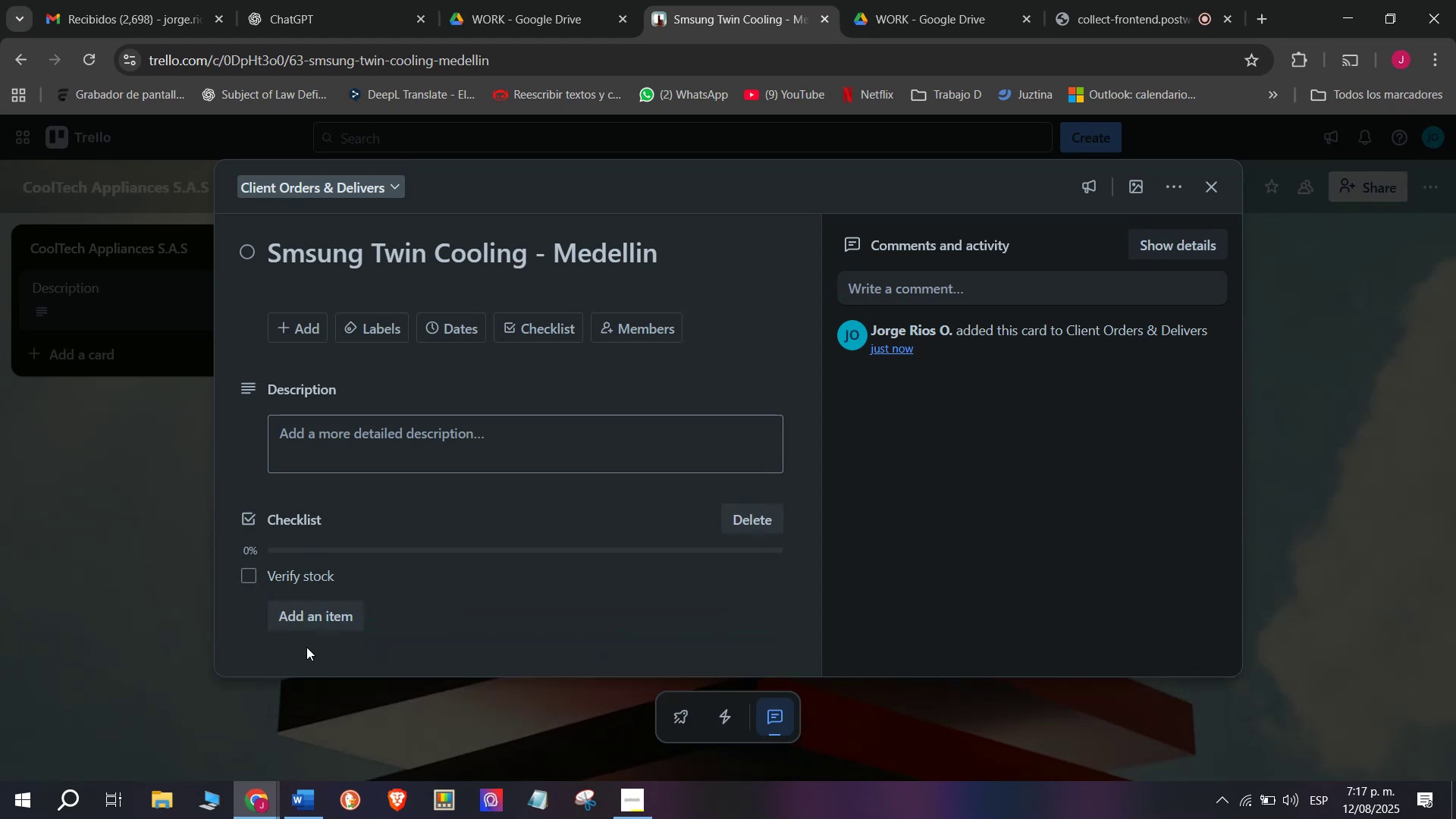 
left_click([337, 619])
 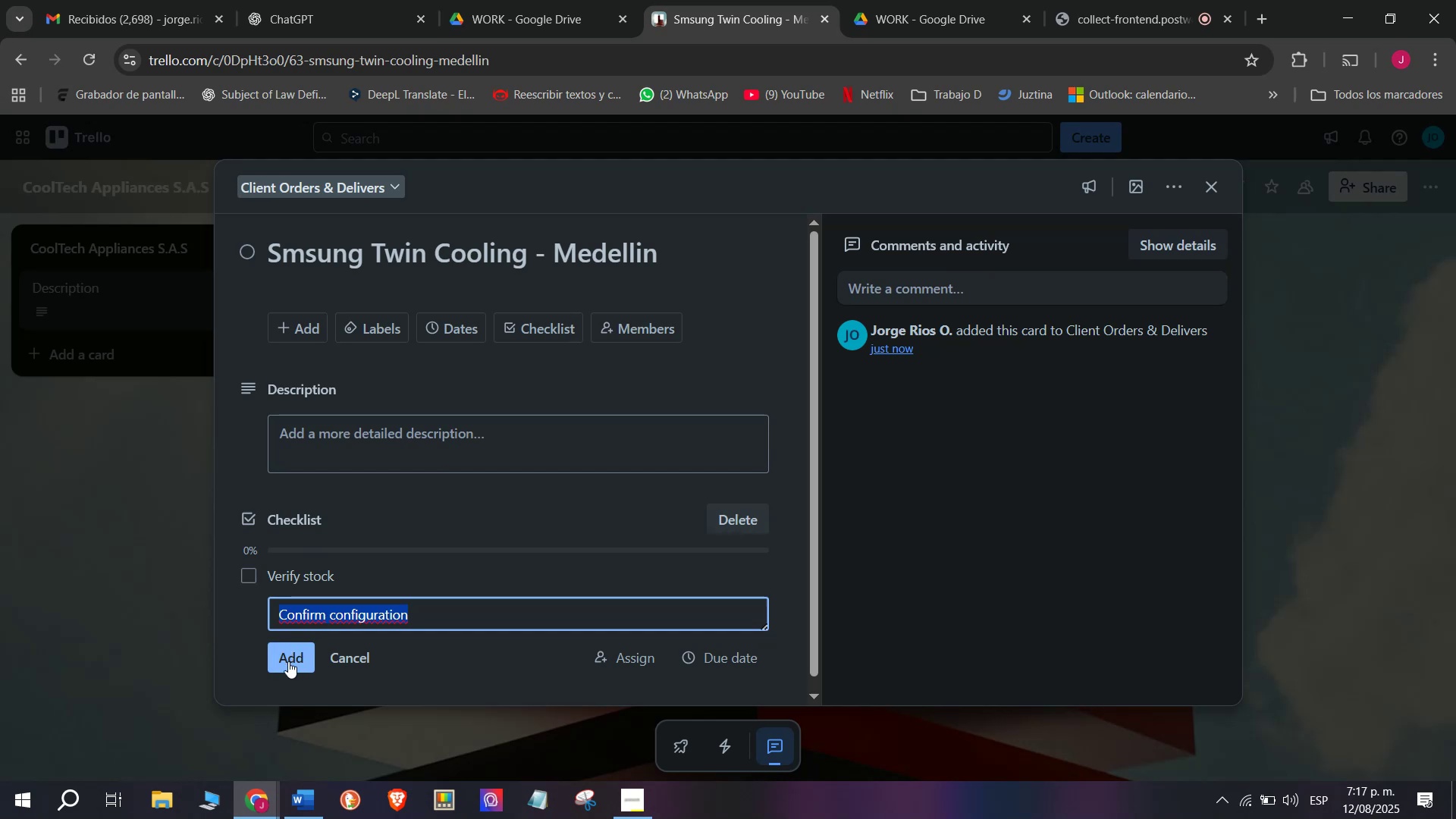 
left_click([290, 660])
 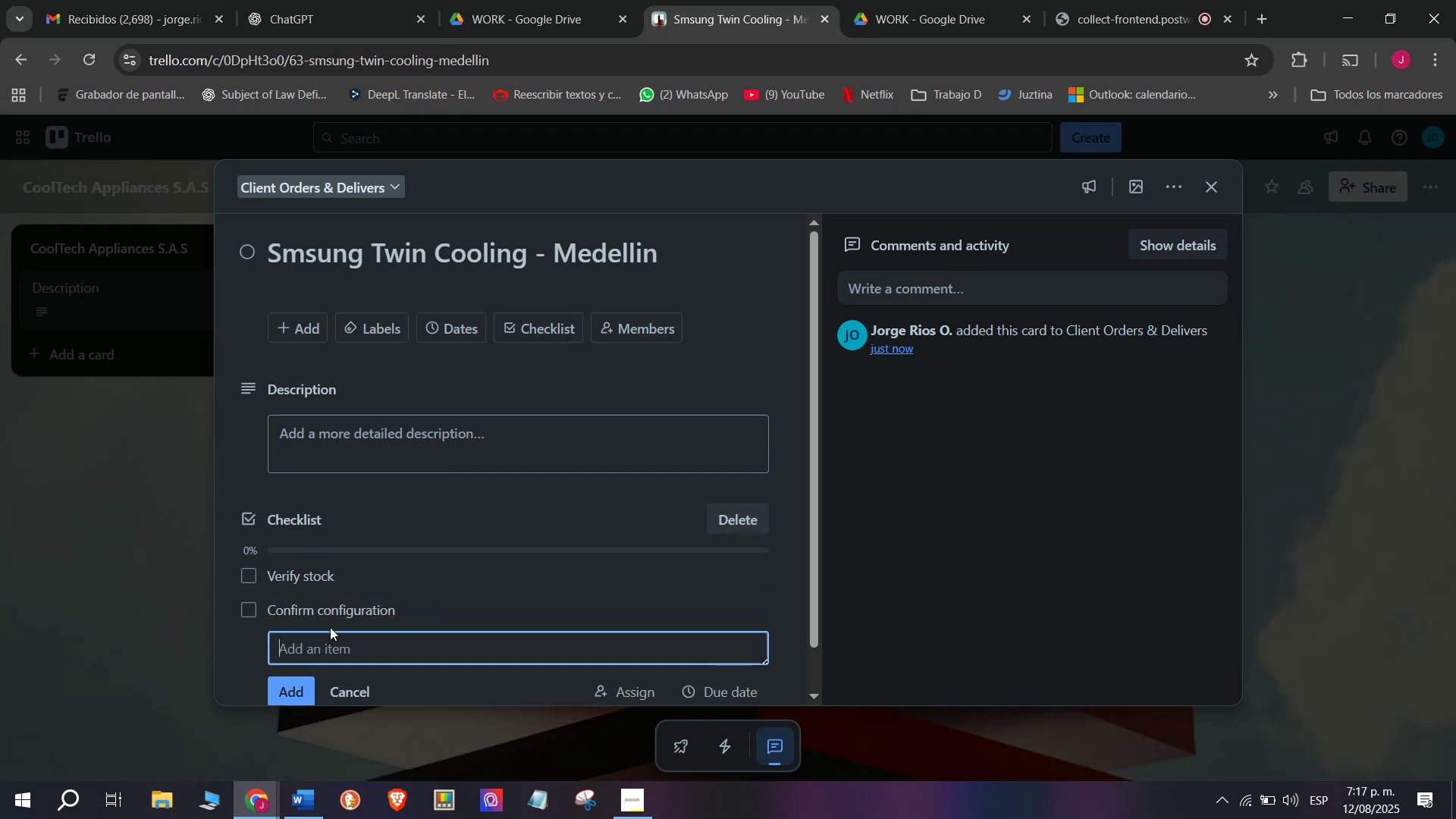 
scroll: coordinate [331, 626], scroll_direction: down, amount: 4.0
 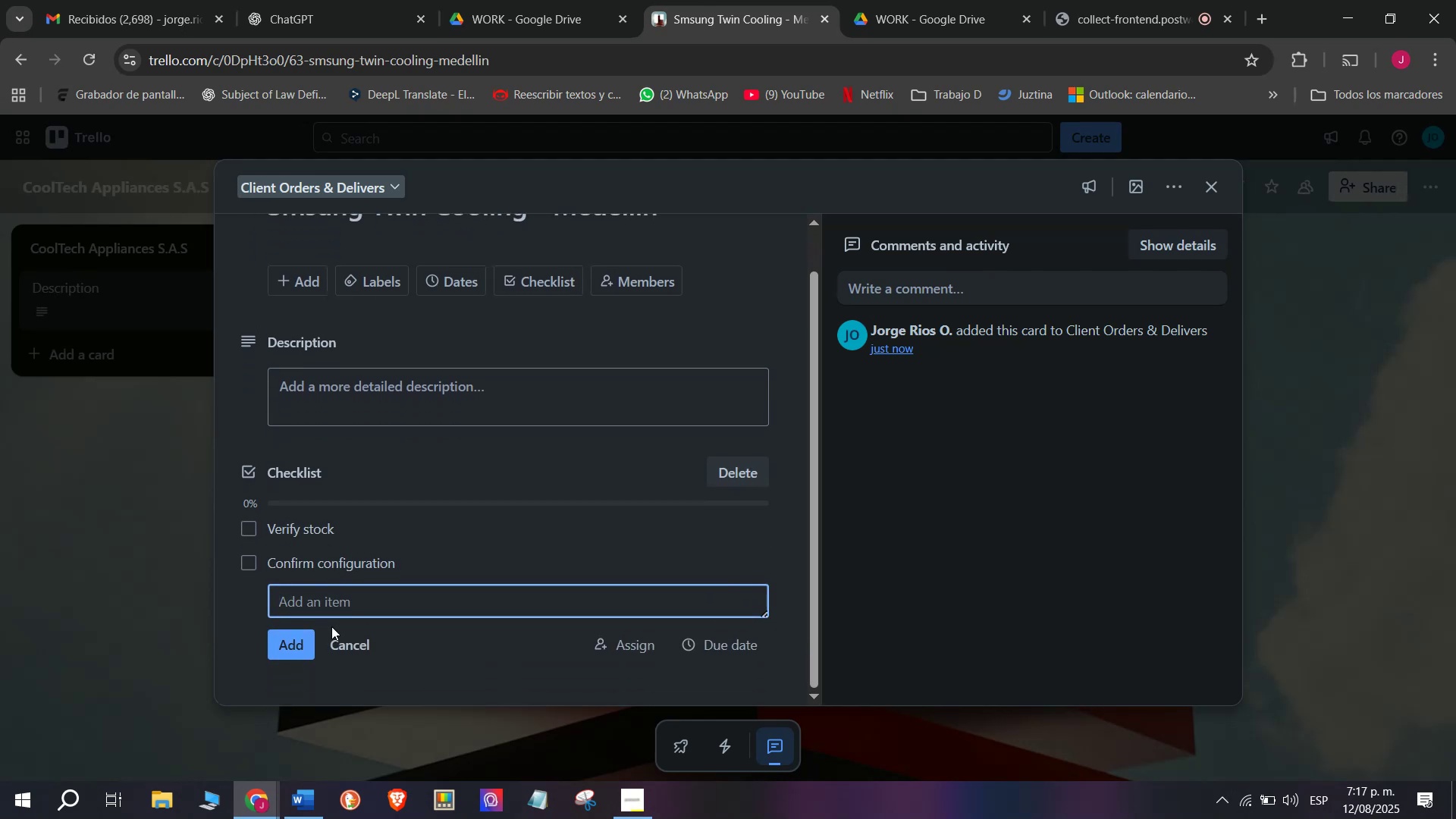 
type(Process payment)
 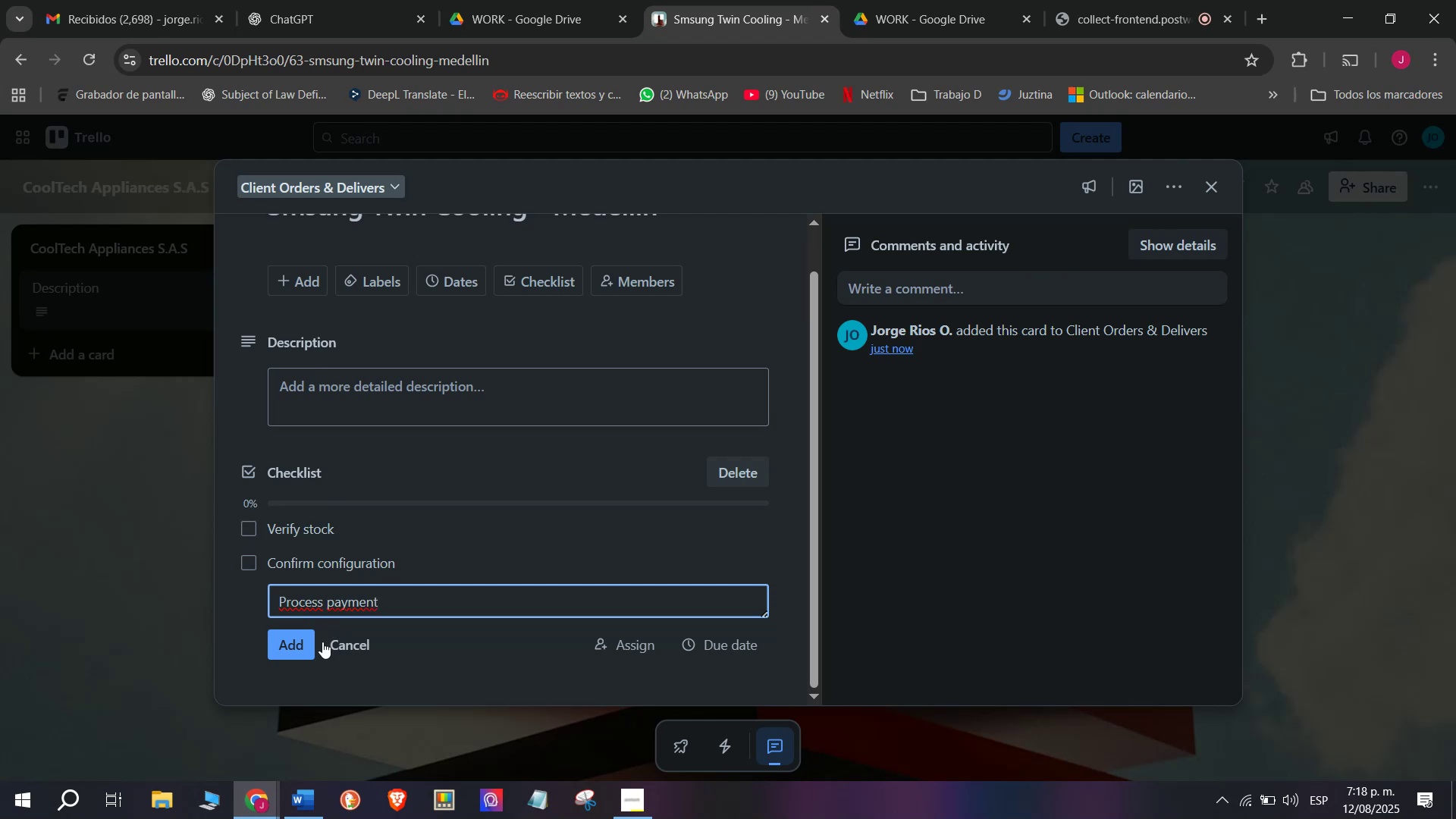 
left_click([297, 635])
 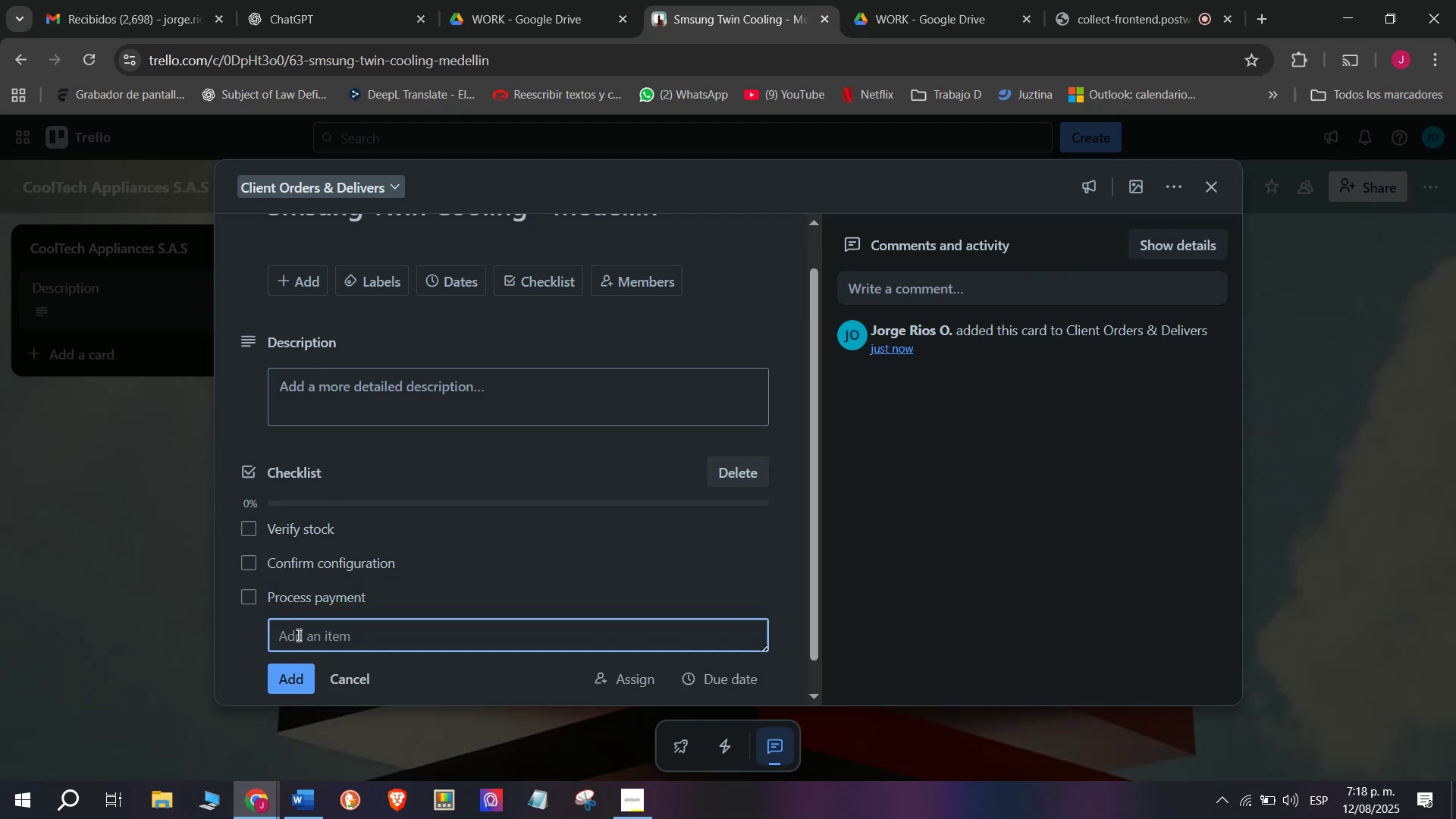 
type(Arrange transport)
 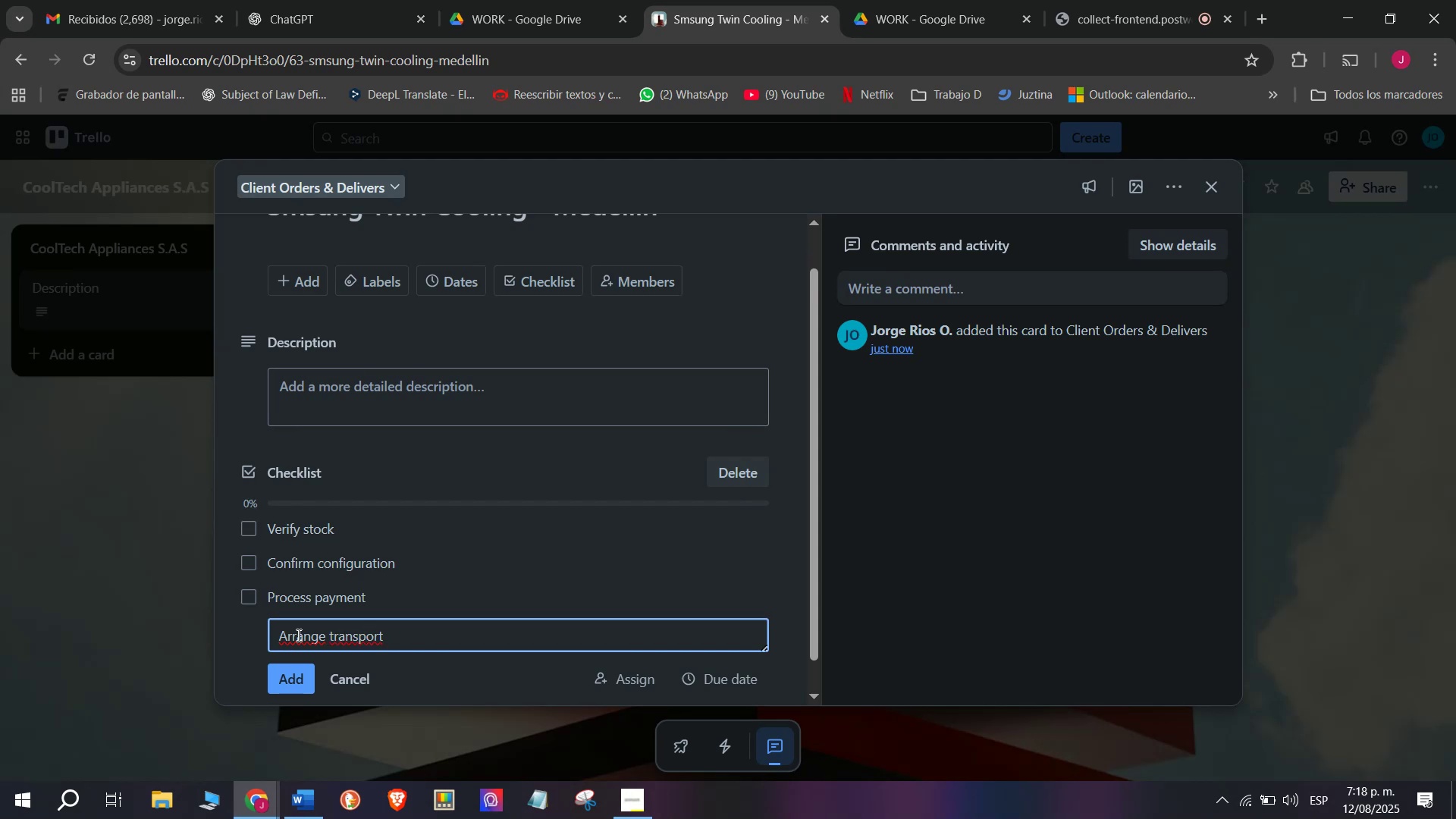 
key(Enter)
 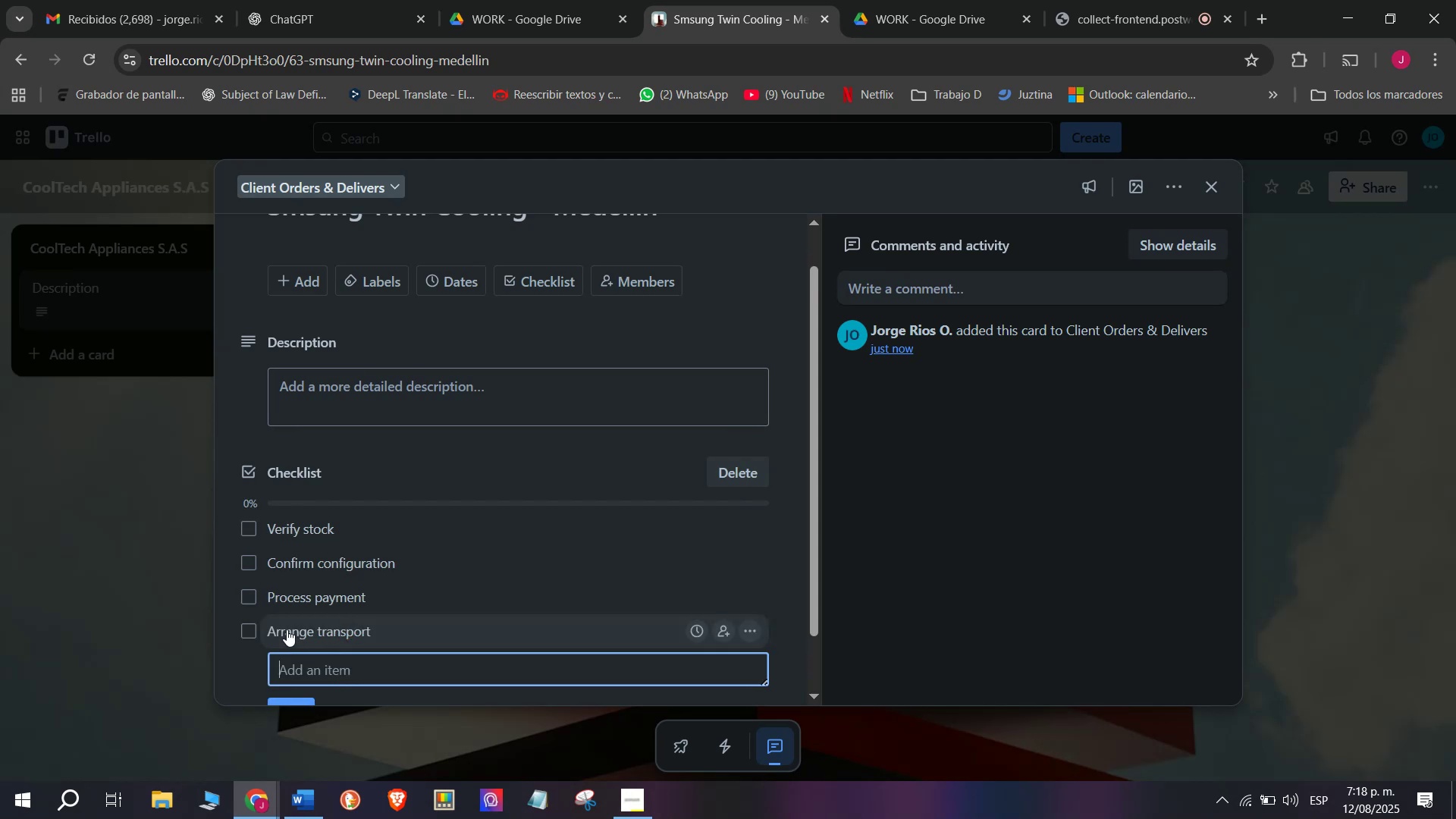 
scroll: coordinate [321, 642], scroll_direction: down, amount: 1.0
 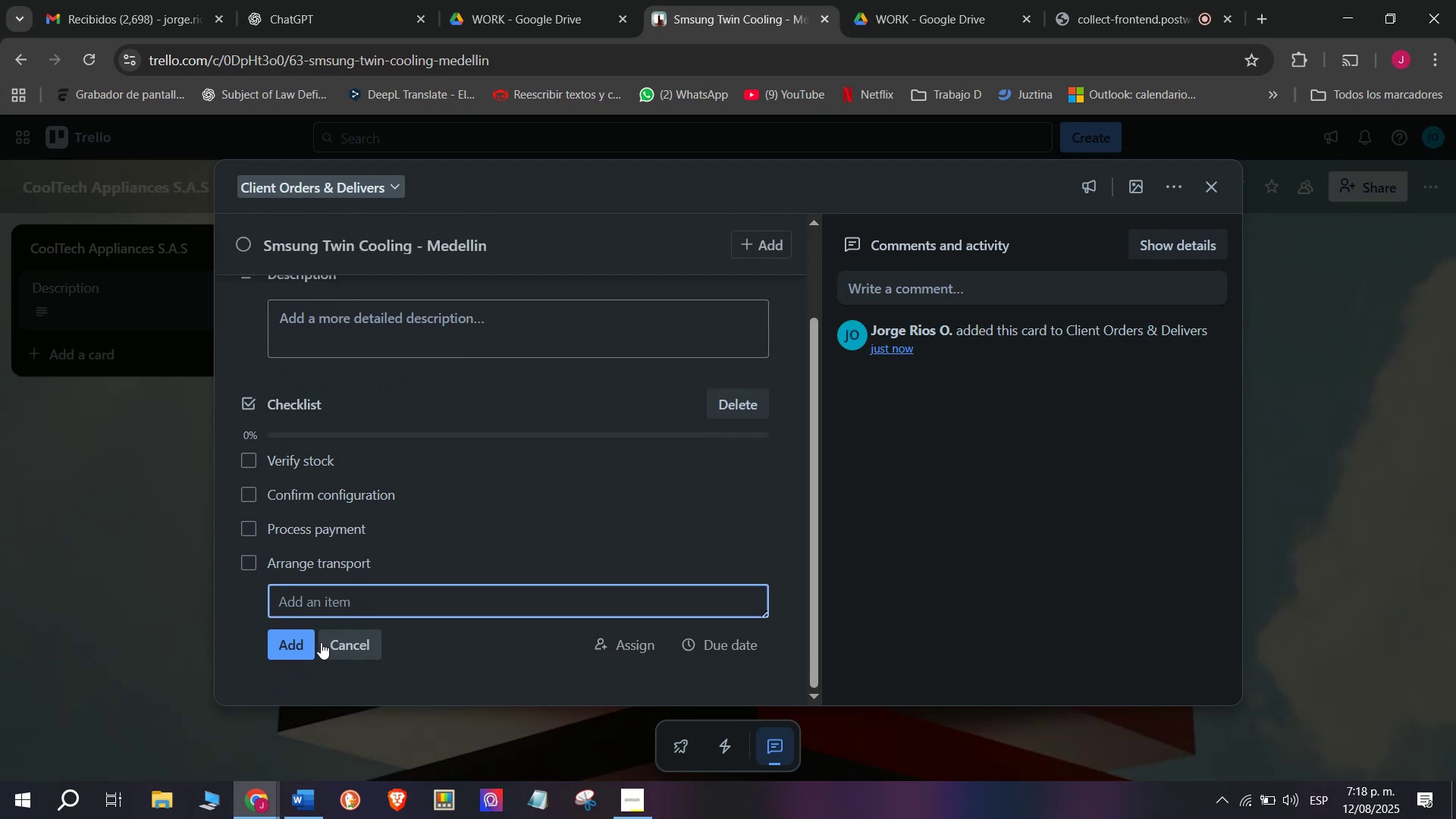 
type(Delivers to clien)
 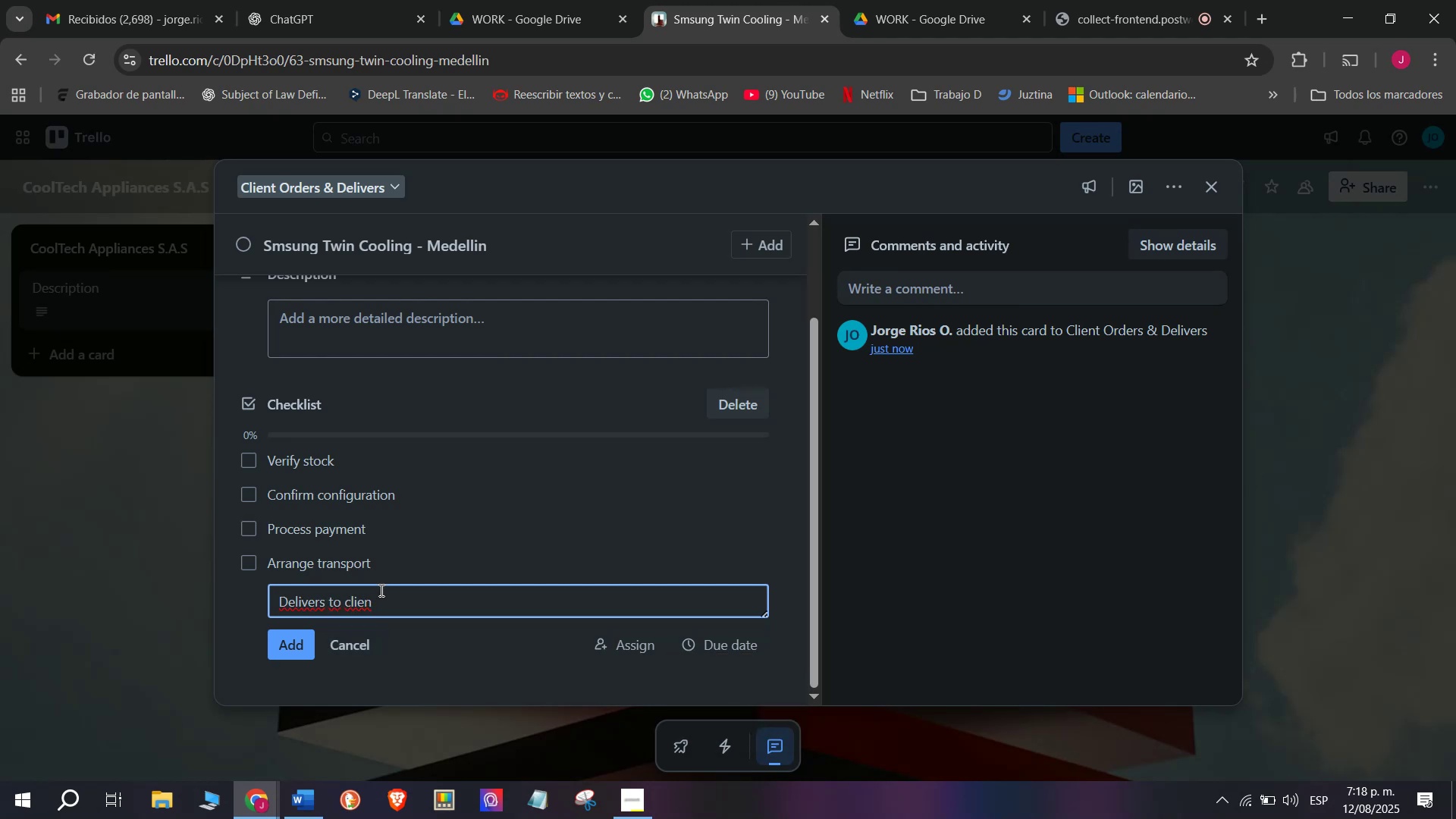 
wait(5.23)
 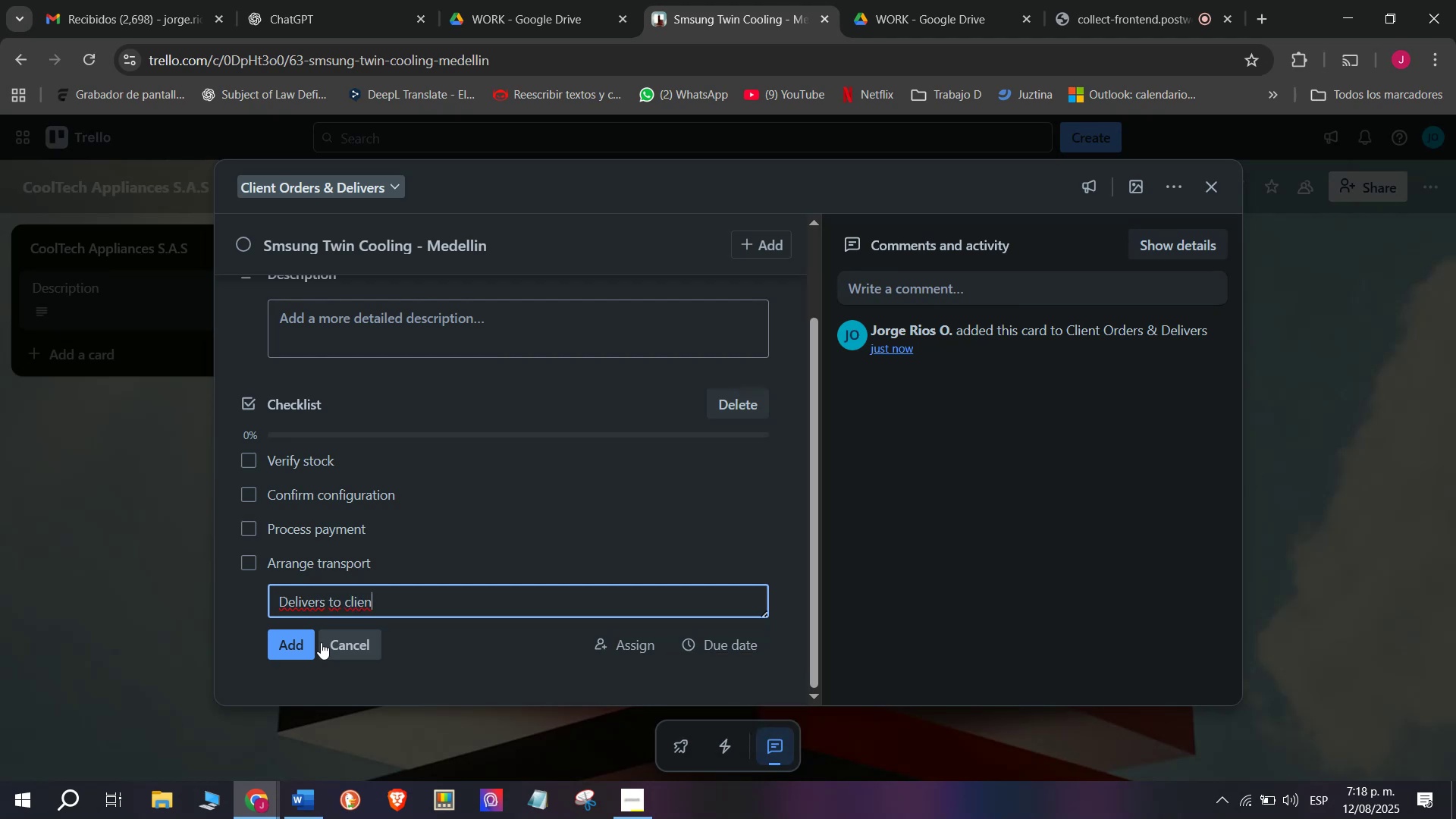 
left_click([316, 597])
 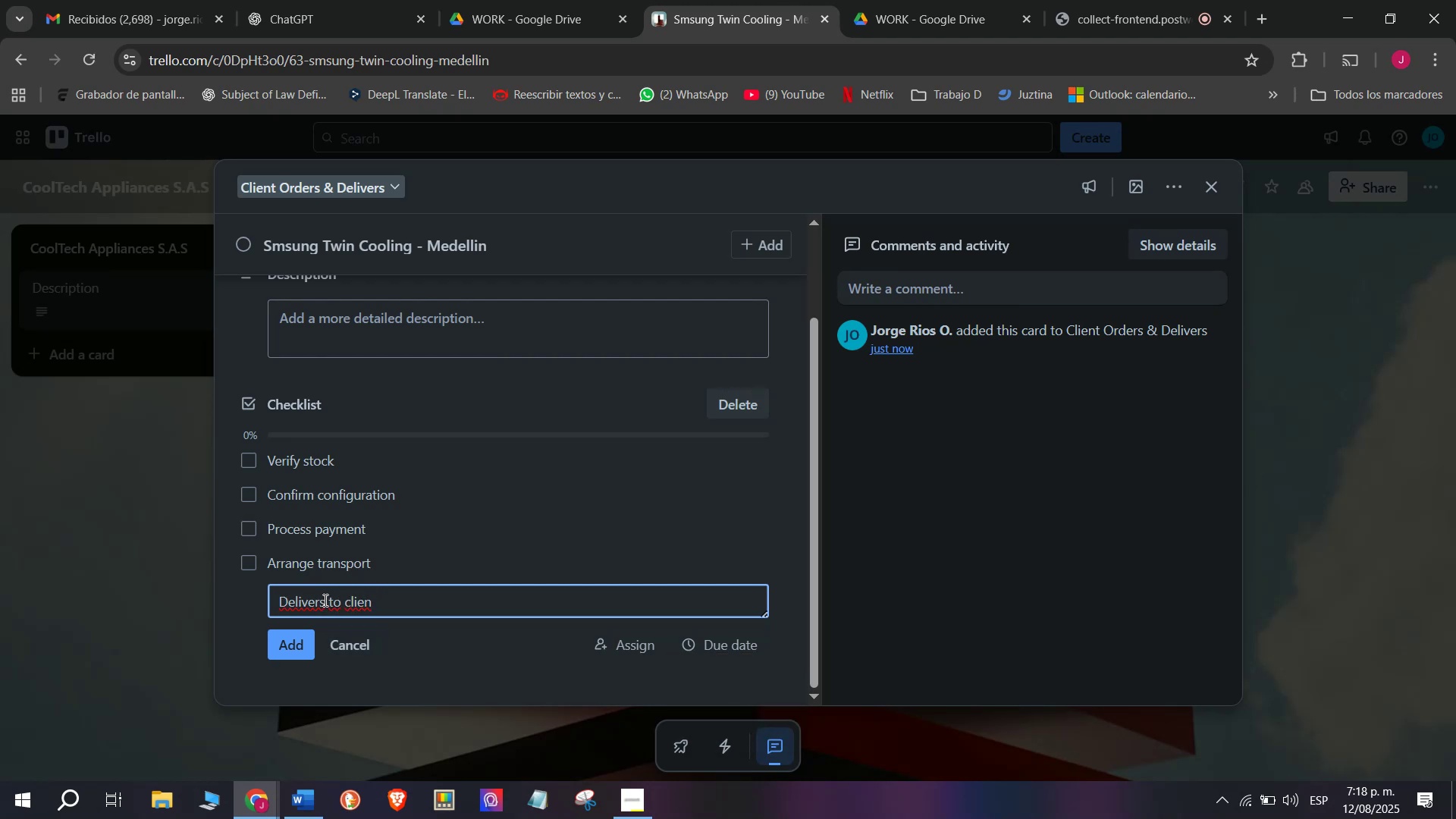 
left_click([324, 600])
 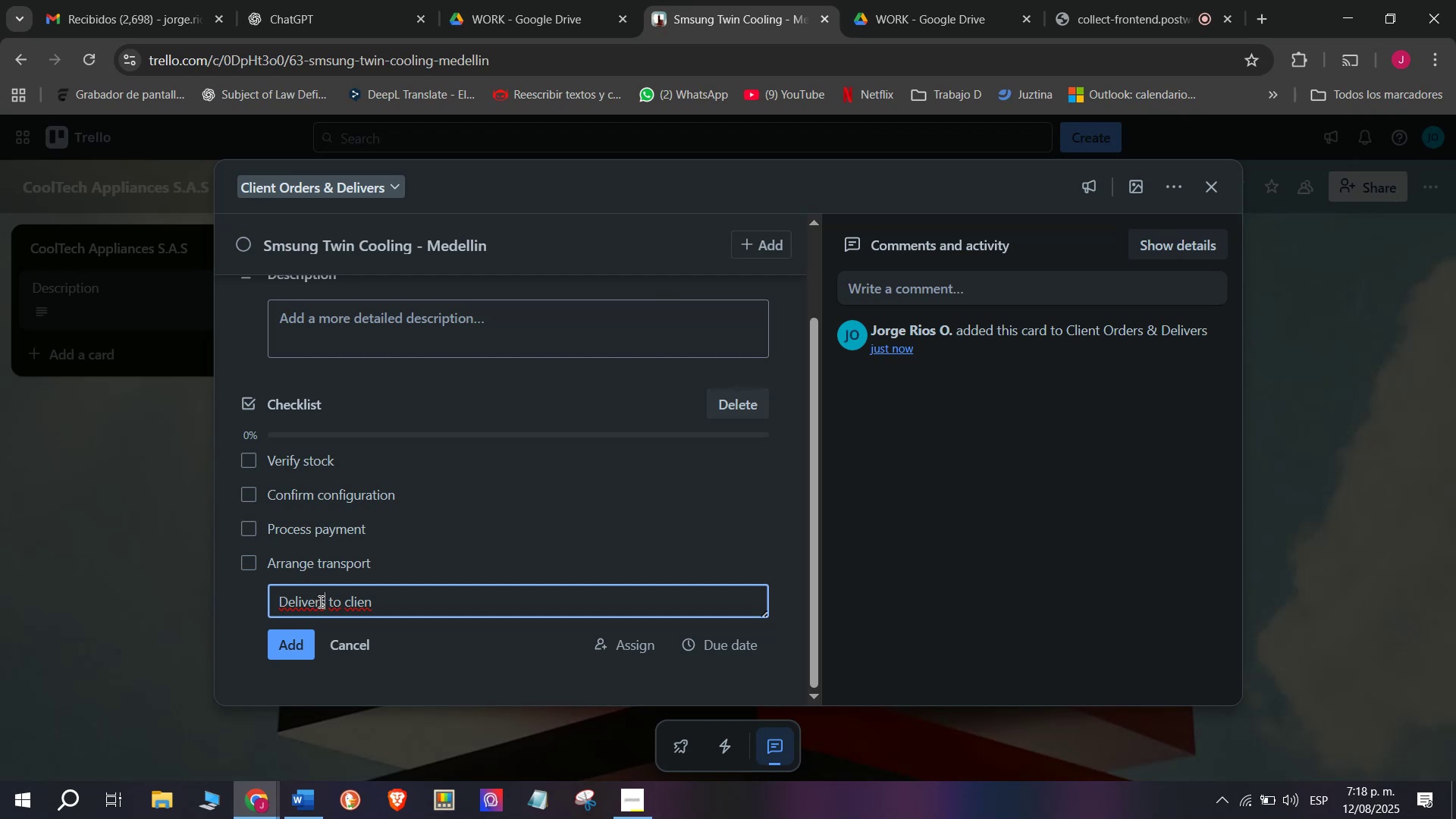 
left_click([321, 601])
 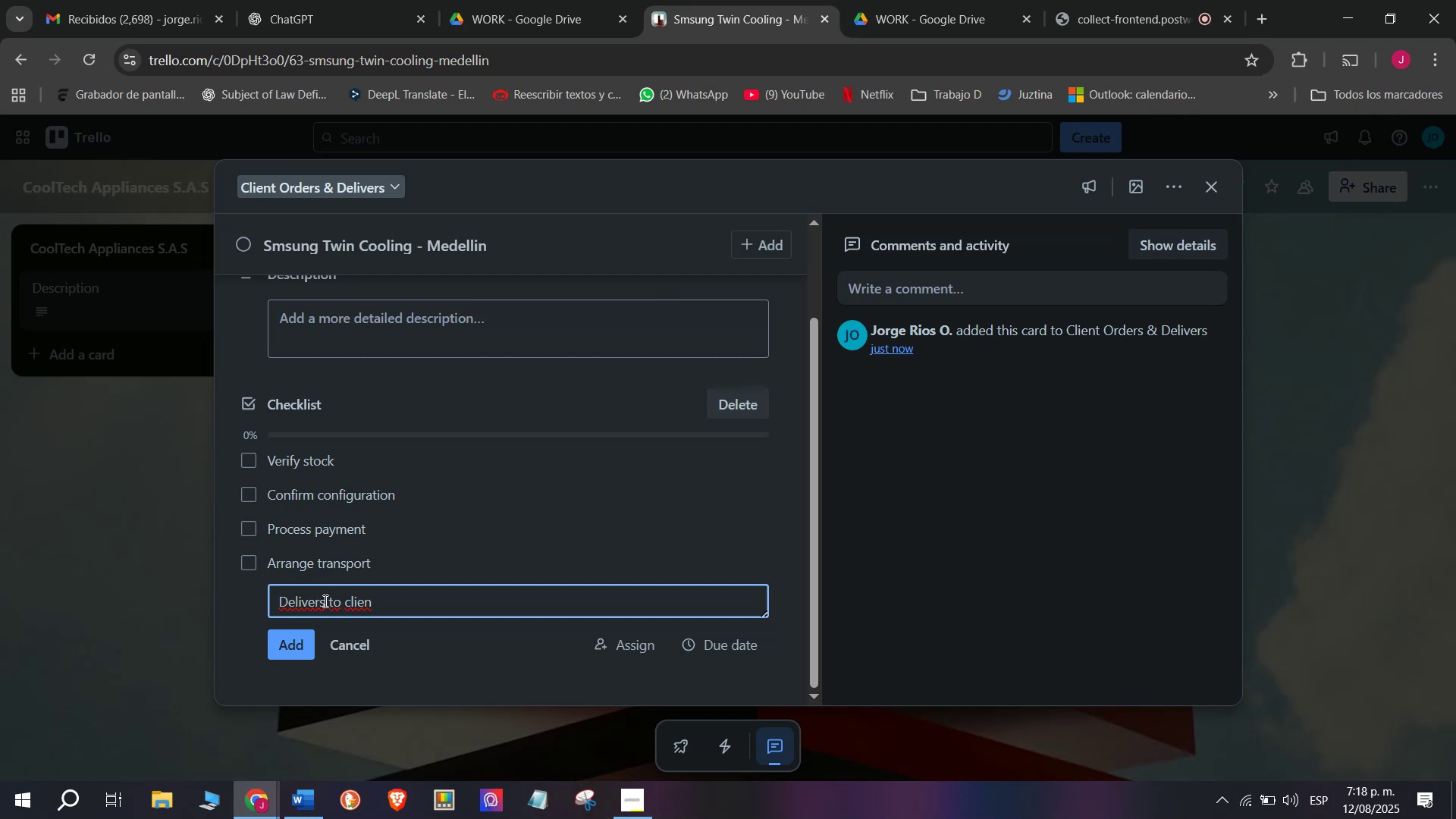 
left_click([324, 601])
 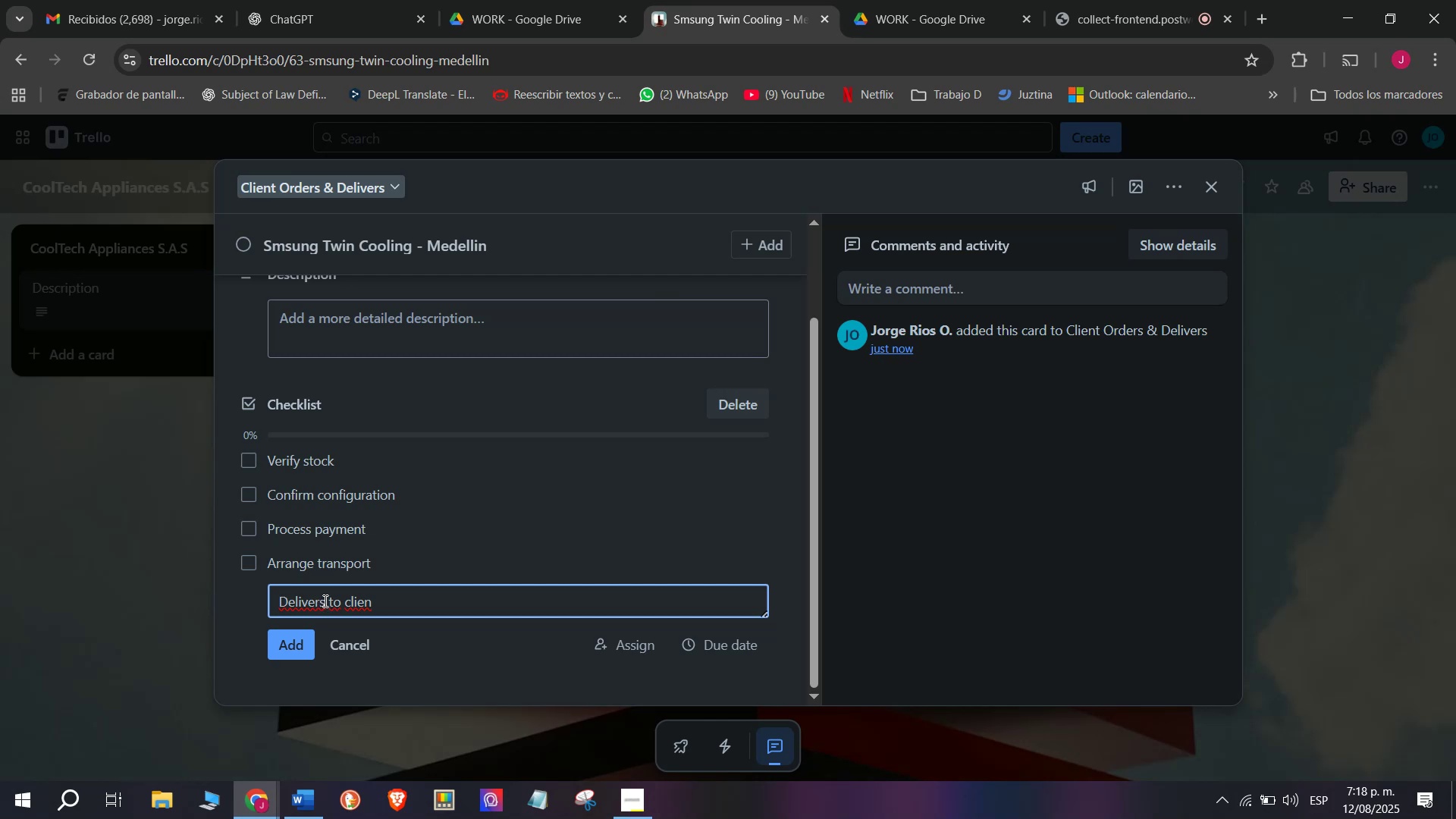 
key(Backspace)
 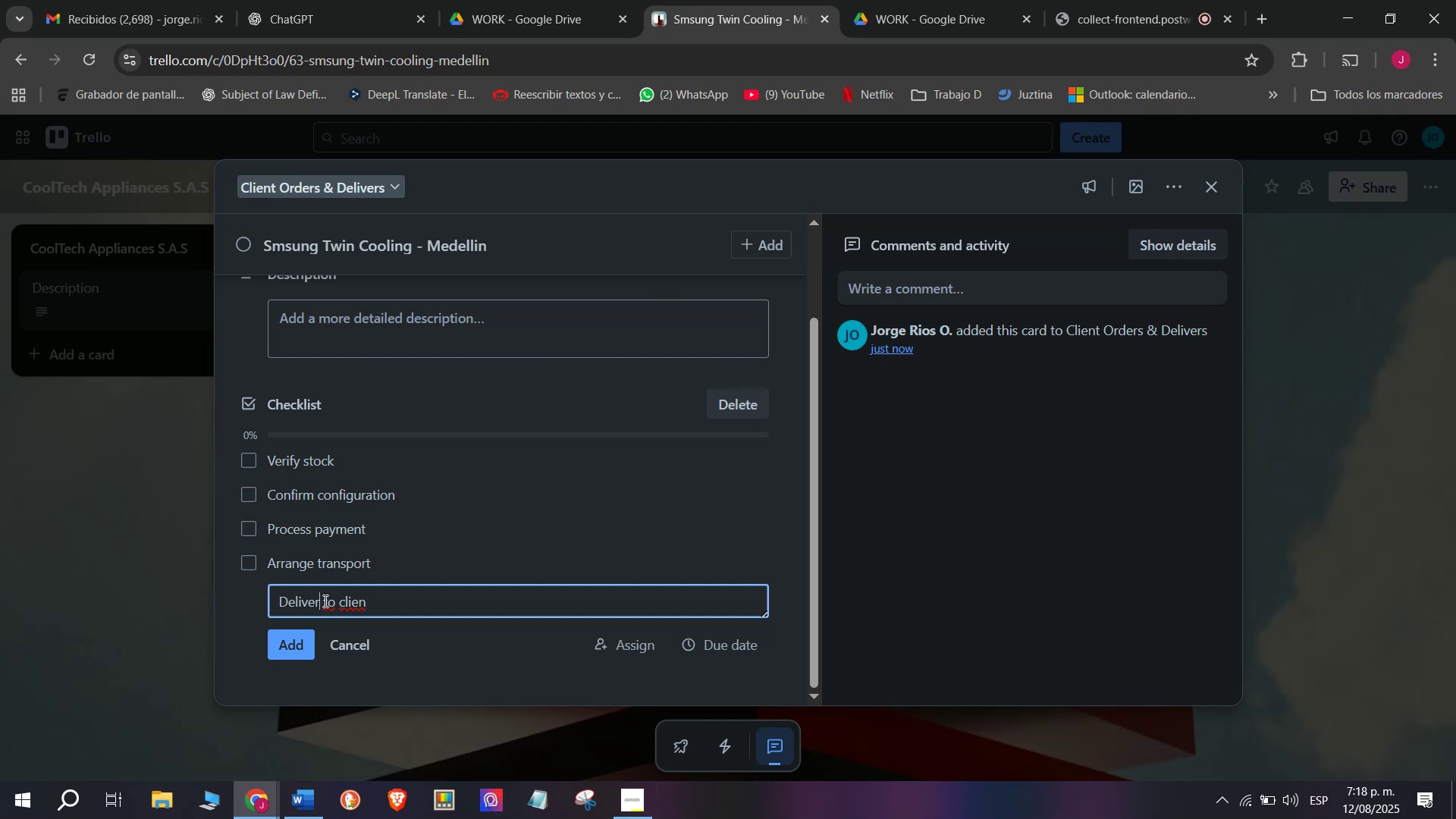 
key(Y)
 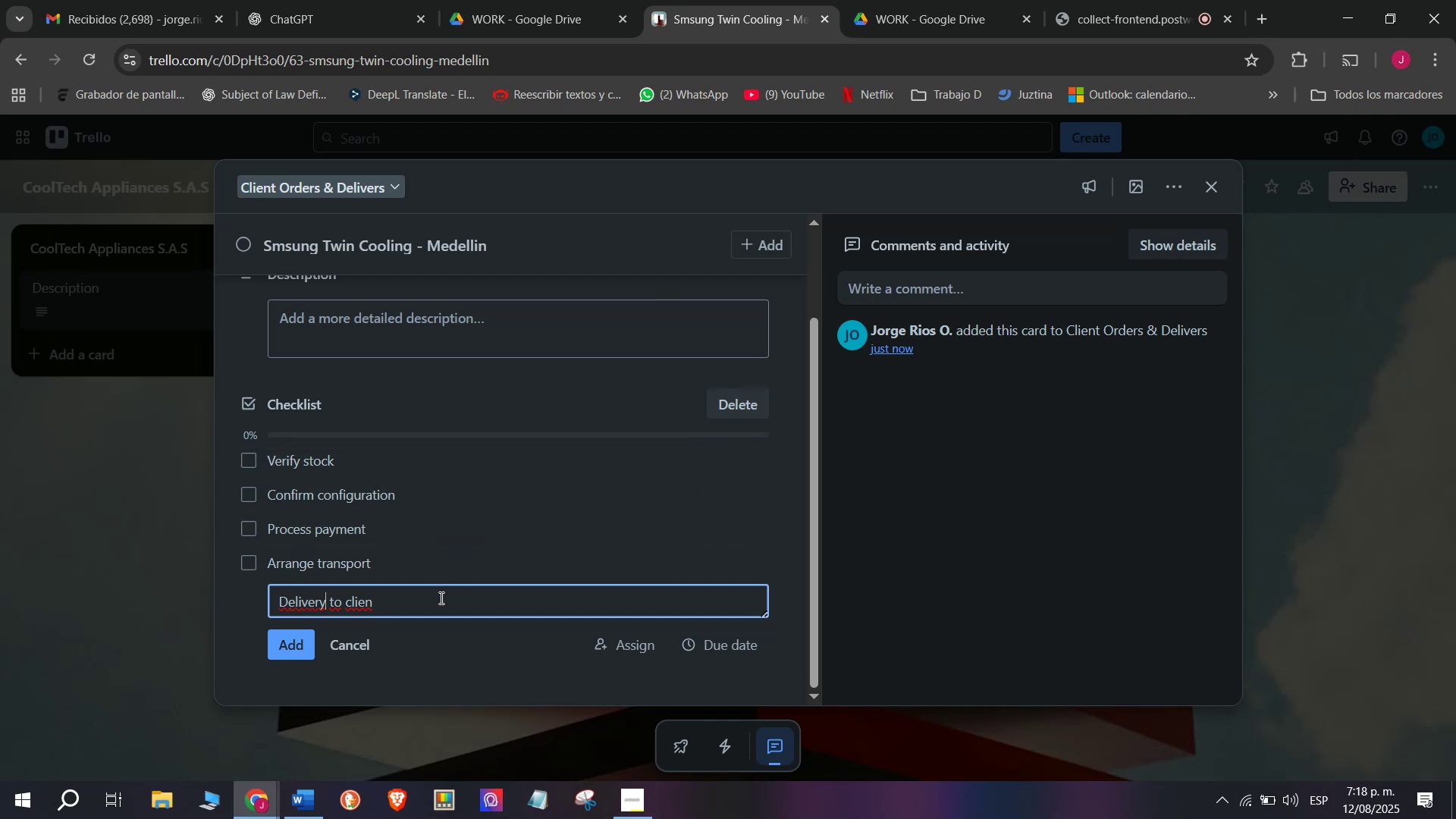 
left_click([439, 596])
 